 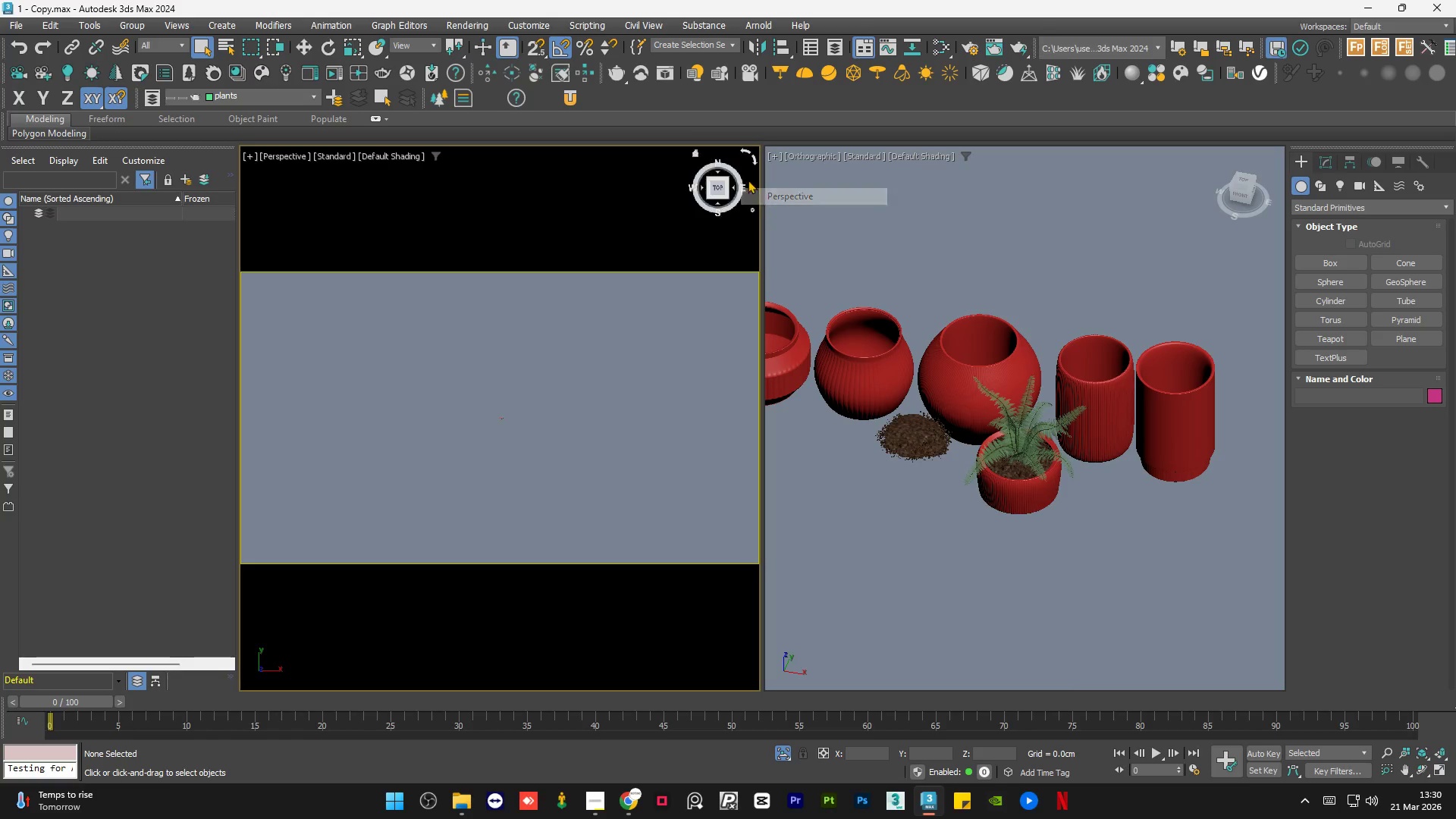 
left_click([466, 23])
 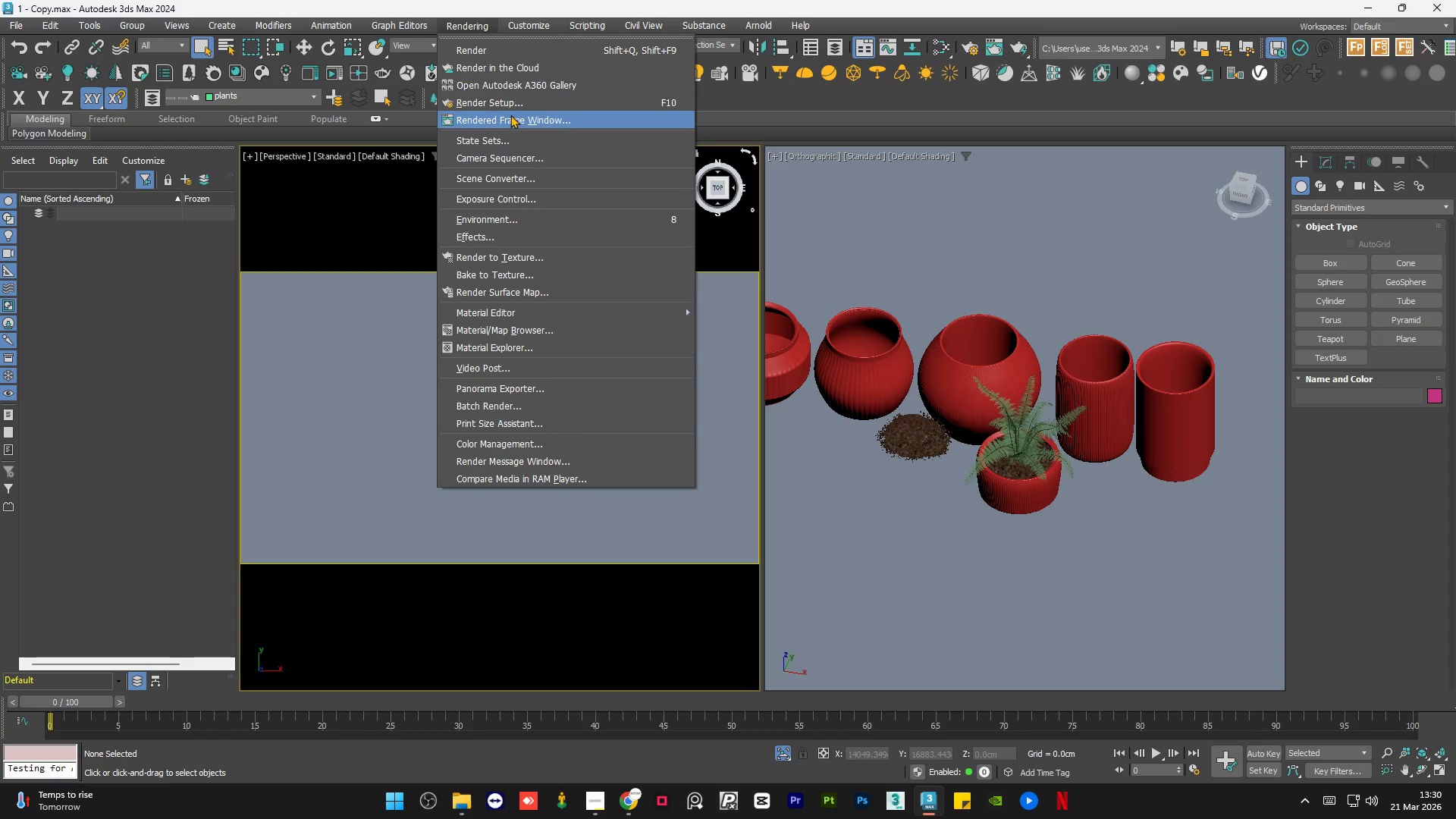 
left_click([516, 105])
 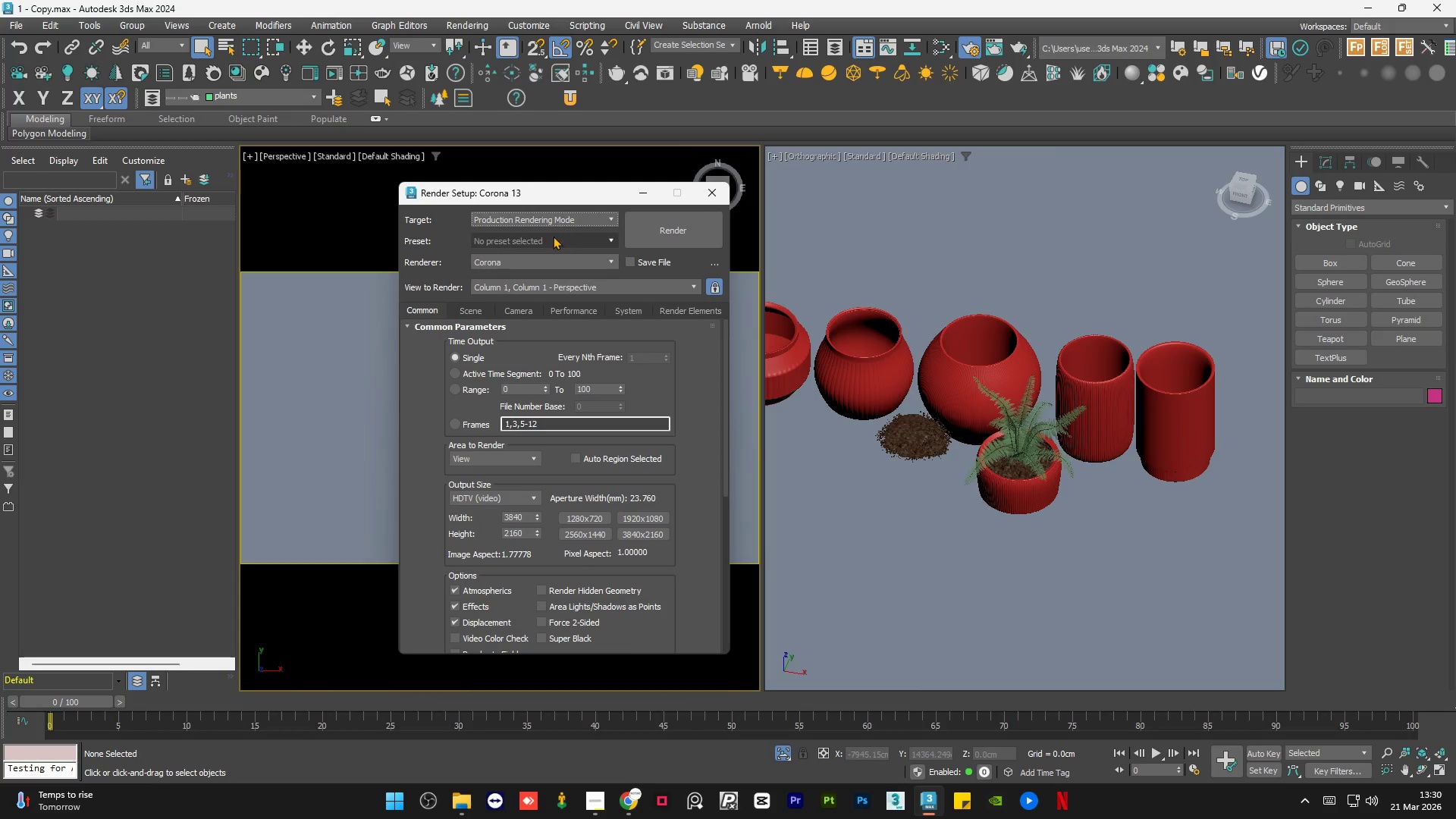 
left_click([315, 176])
 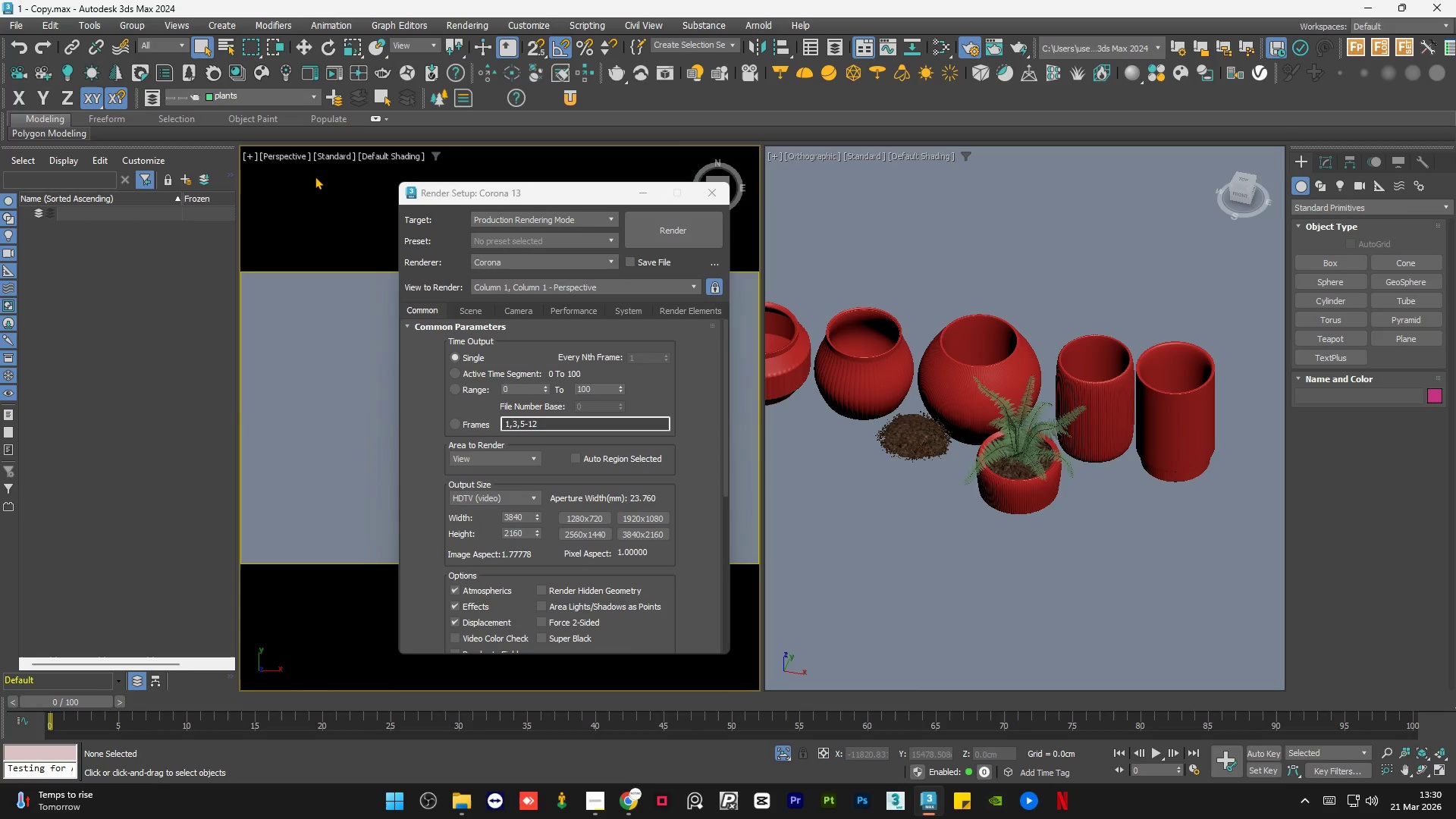 
key(C)
 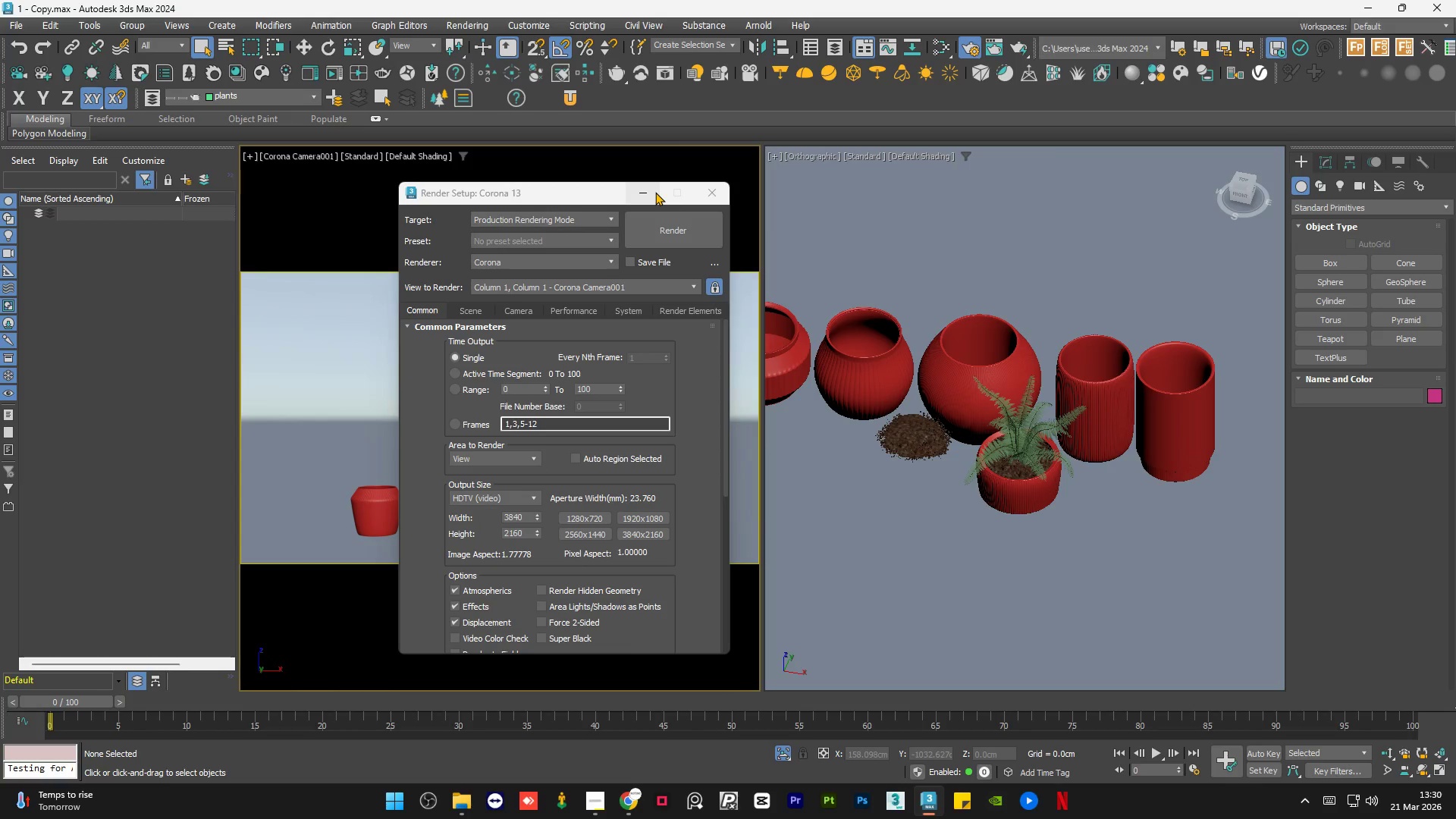 
left_click([498, 329])
 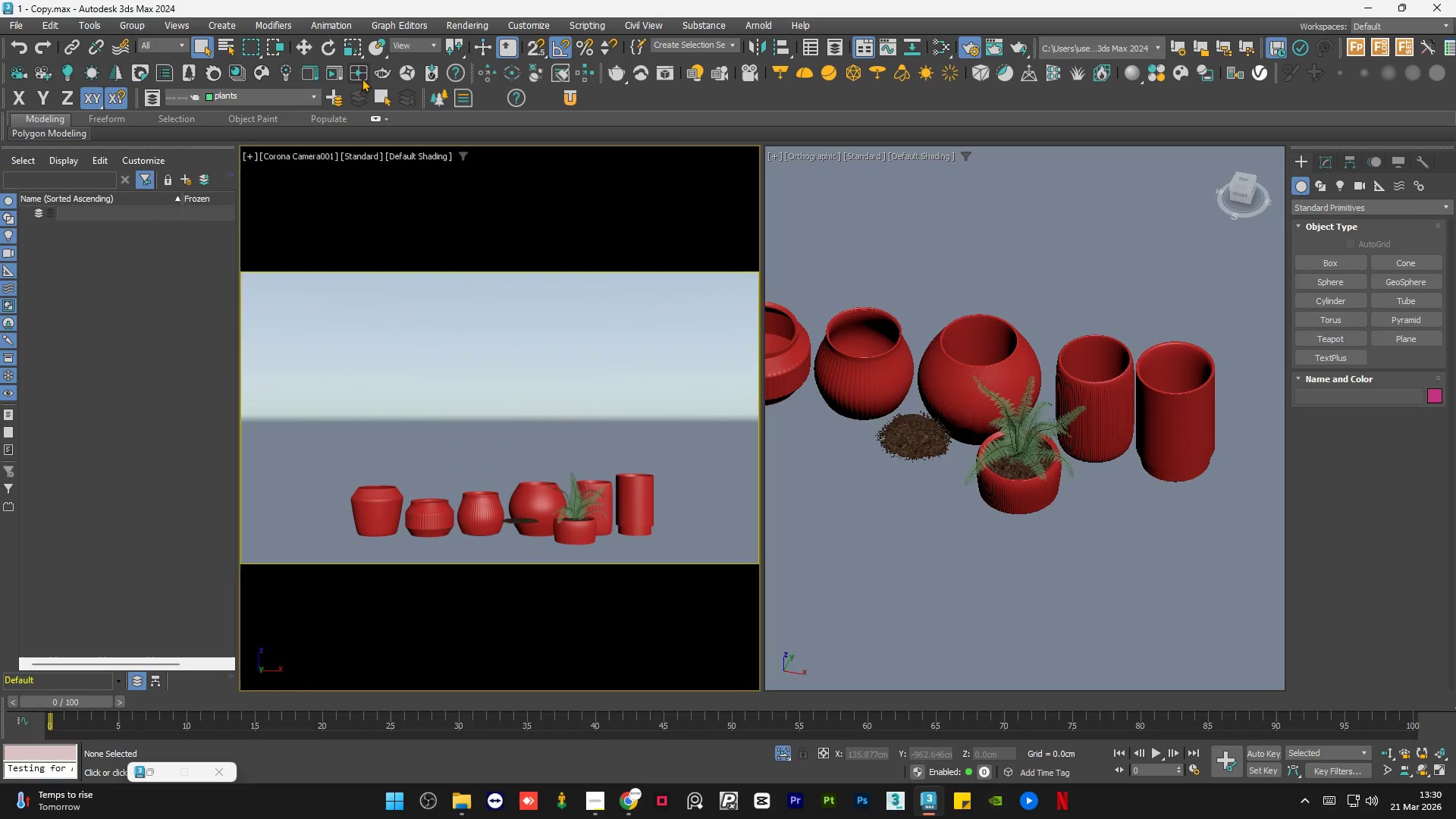 
left_click([362, 78])
 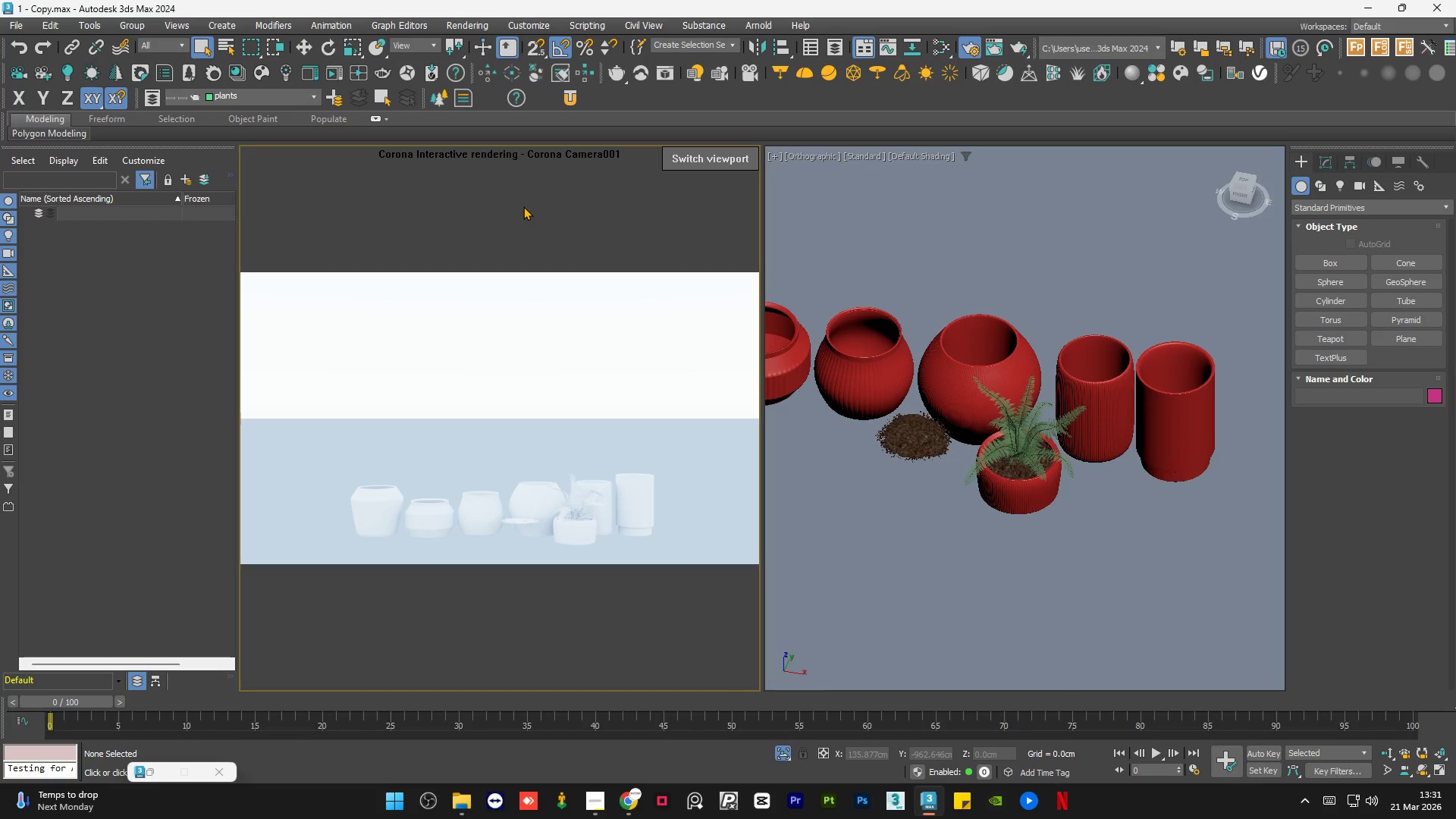 
wait(19.97)
 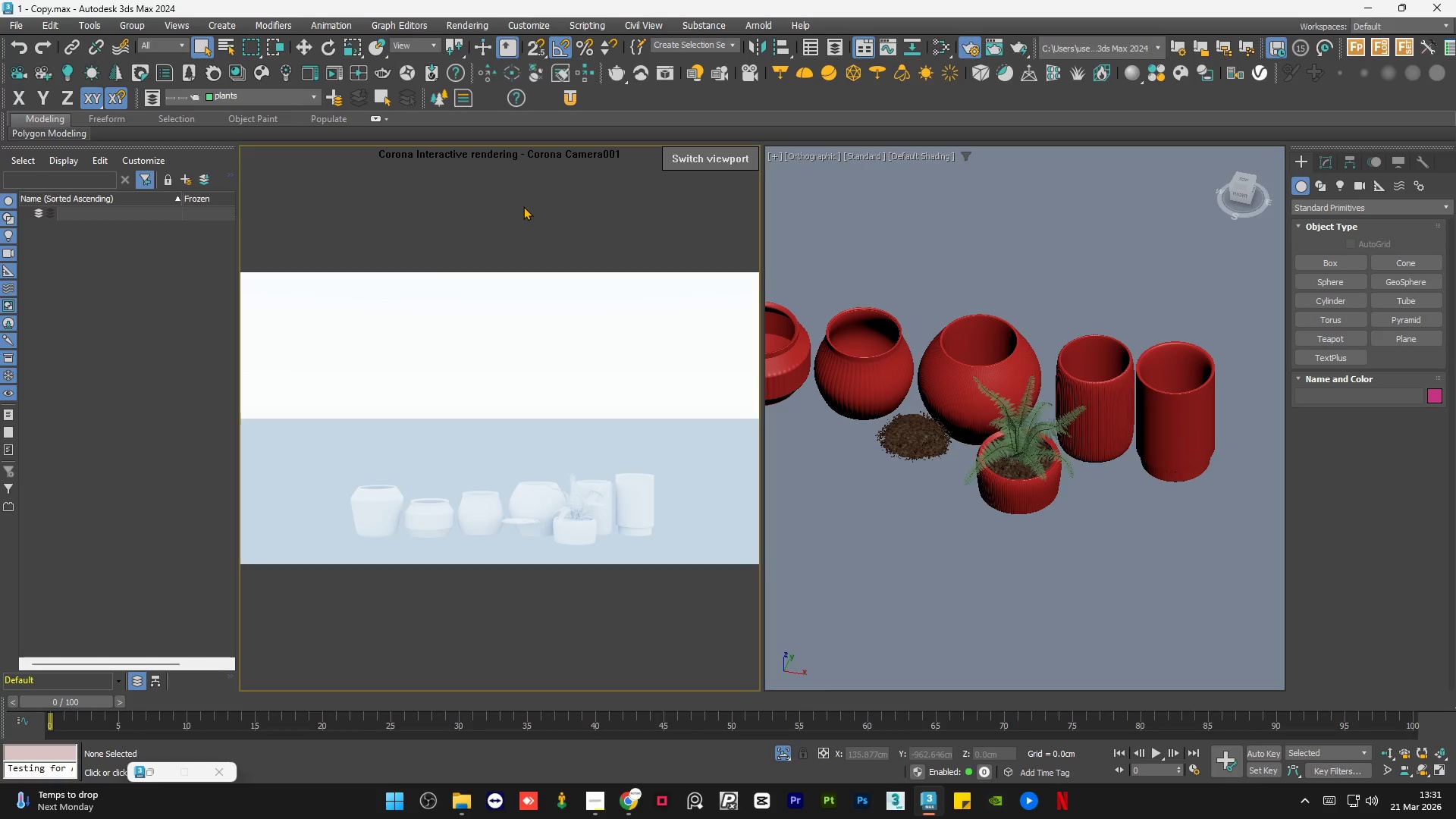 
scroll: coordinate [1029, 404], scroll_direction: down, amount: 2.0
 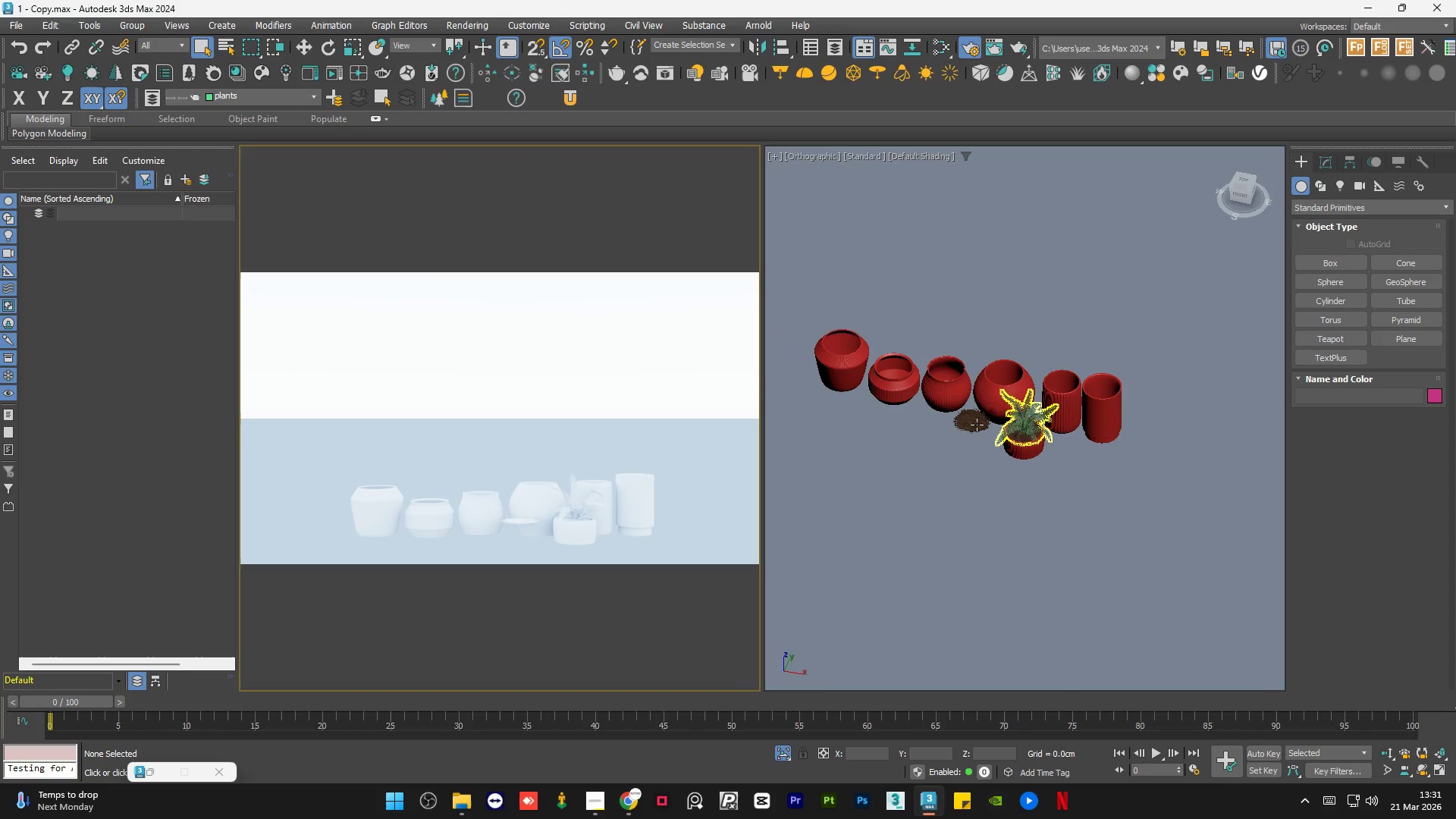 
scroll: coordinate [973, 425], scroll_direction: up, amount: 2.0
 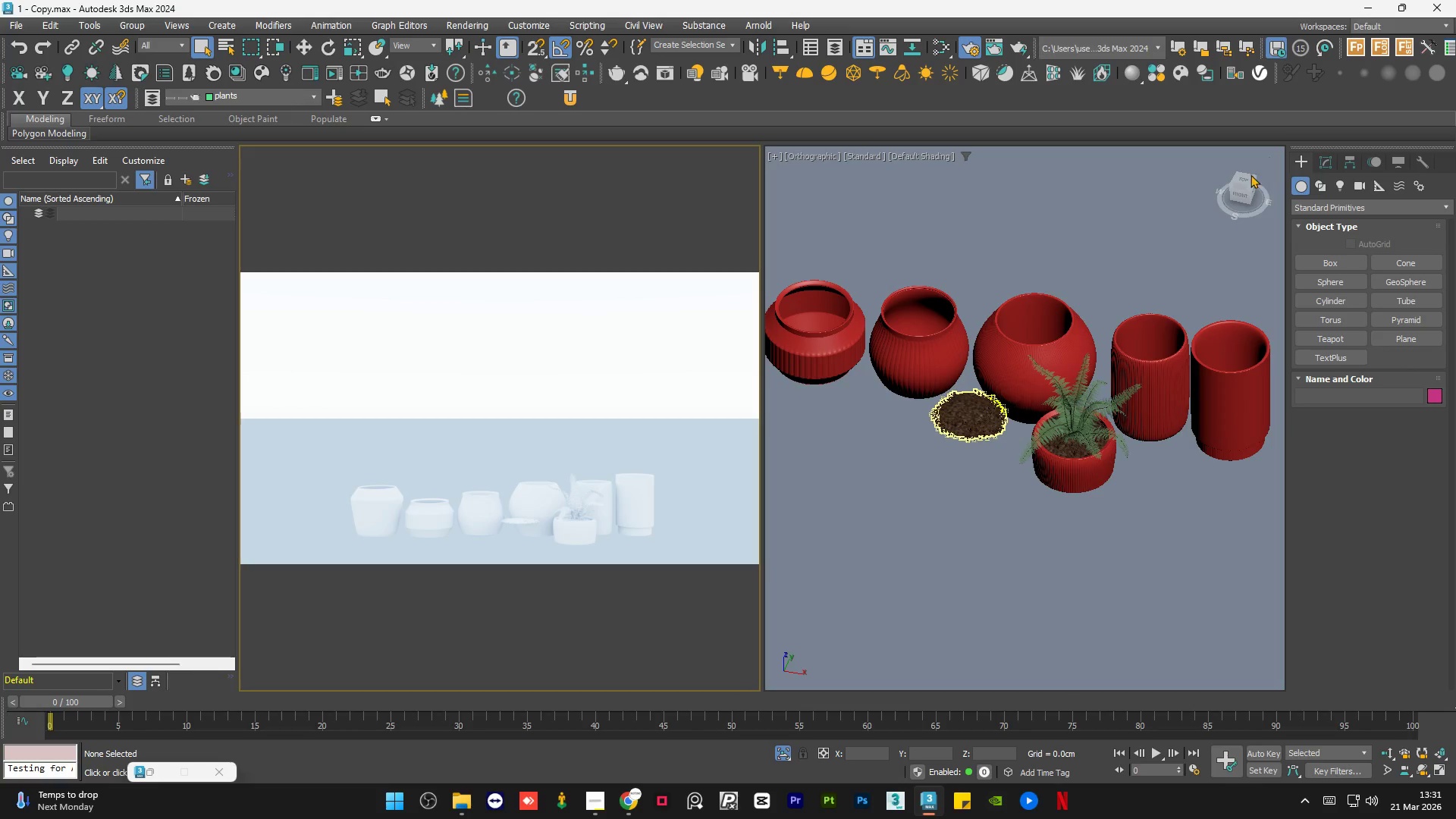 
left_click([1238, 182])
 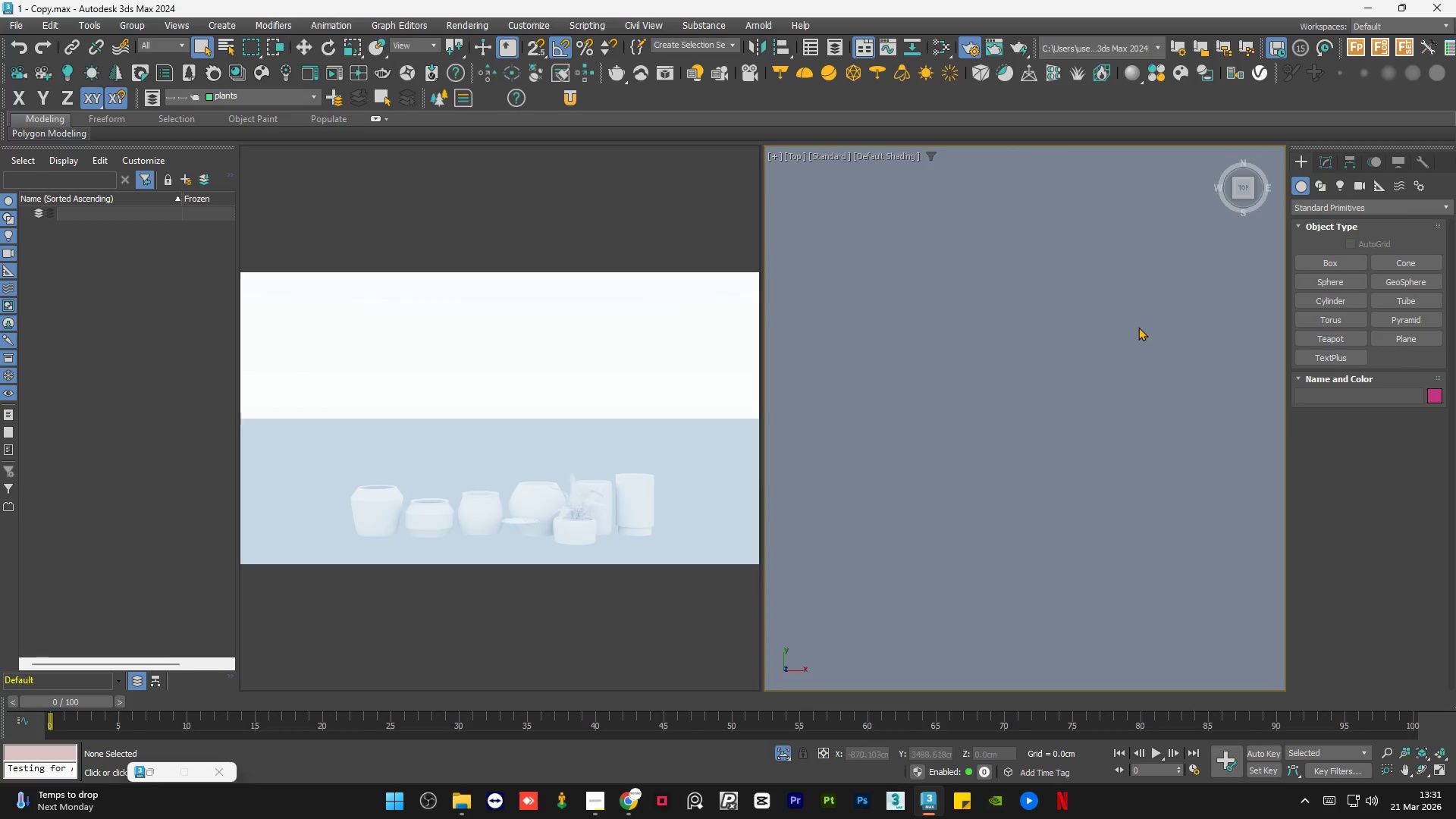 
key(Z)
 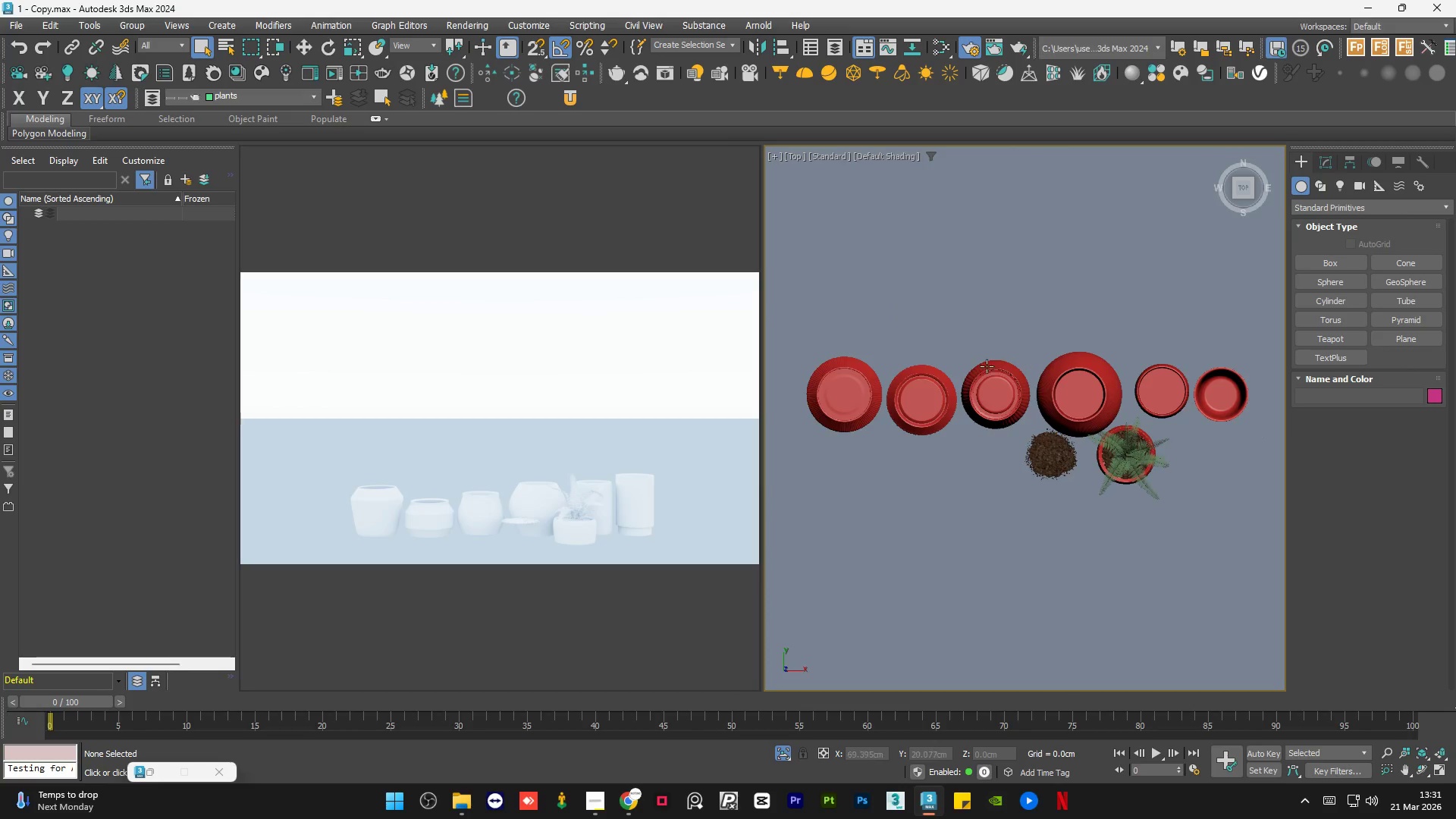 
scroll: coordinate [982, 369], scroll_direction: down, amount: 2.0
 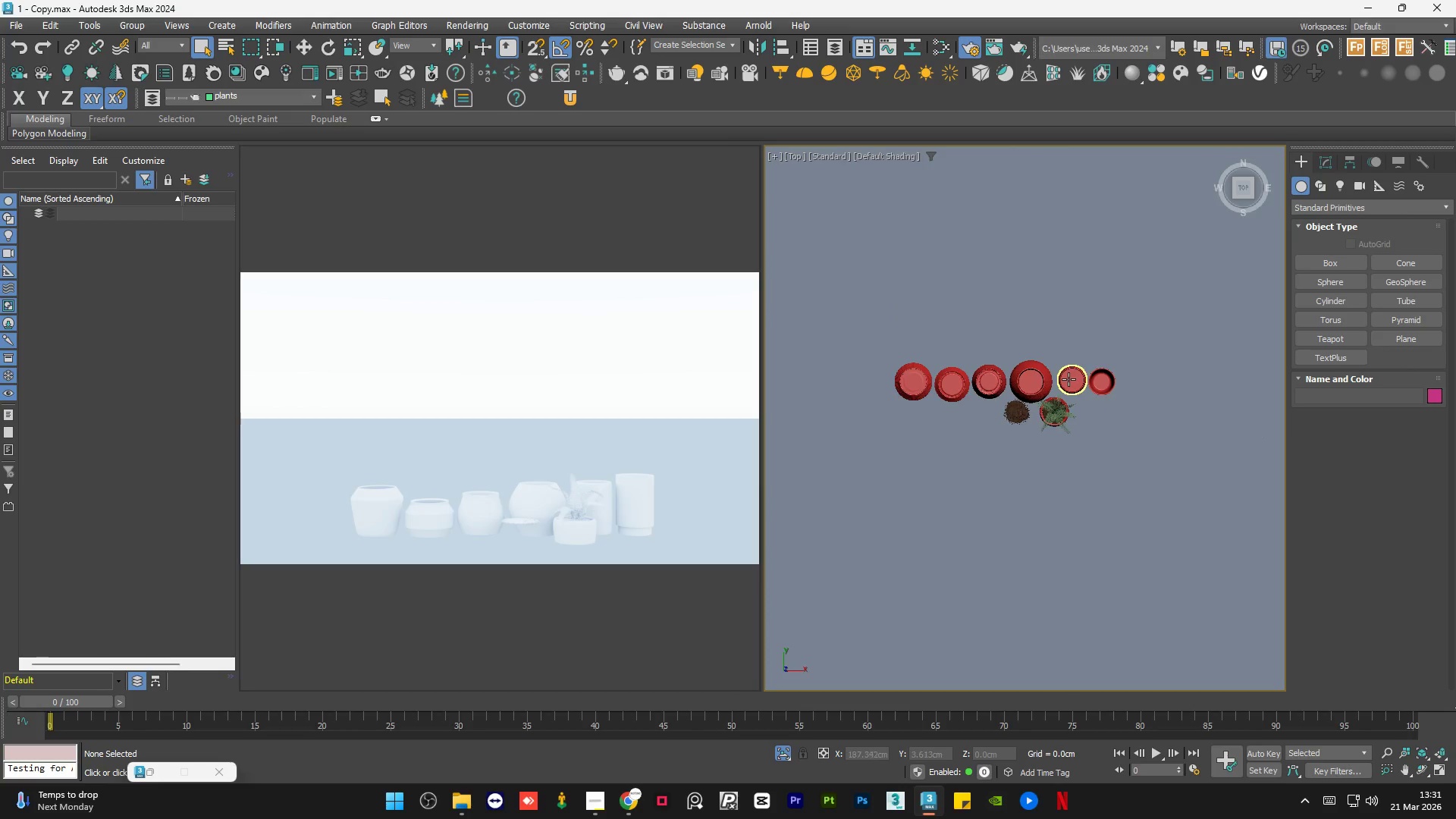 
scroll: coordinate [1068, 379], scroll_direction: up, amount: 3.0
 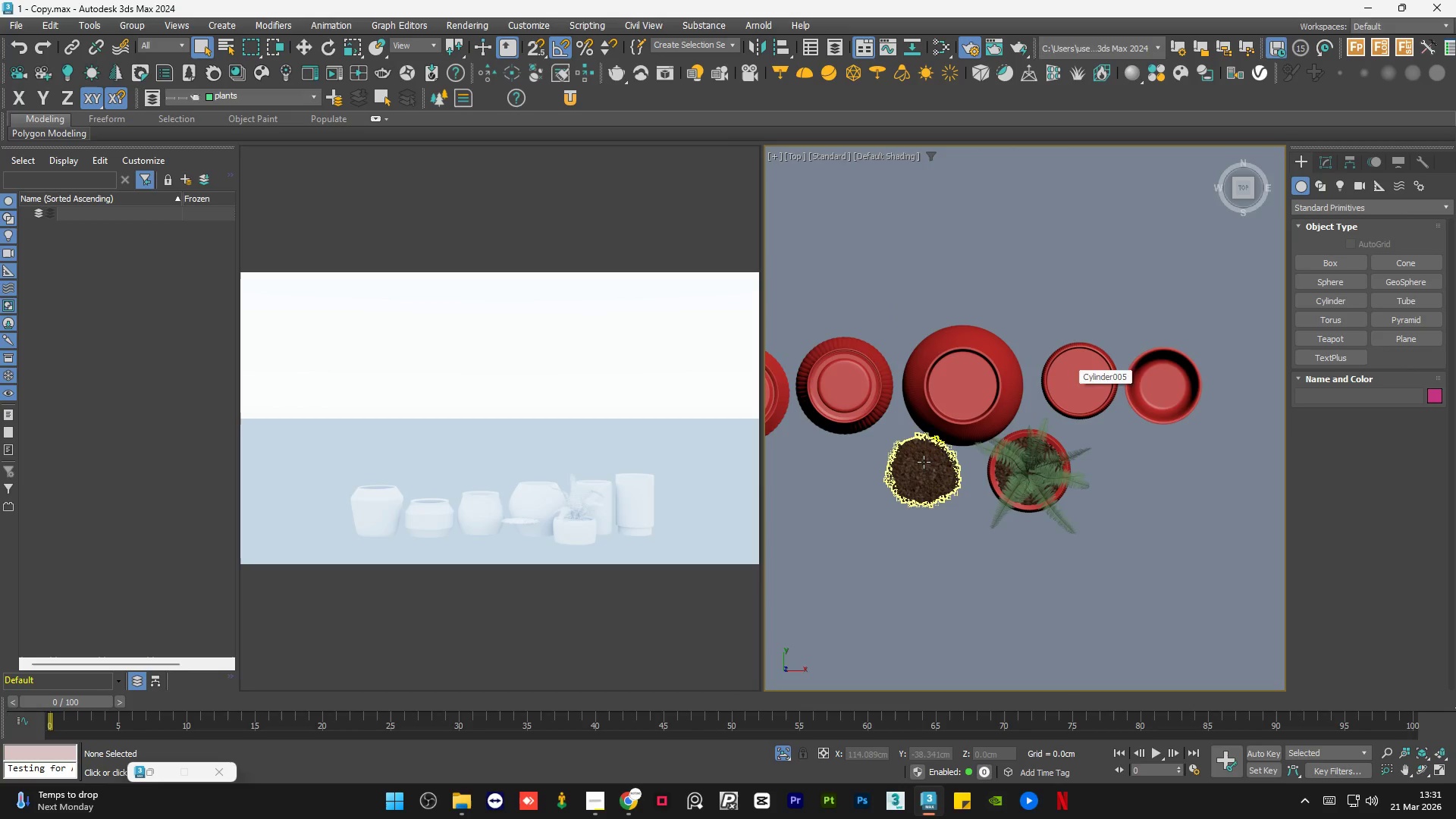 
left_click([924, 462])
 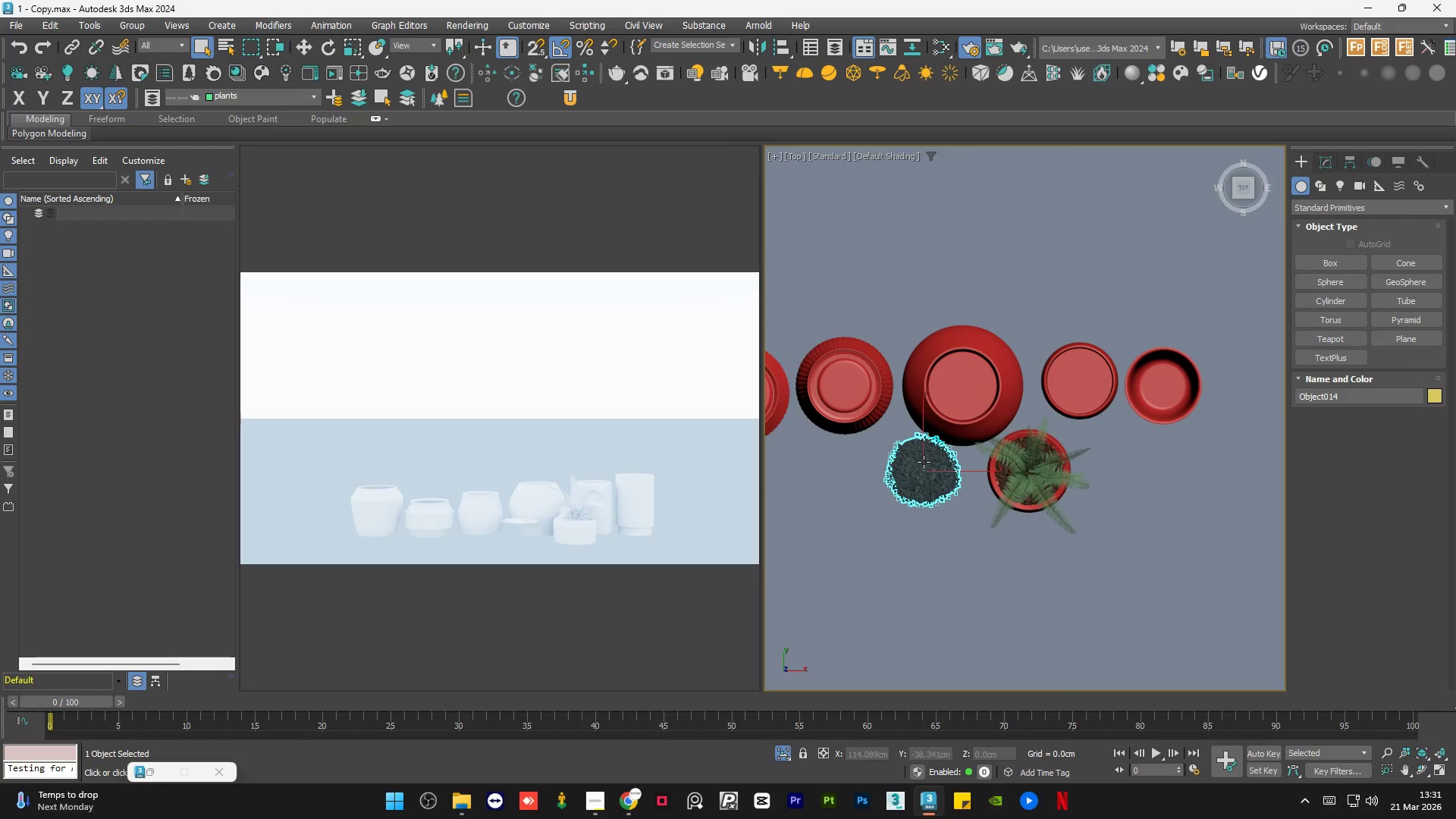 
key(W)
 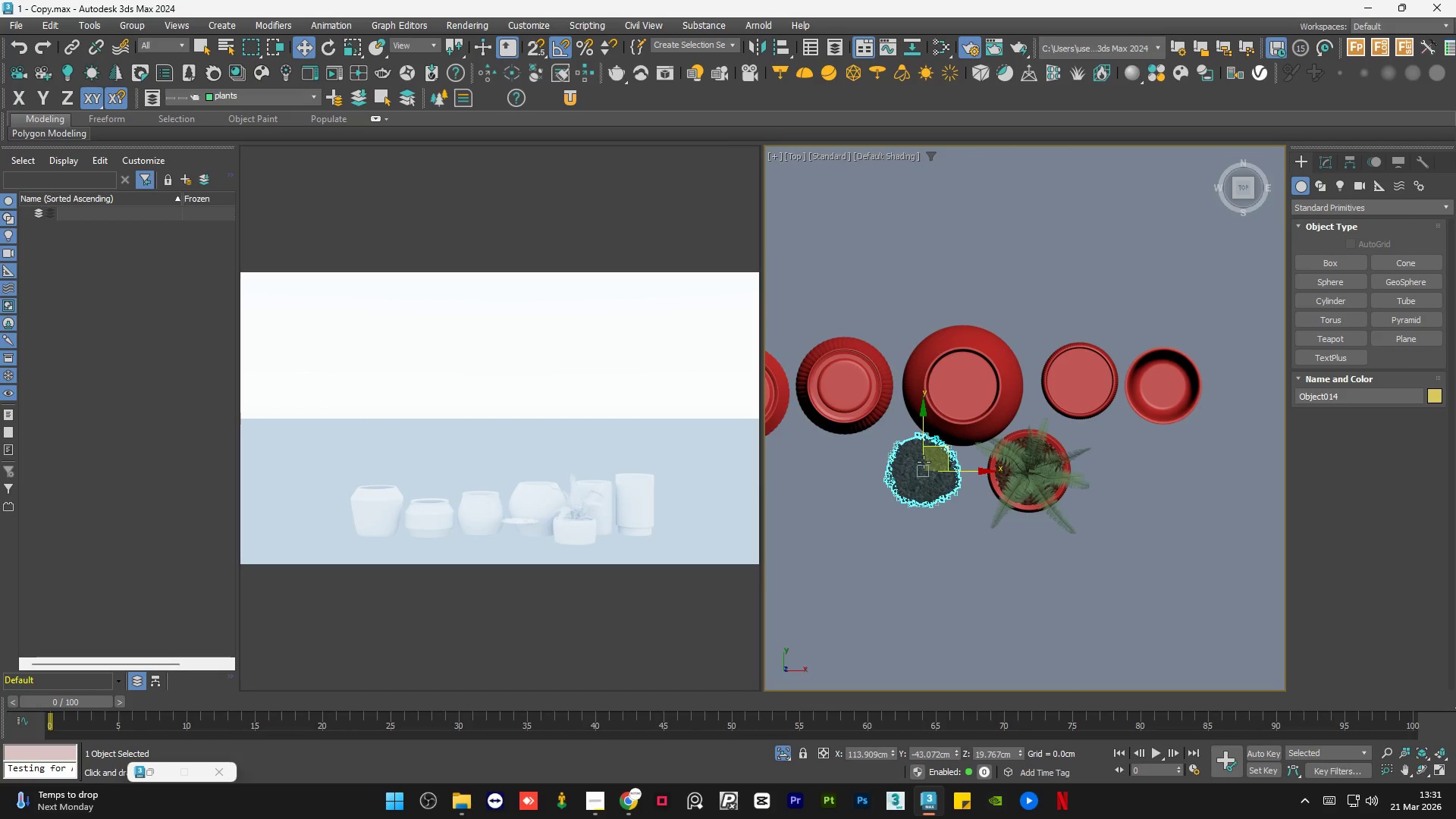 
hold_key(key=ShiftLeft, duration=1.53)
left_click_drag(start_coordinate=[944, 445], to_coordinate=[1185, 359])
 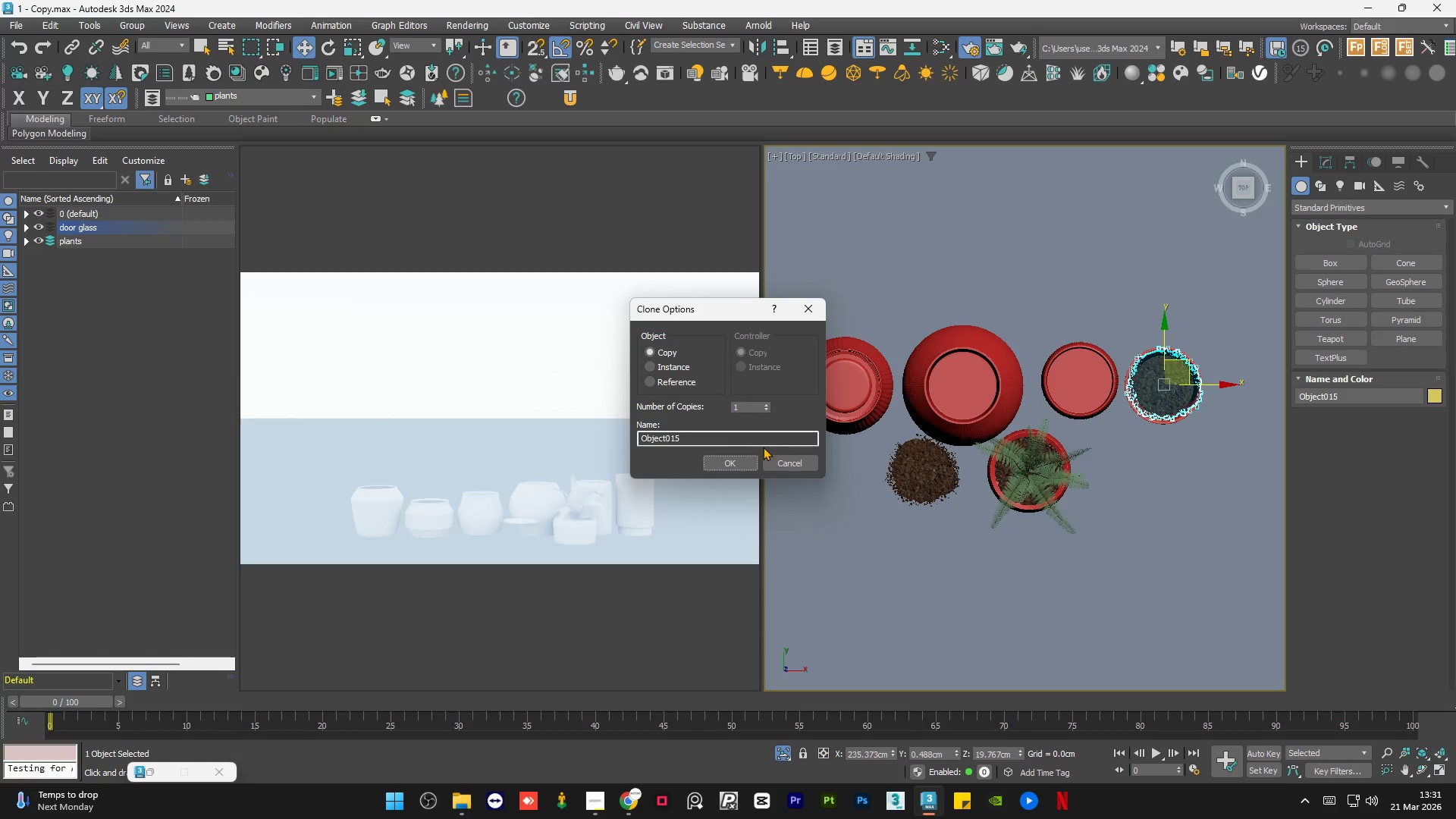 
hold_key(key=ShiftLeft, duration=0.69)
 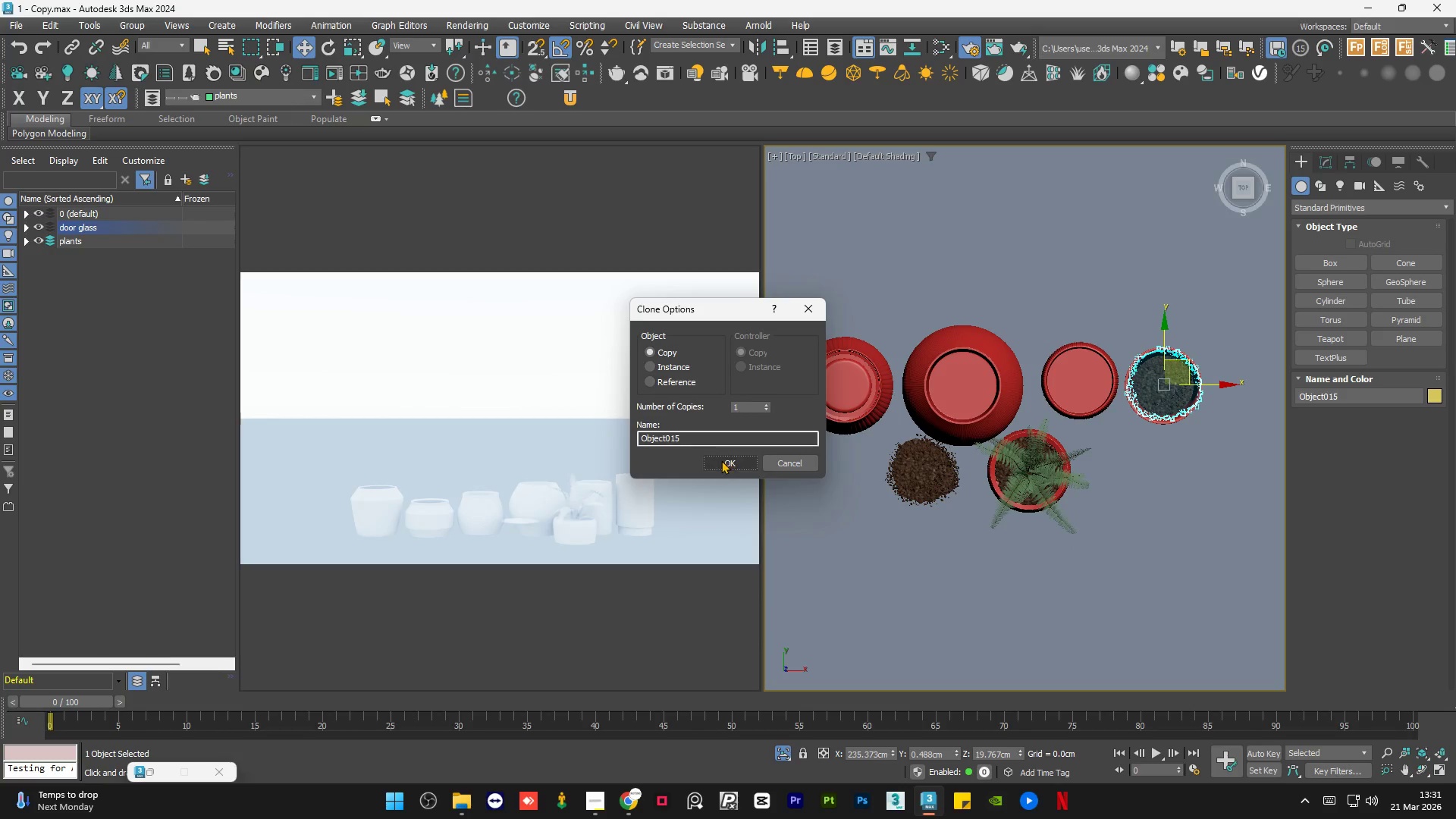 
left_click([721, 460])
 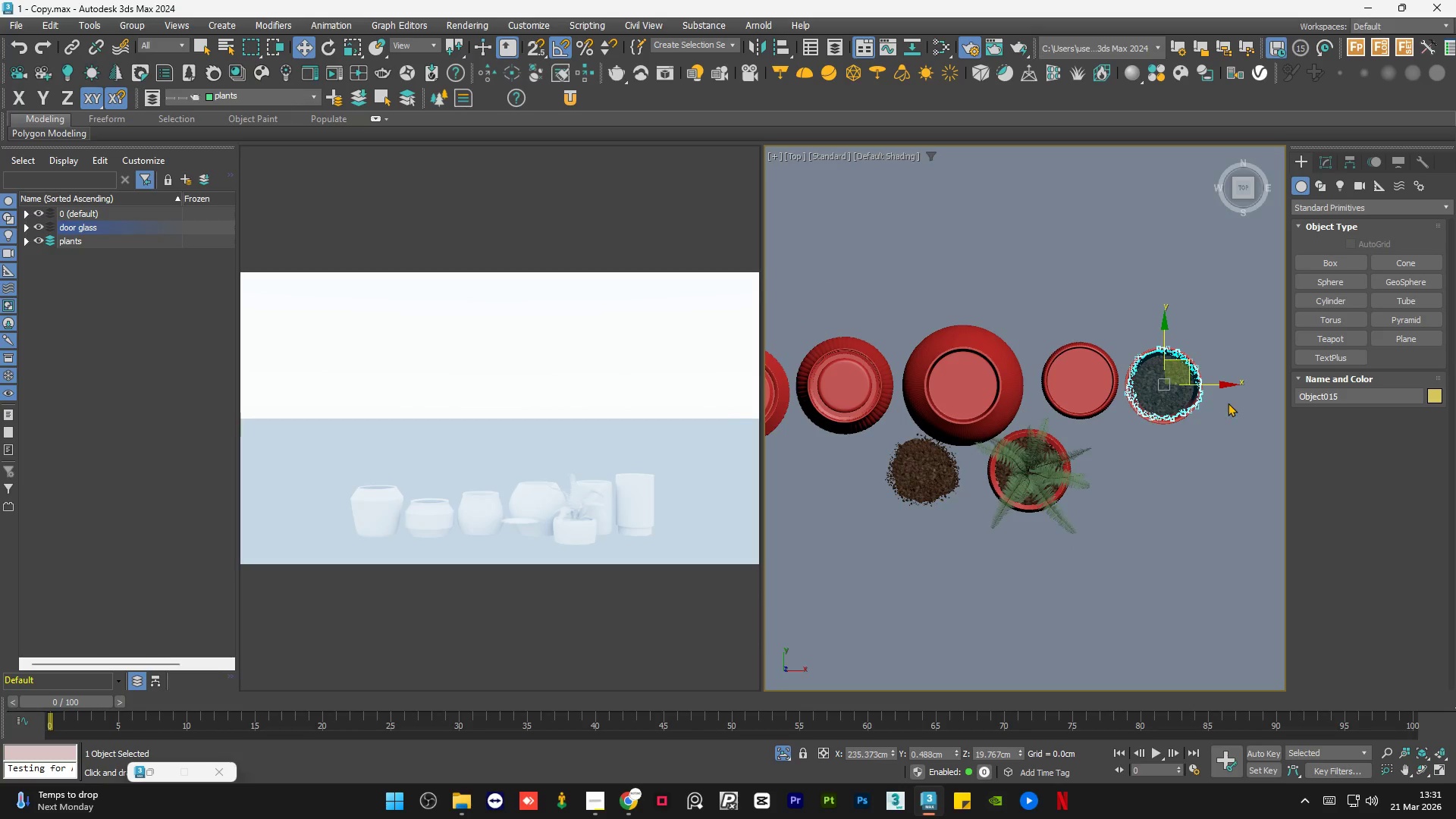 
scroll: coordinate [1135, 344], scroll_direction: up, amount: 5.0
 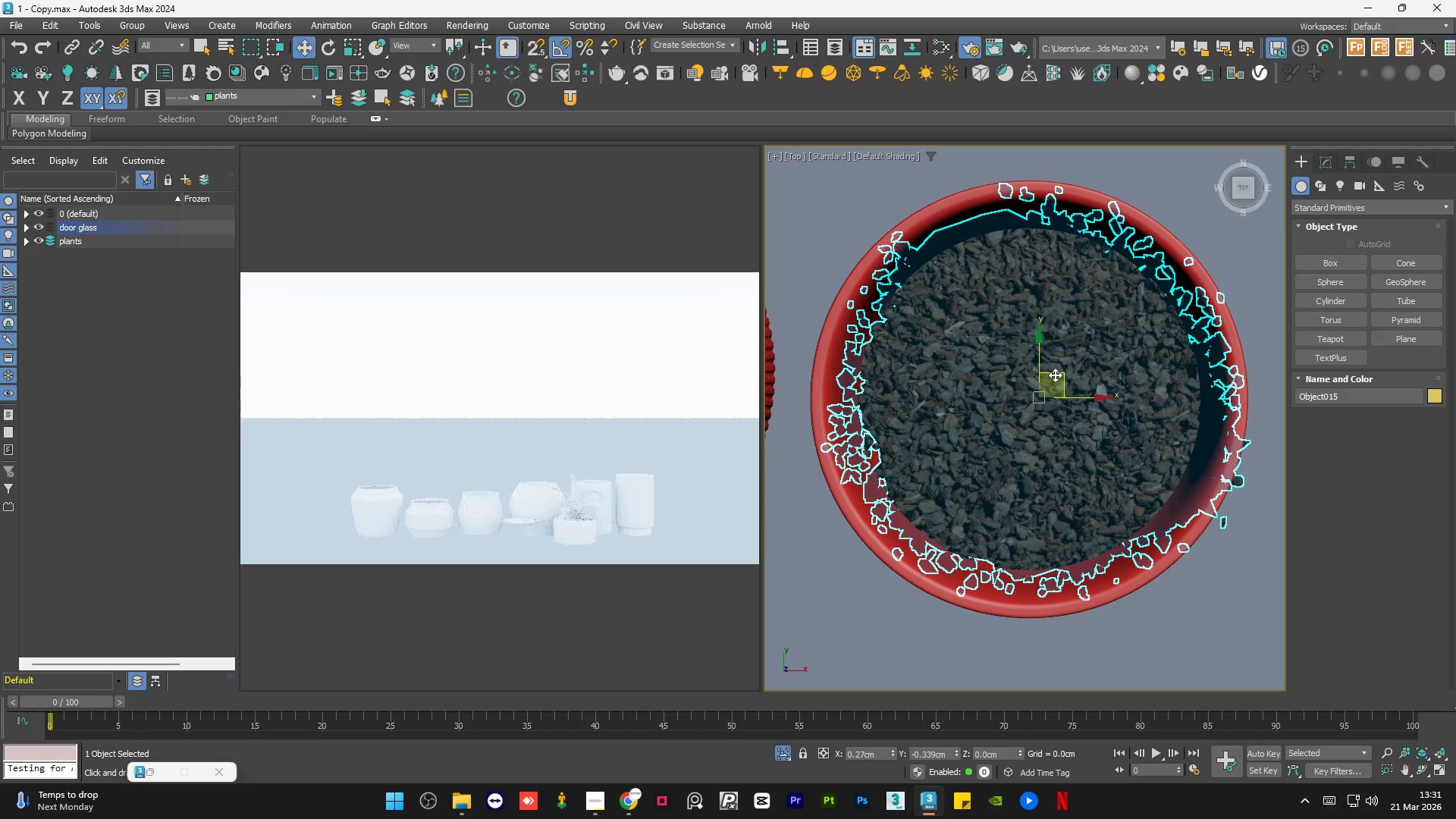 
hold_key(key=AltLeft, duration=0.64)
 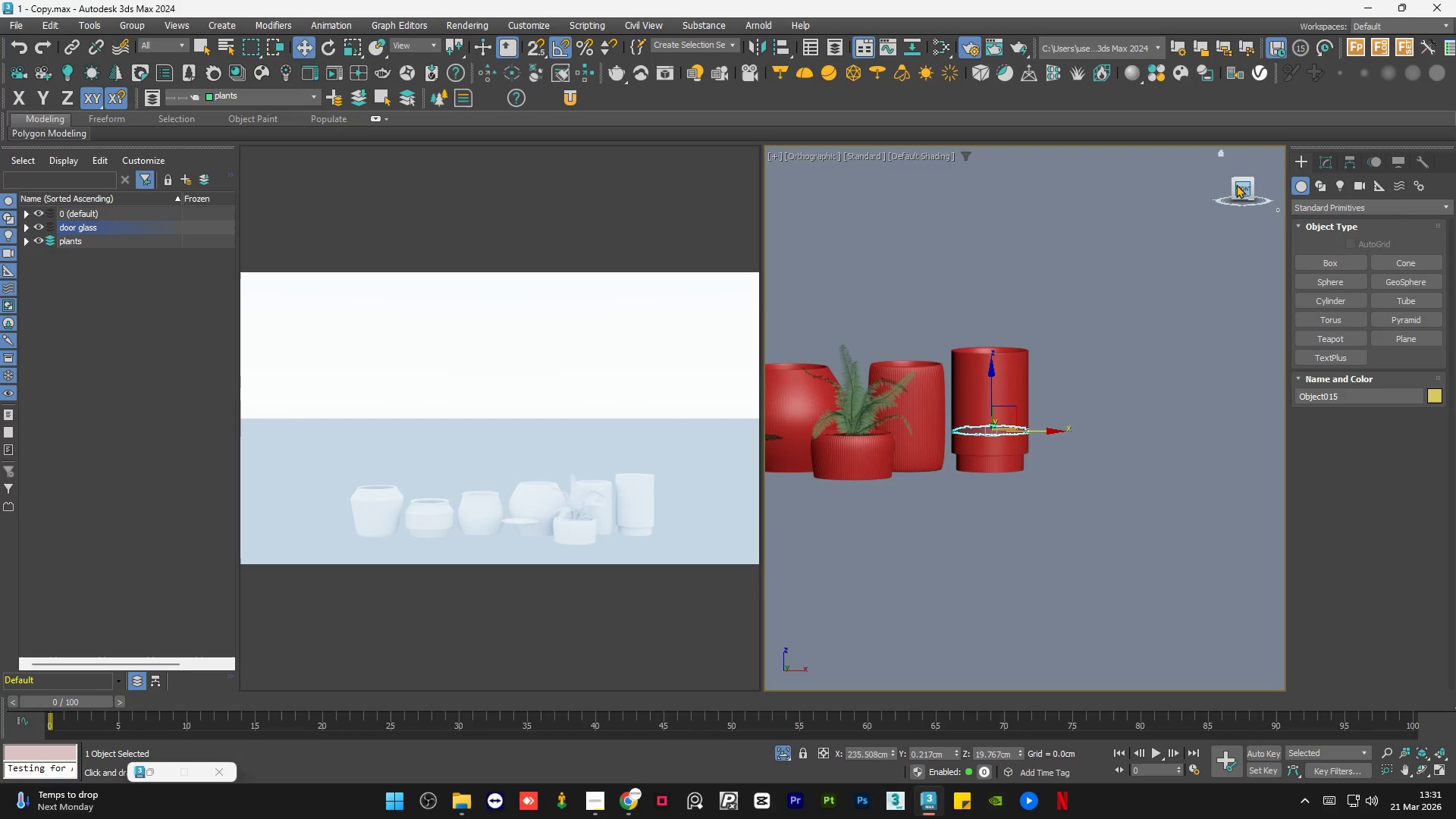 
scroll: coordinate [978, 450], scroll_direction: down, amount: 5.0
 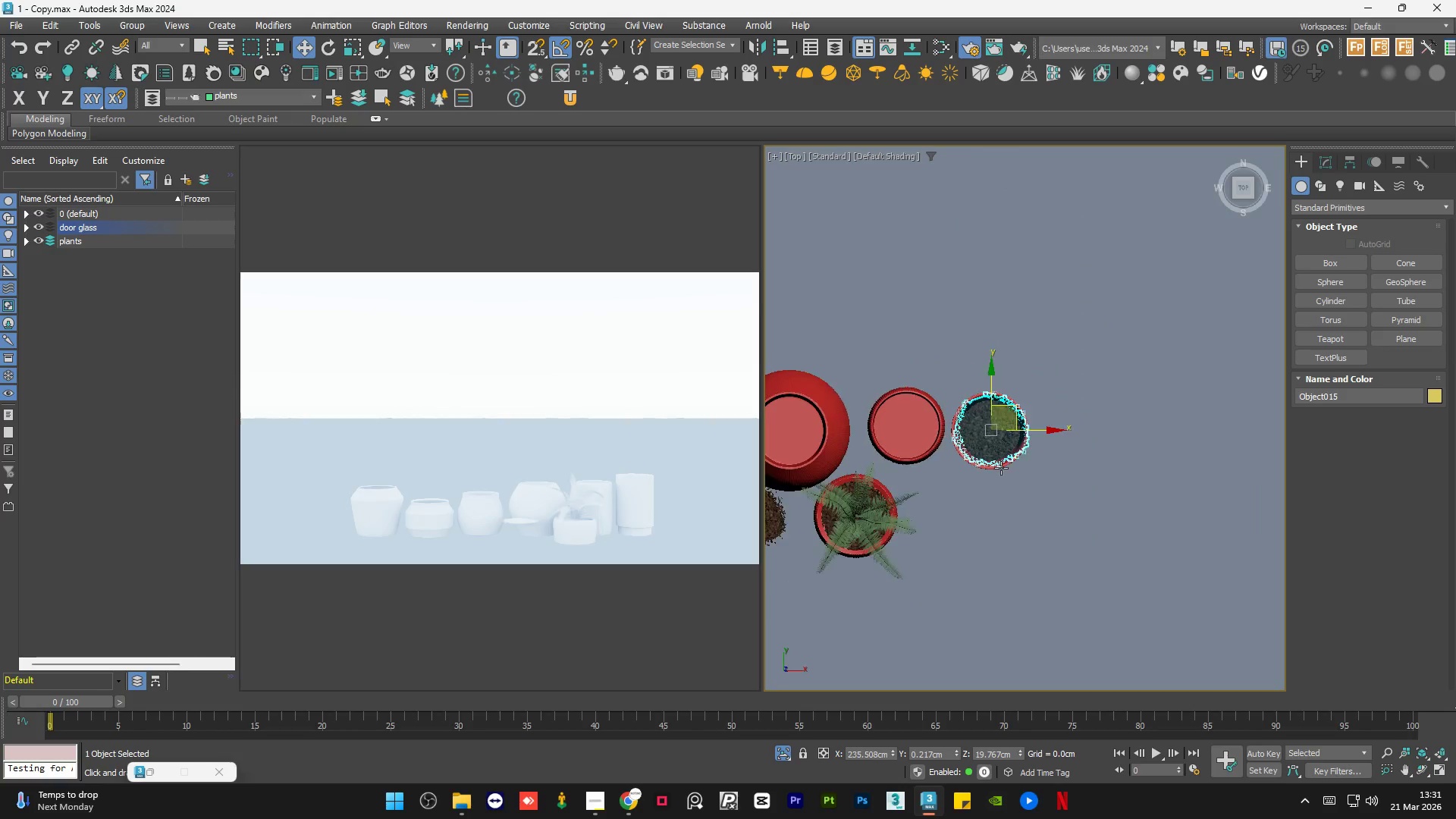 
left_click([1238, 184])
 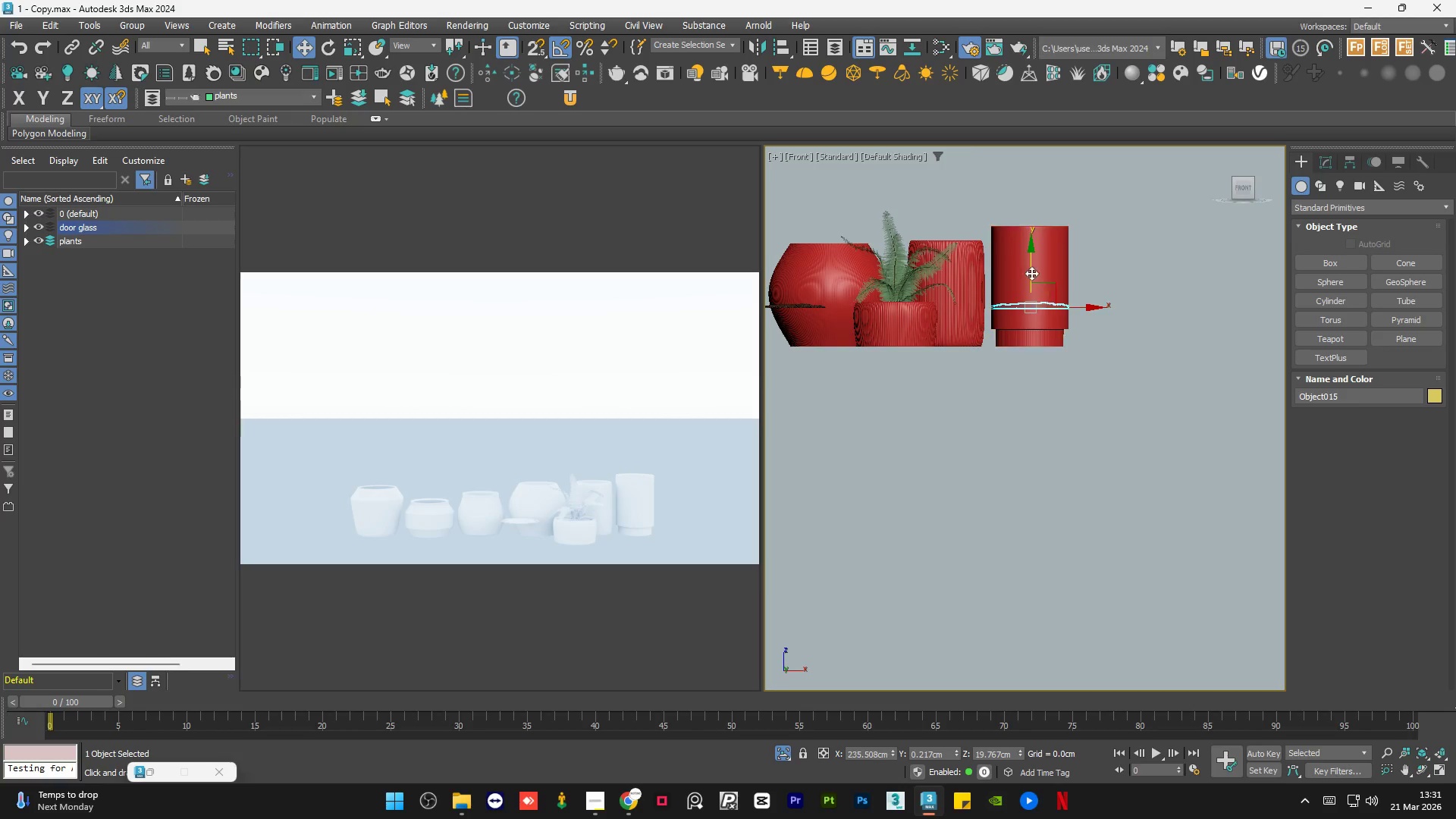 
left_click_drag(start_coordinate=[1030, 272], to_coordinate=[1039, 199])
 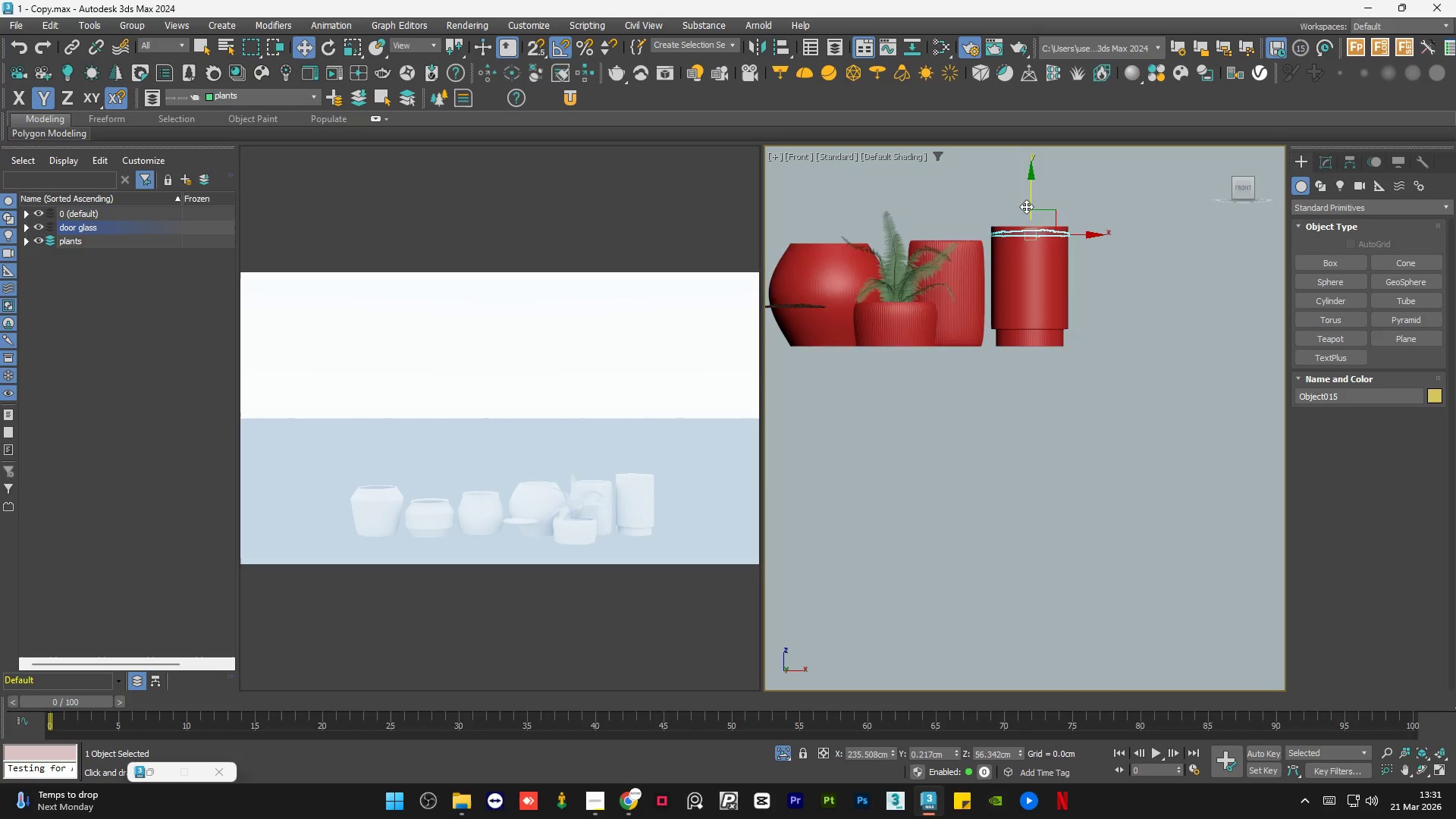 
scroll: coordinate [1026, 206], scroll_direction: up, amount: 4.0
 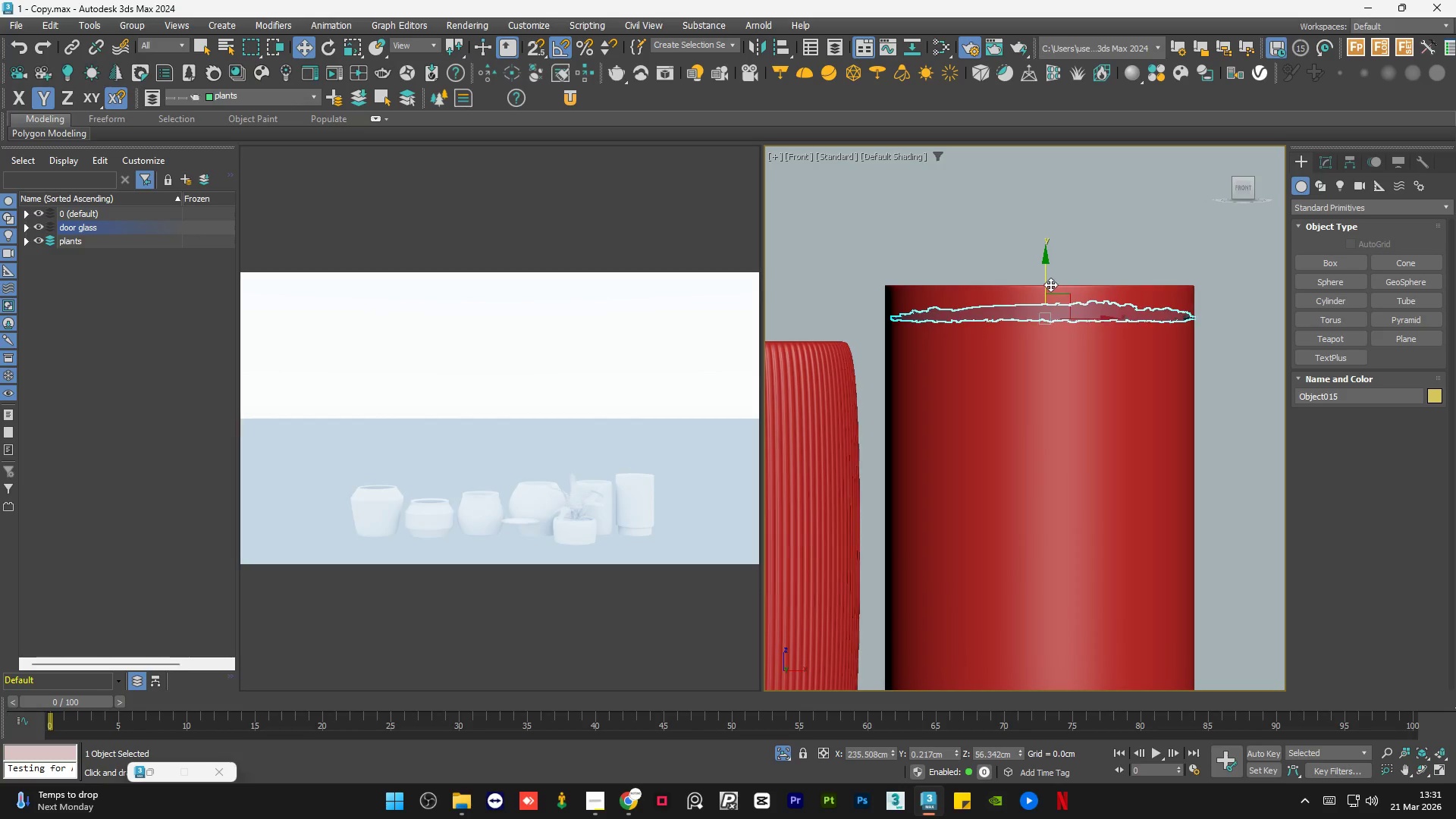 
hold_key(key=AltLeft, duration=0.81)
 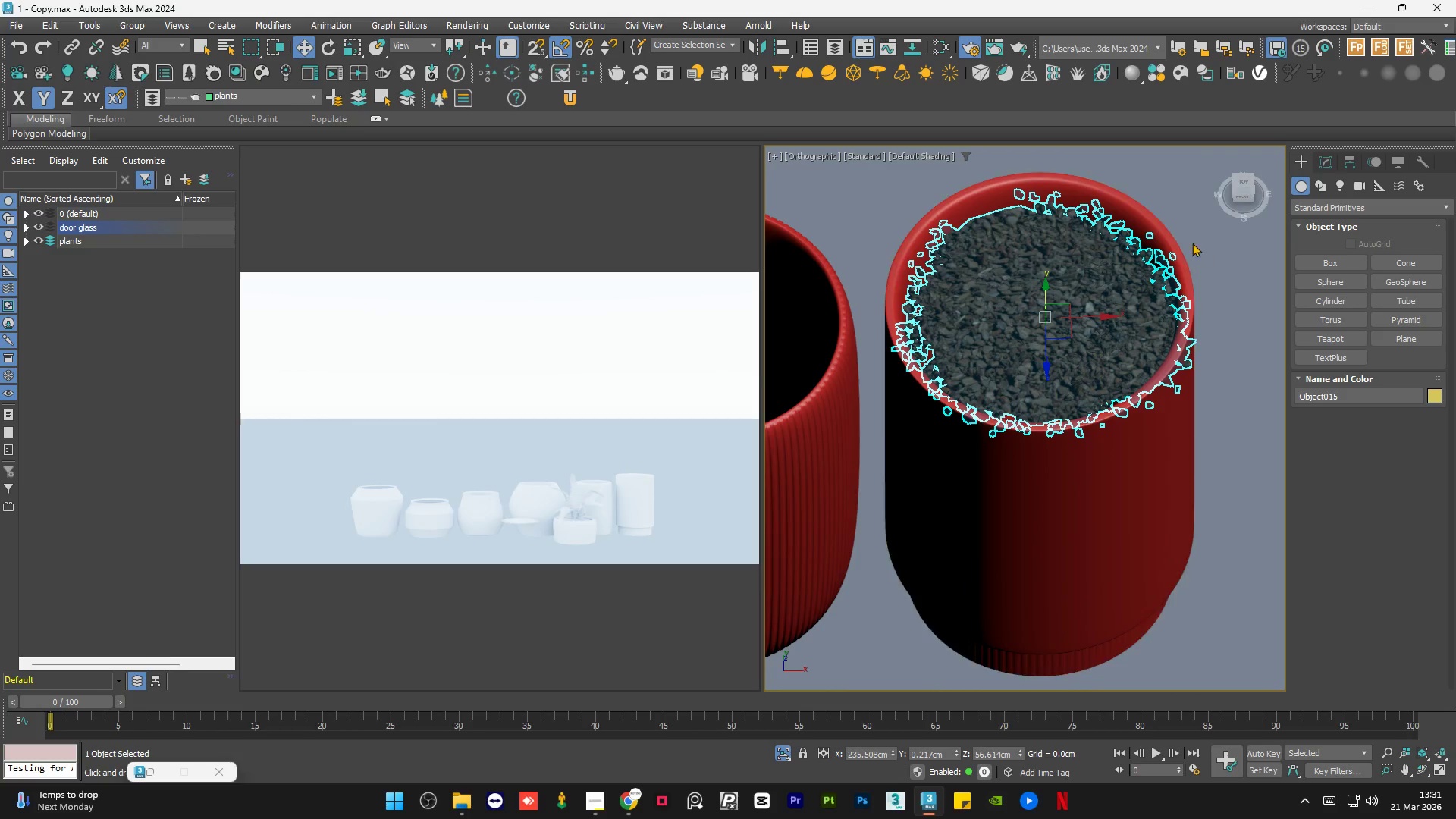 
left_click([1178, 162])
 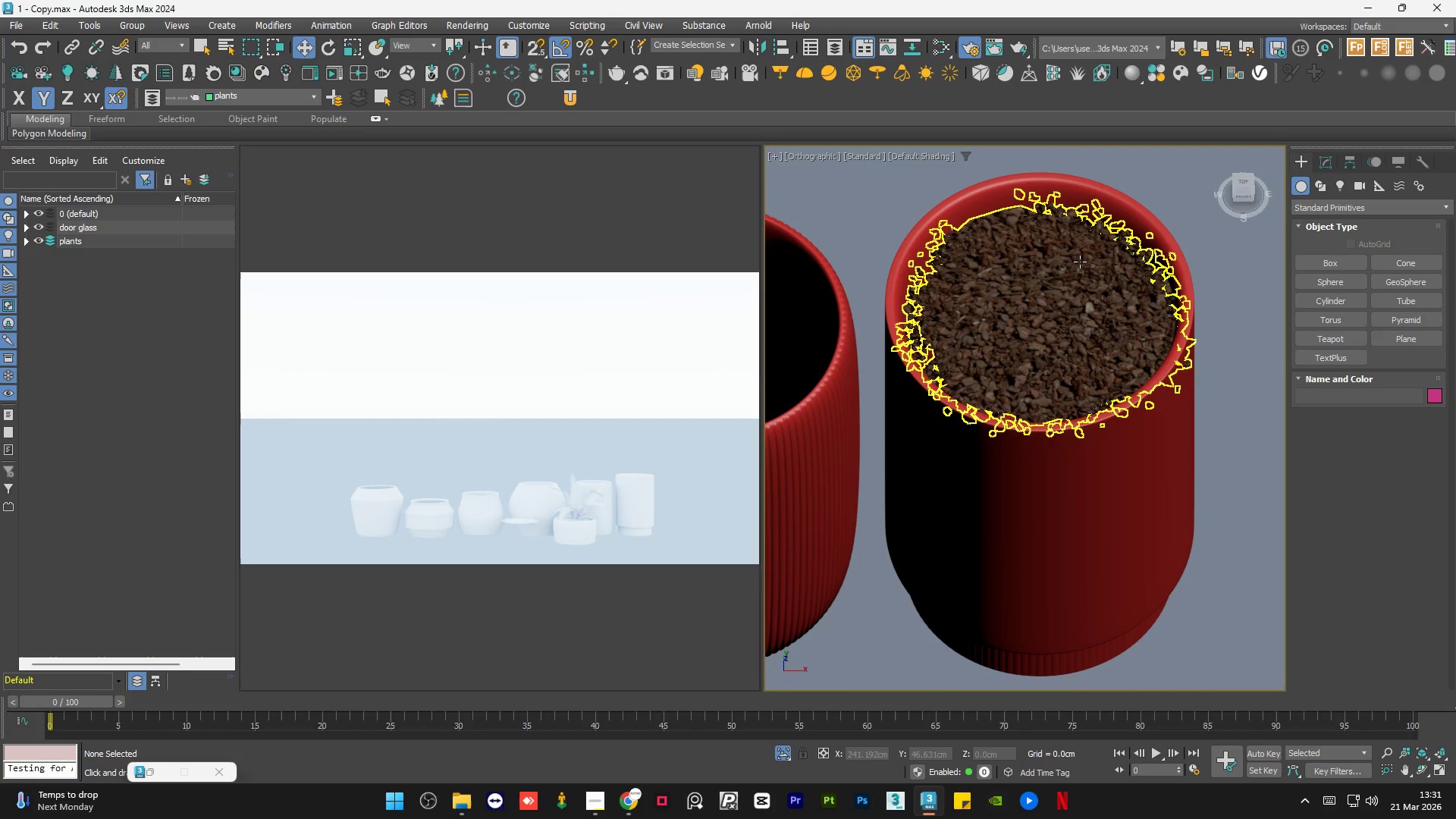 
left_click([1061, 286])
 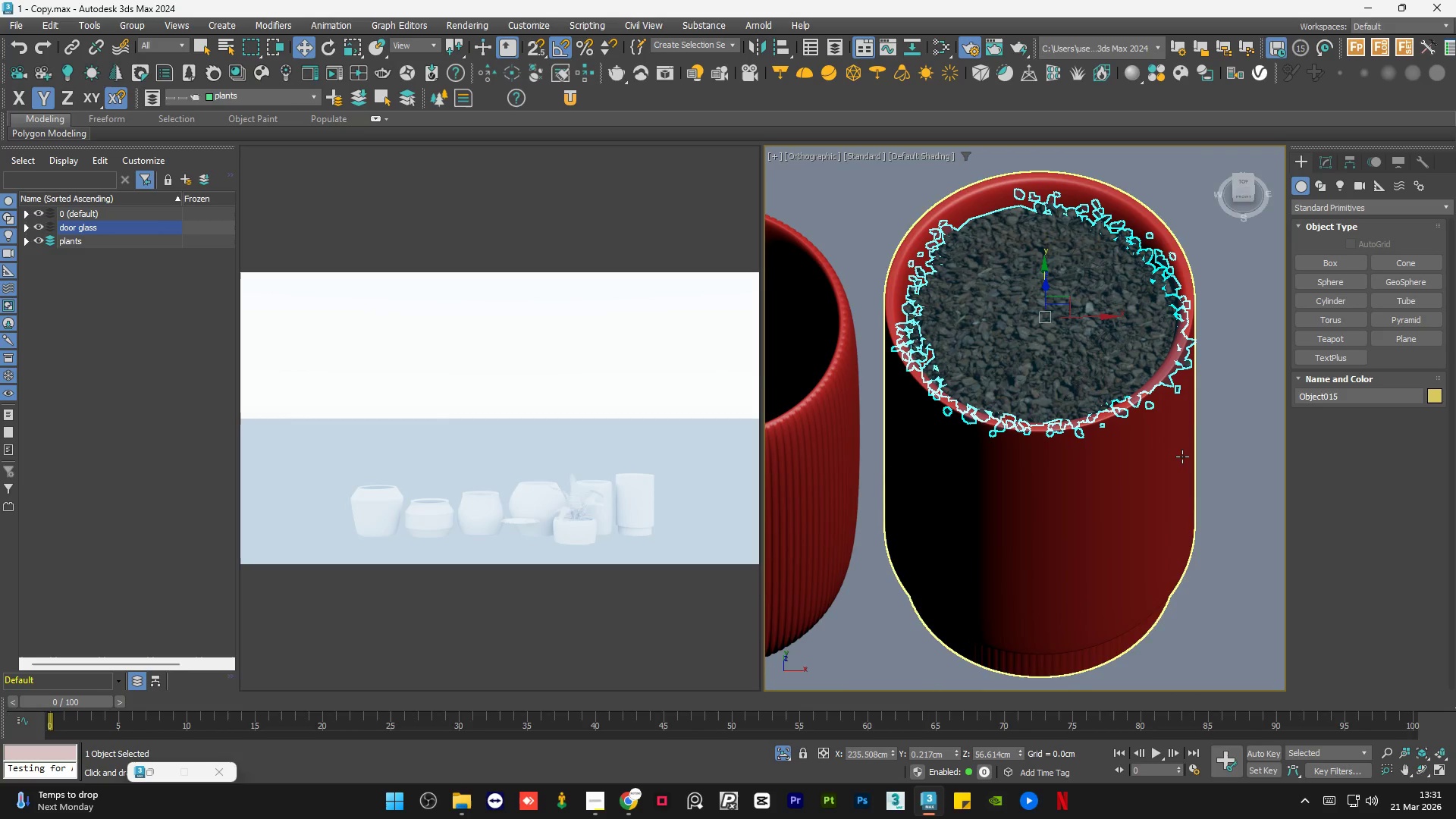 
left_click([1211, 426])
 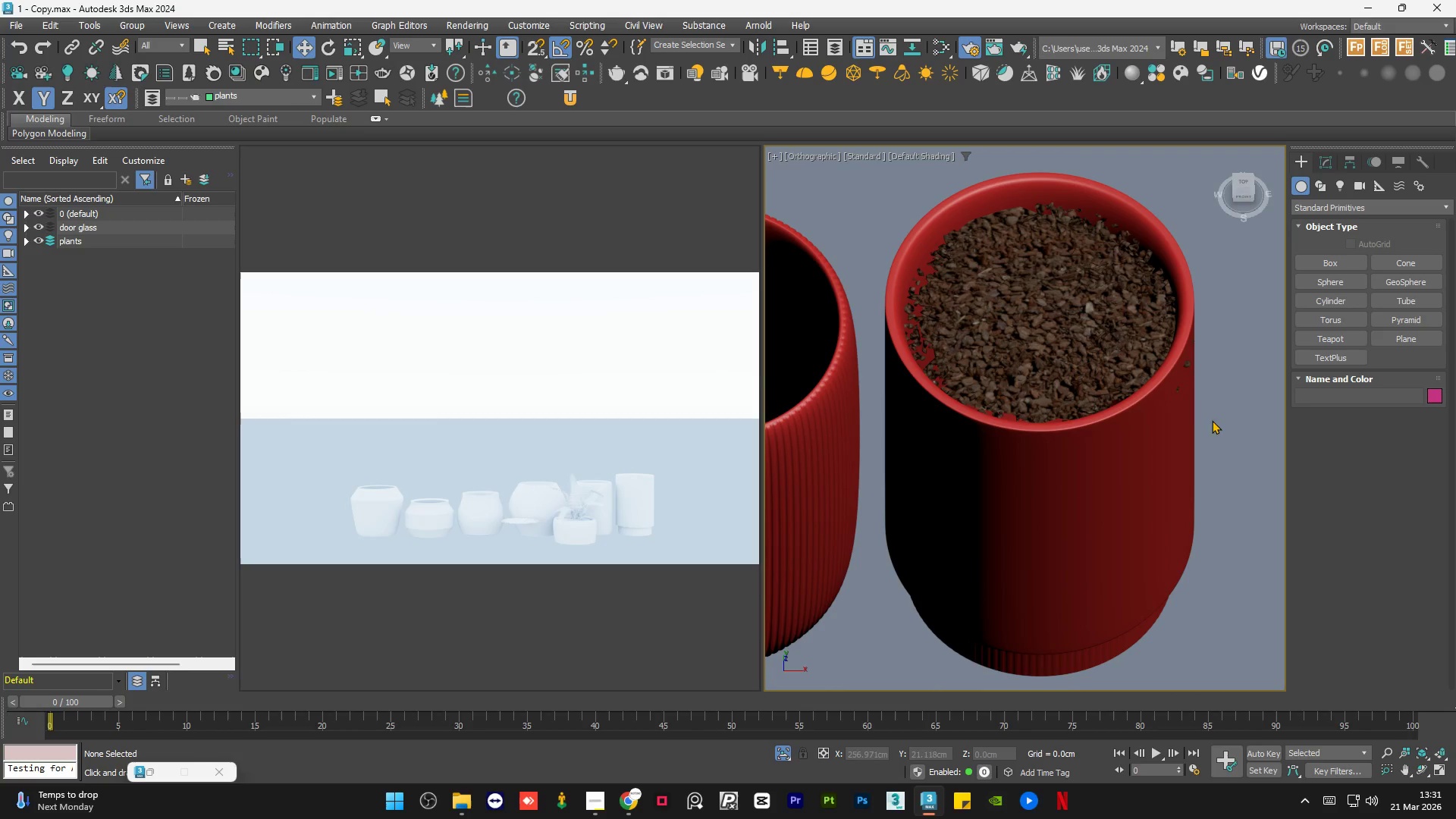 
hold_key(key=AltLeft, duration=0.91)
 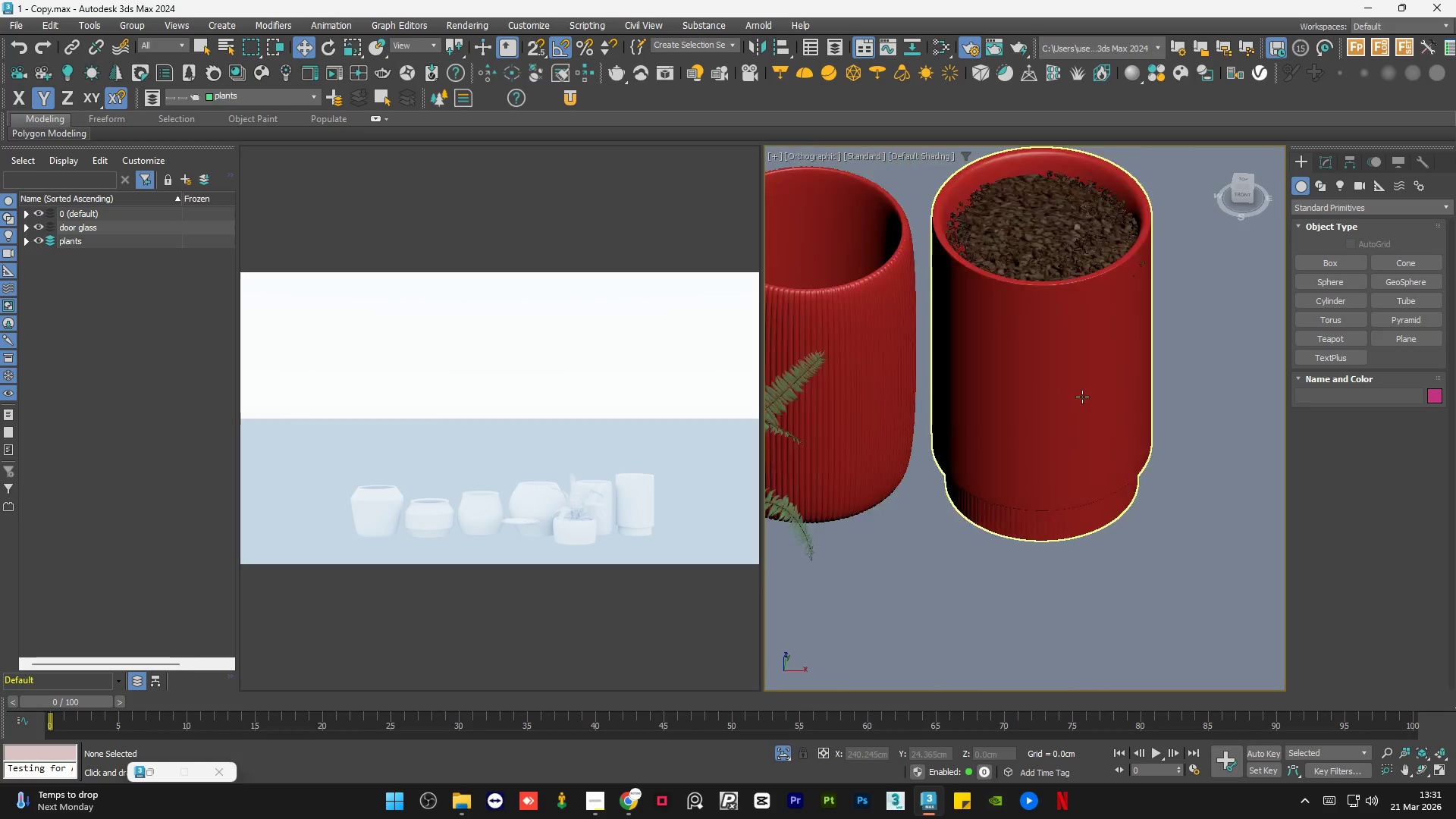 
left_click([1042, 316])
 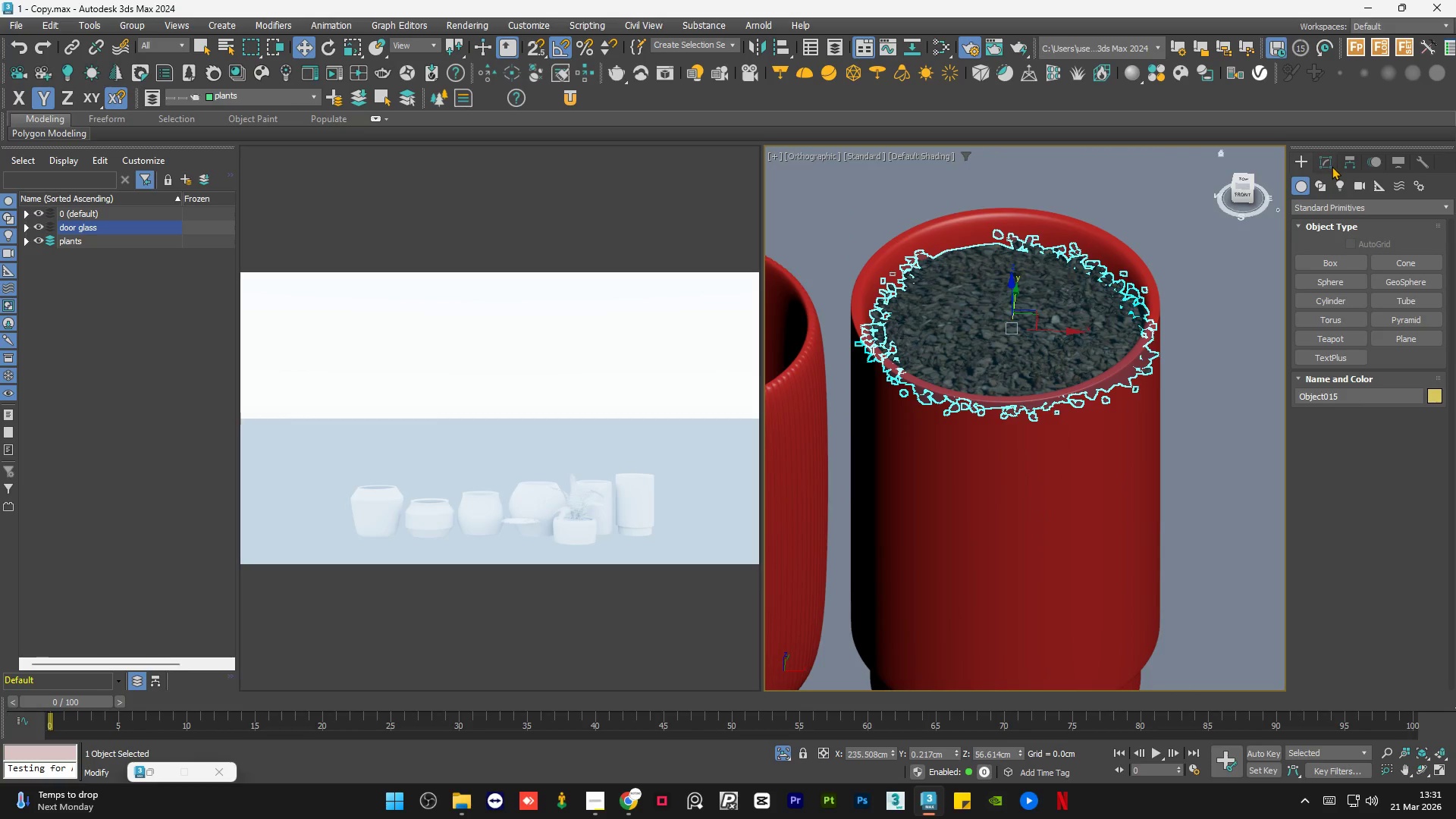 
scroll: coordinate [1101, 234], scroll_direction: none, amount: 0.0
 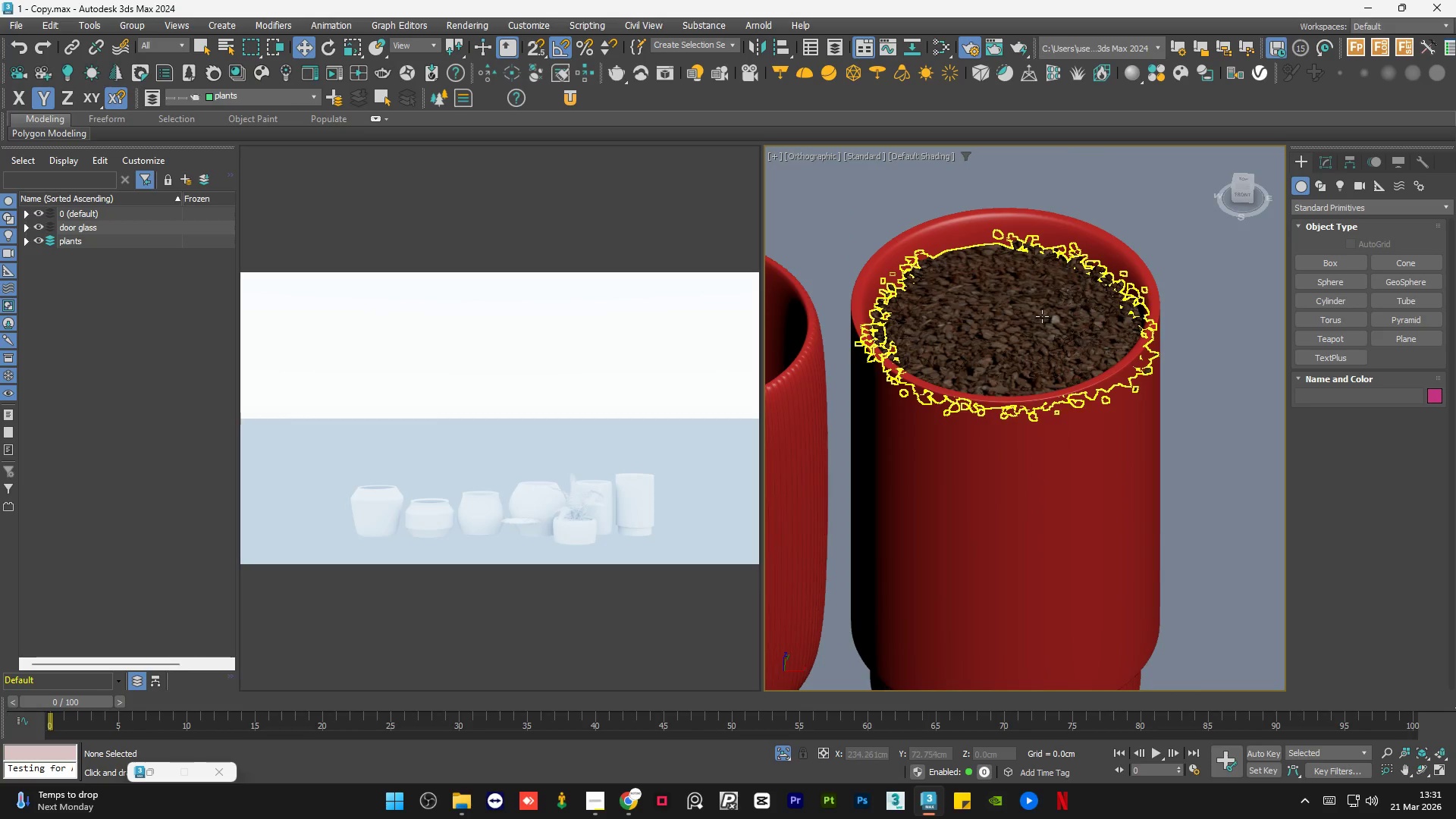 
left_click([1332, 165])
 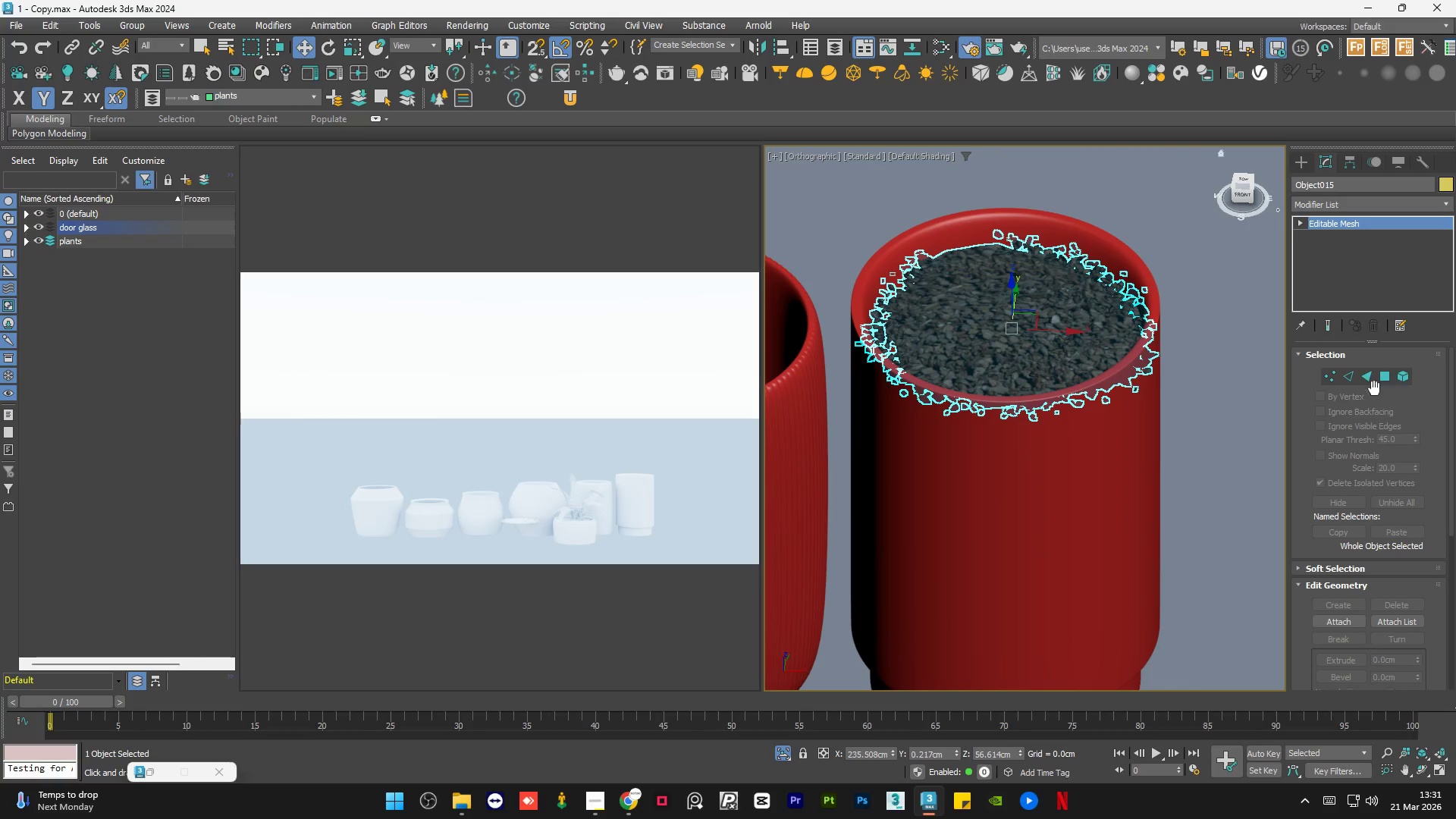 
left_click([1384, 378])
 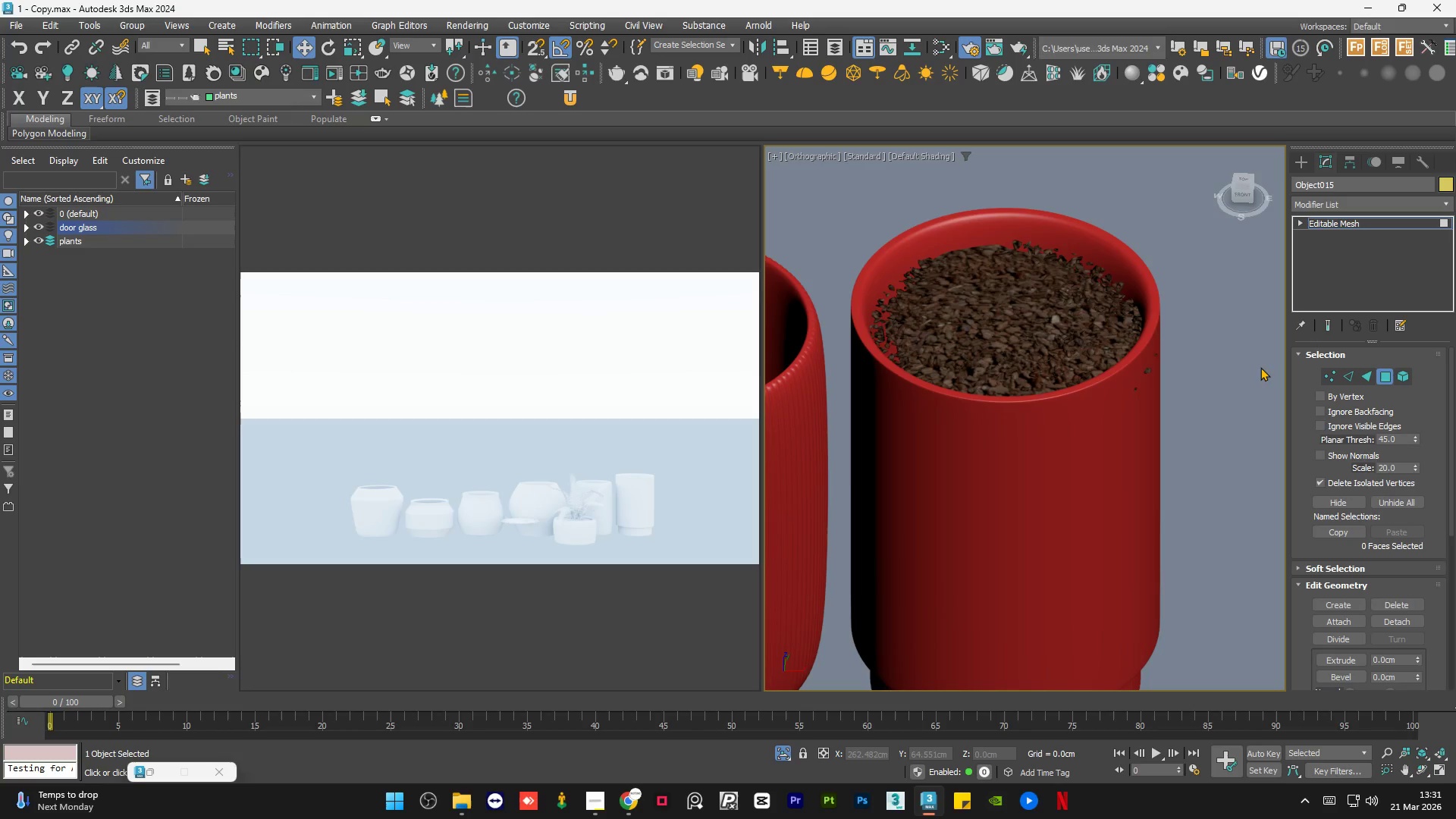 
scroll: coordinate [1216, 367], scroll_direction: up, amount: 2.0
 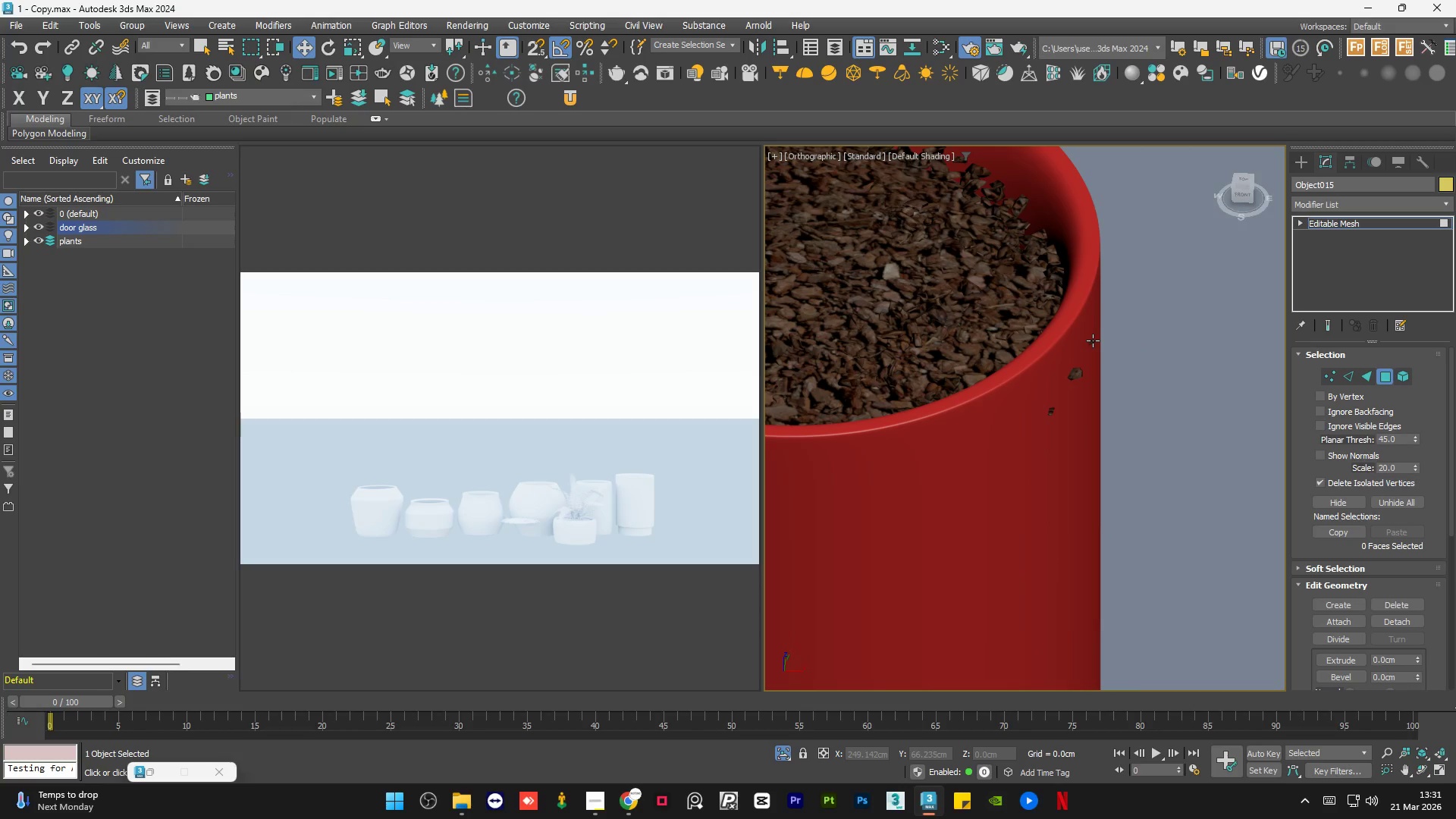 
type(qqqqq)
 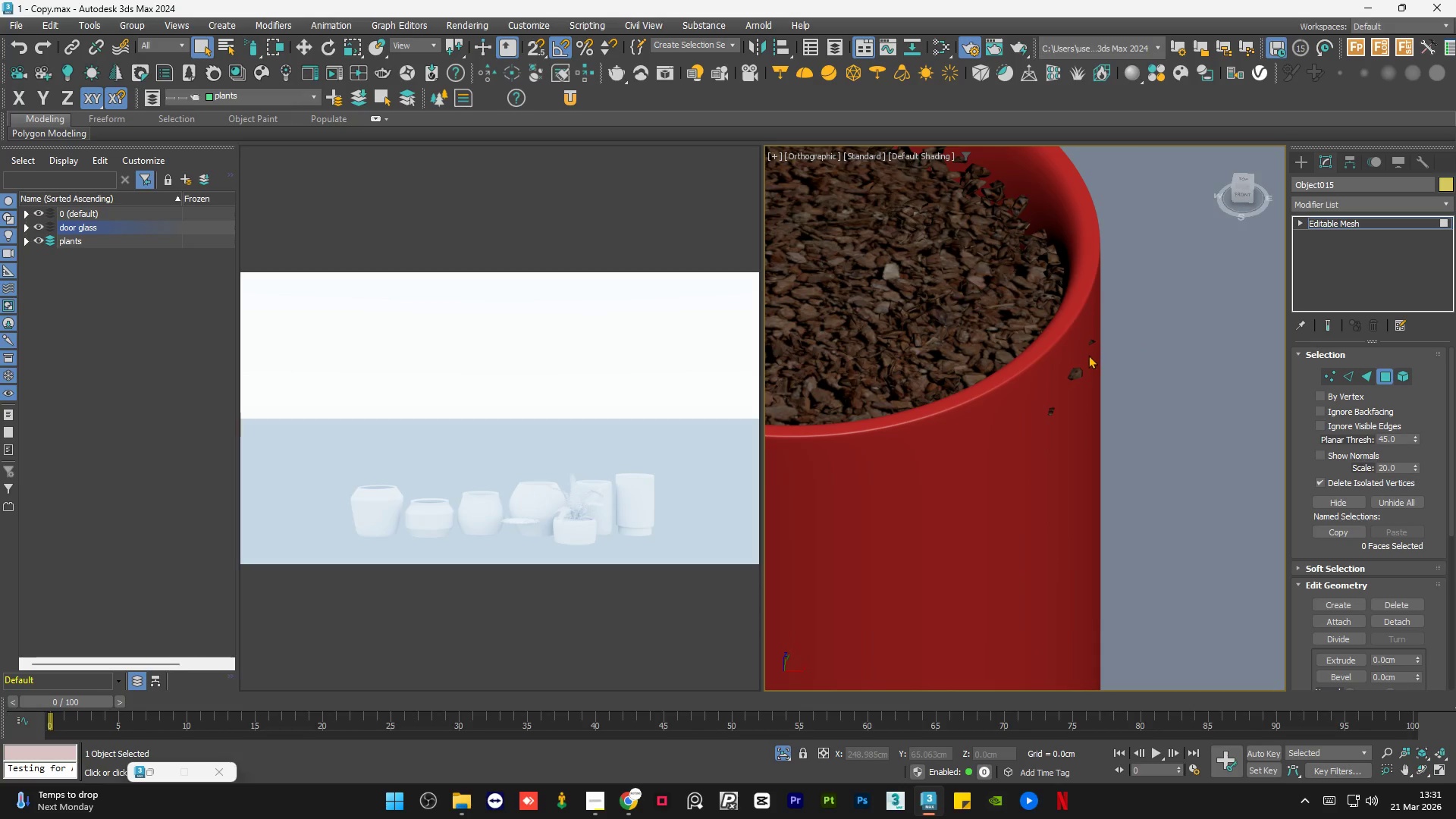 
left_click_drag(start_coordinate=[1088, 355], to_coordinate=[1023, 434])
 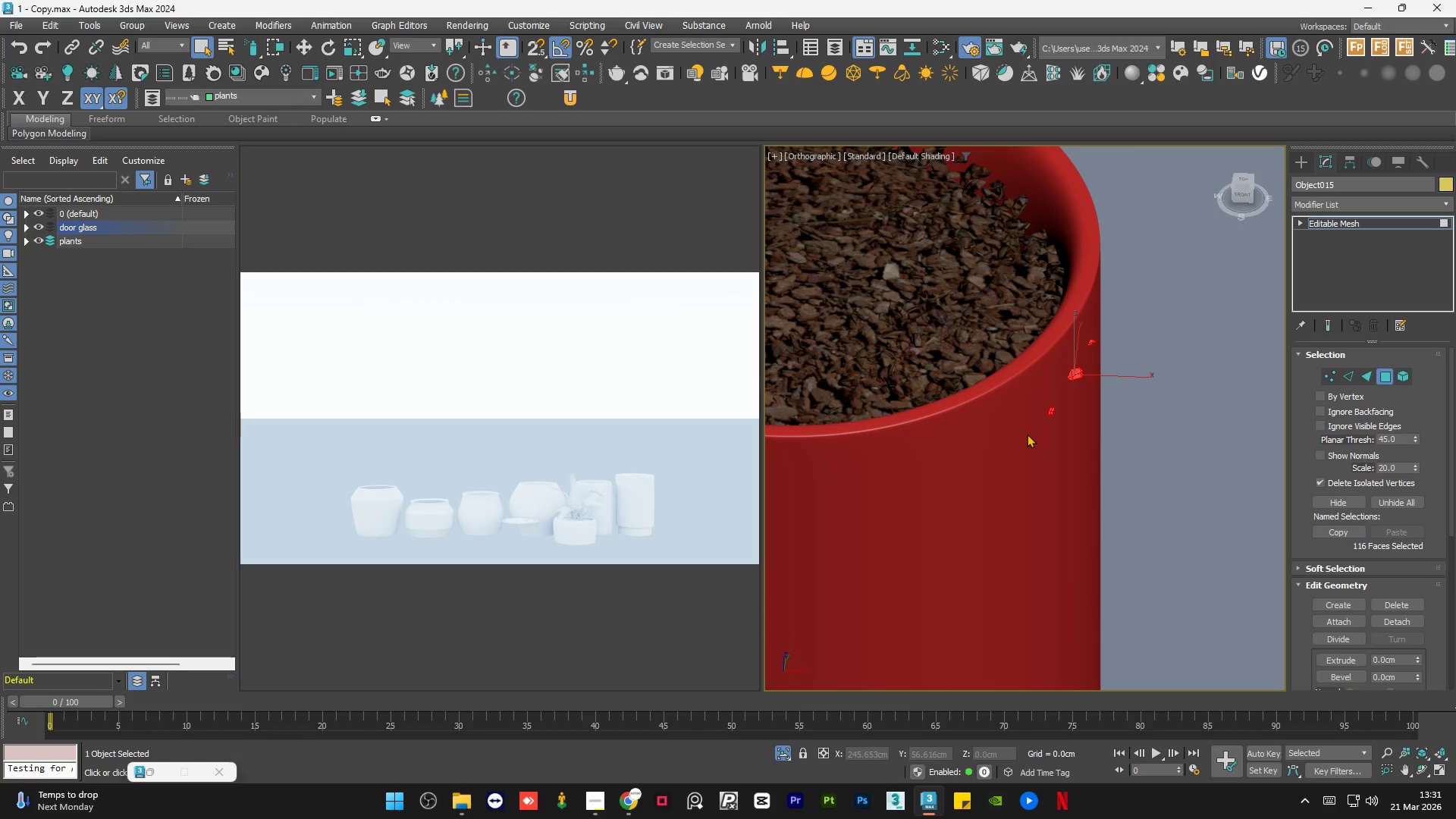 
key(Delete)
 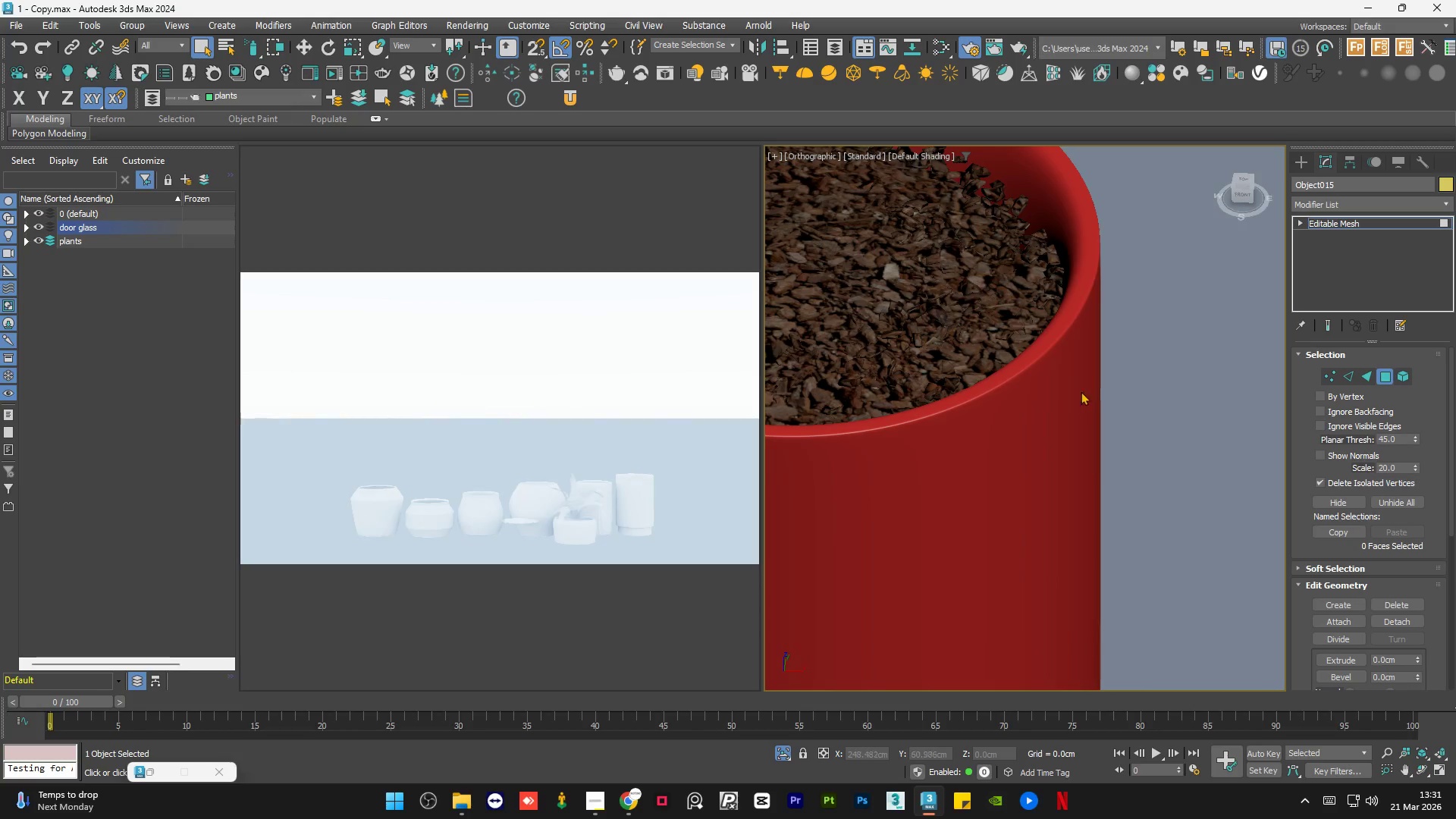 
hold_key(key=AltLeft, duration=1.33)
 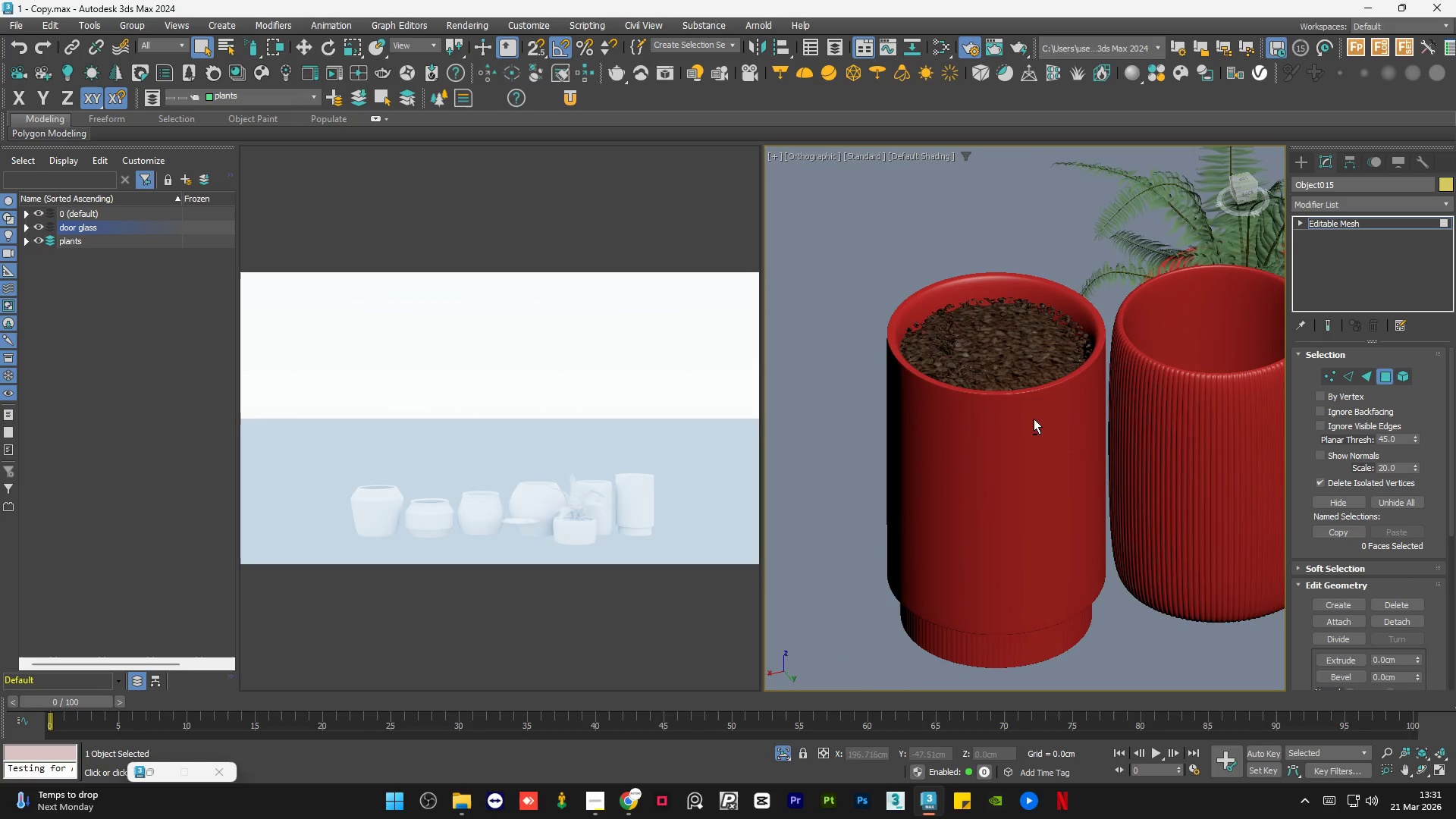 
scroll: coordinate [1116, 393], scroll_direction: down, amount: 3.0
 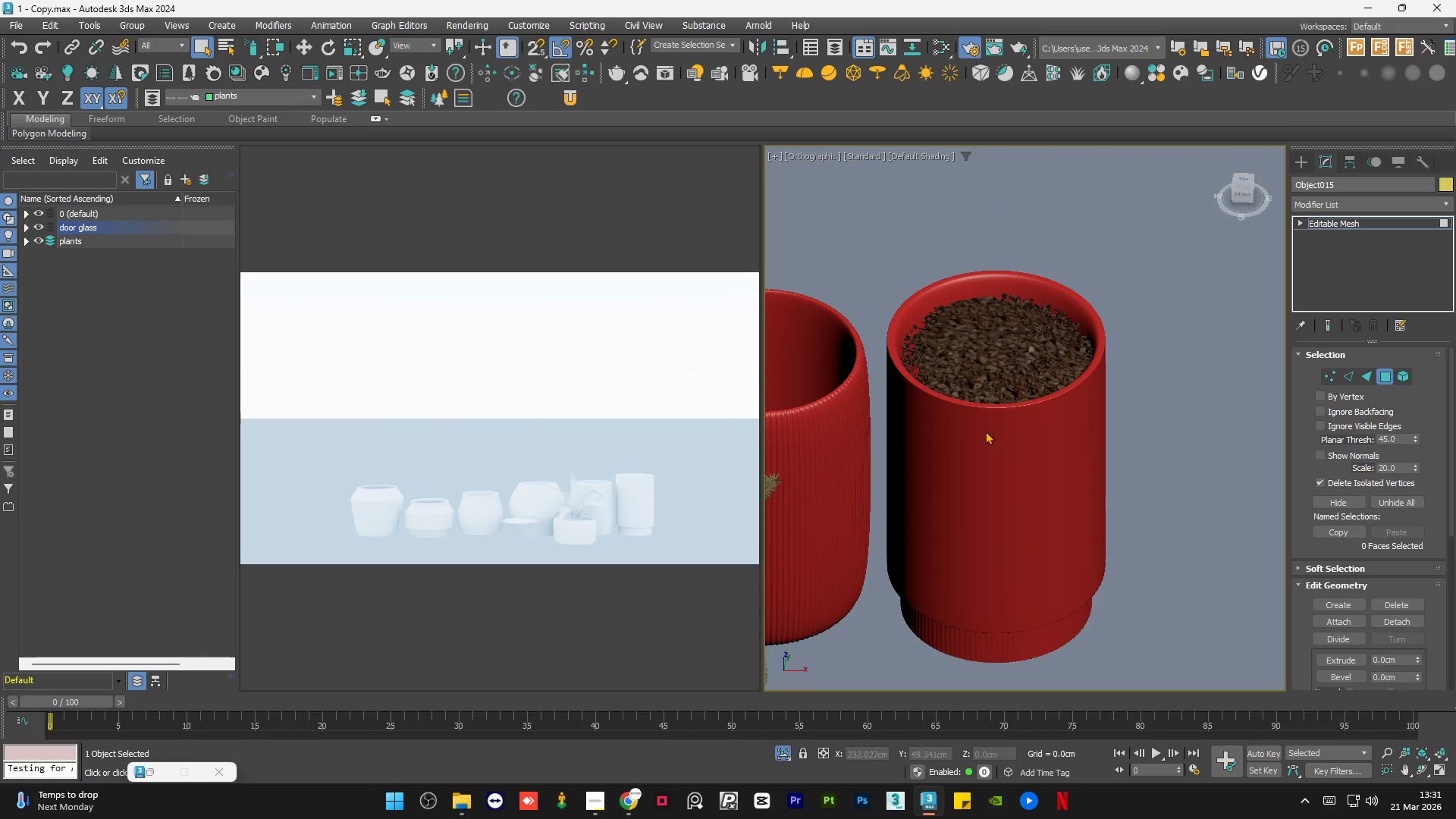 
hold_key(key=AltLeft, duration=0.66)
 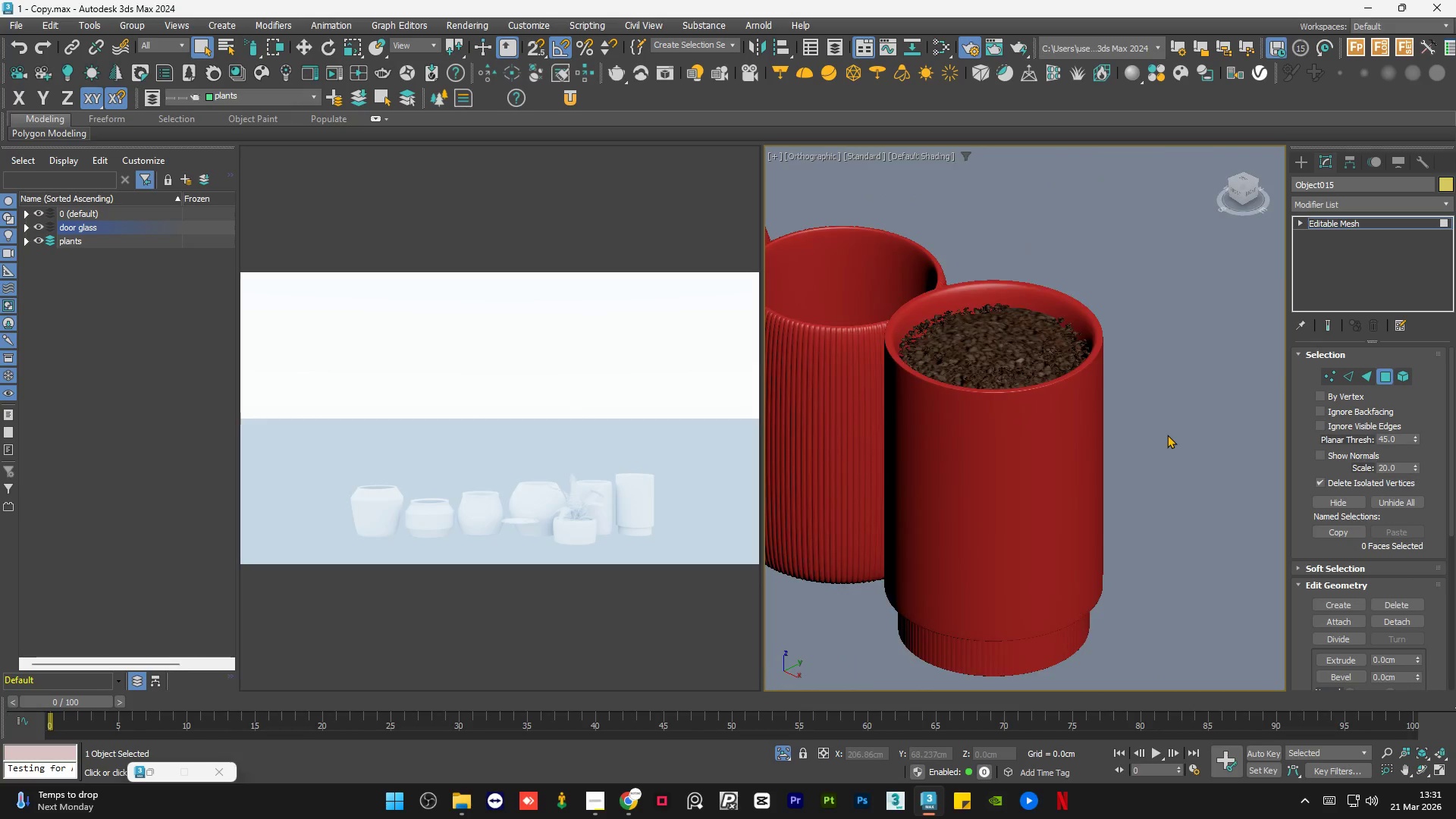 
hold_key(key=AltLeft, duration=1.2)
 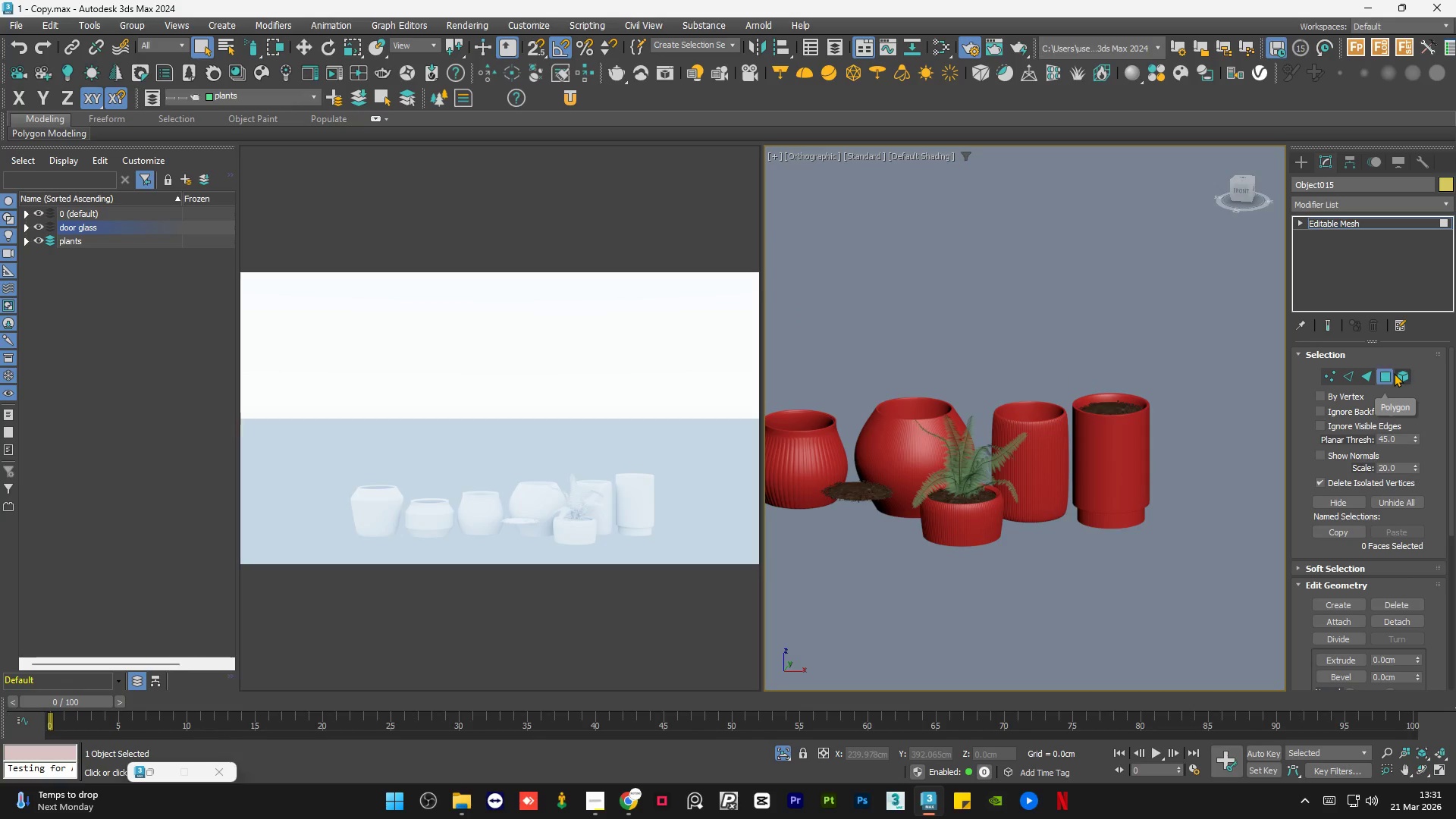 
scroll: coordinate [1178, 447], scroll_direction: down, amount: 3.0
 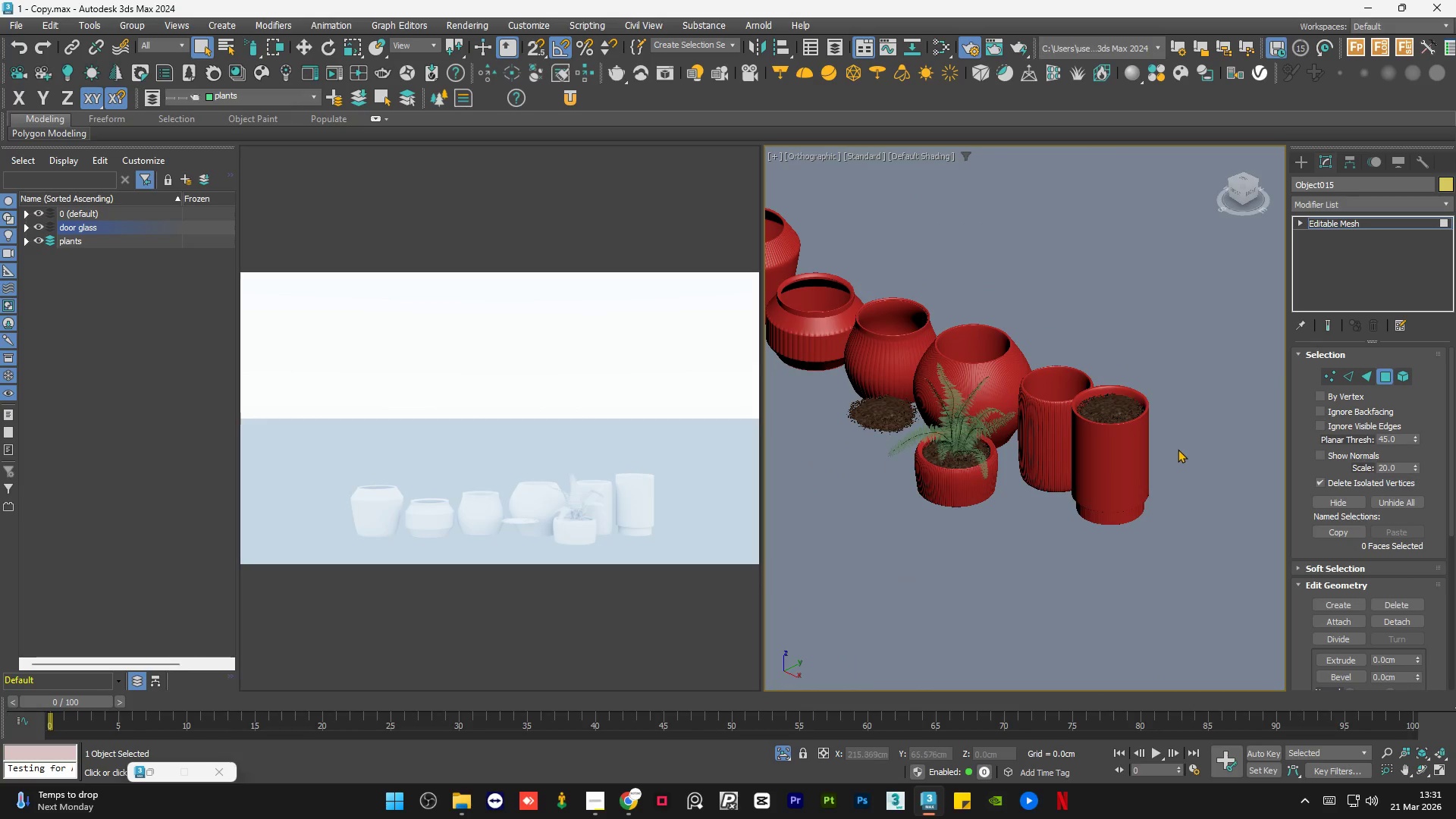 
left_click([1400, 373])
 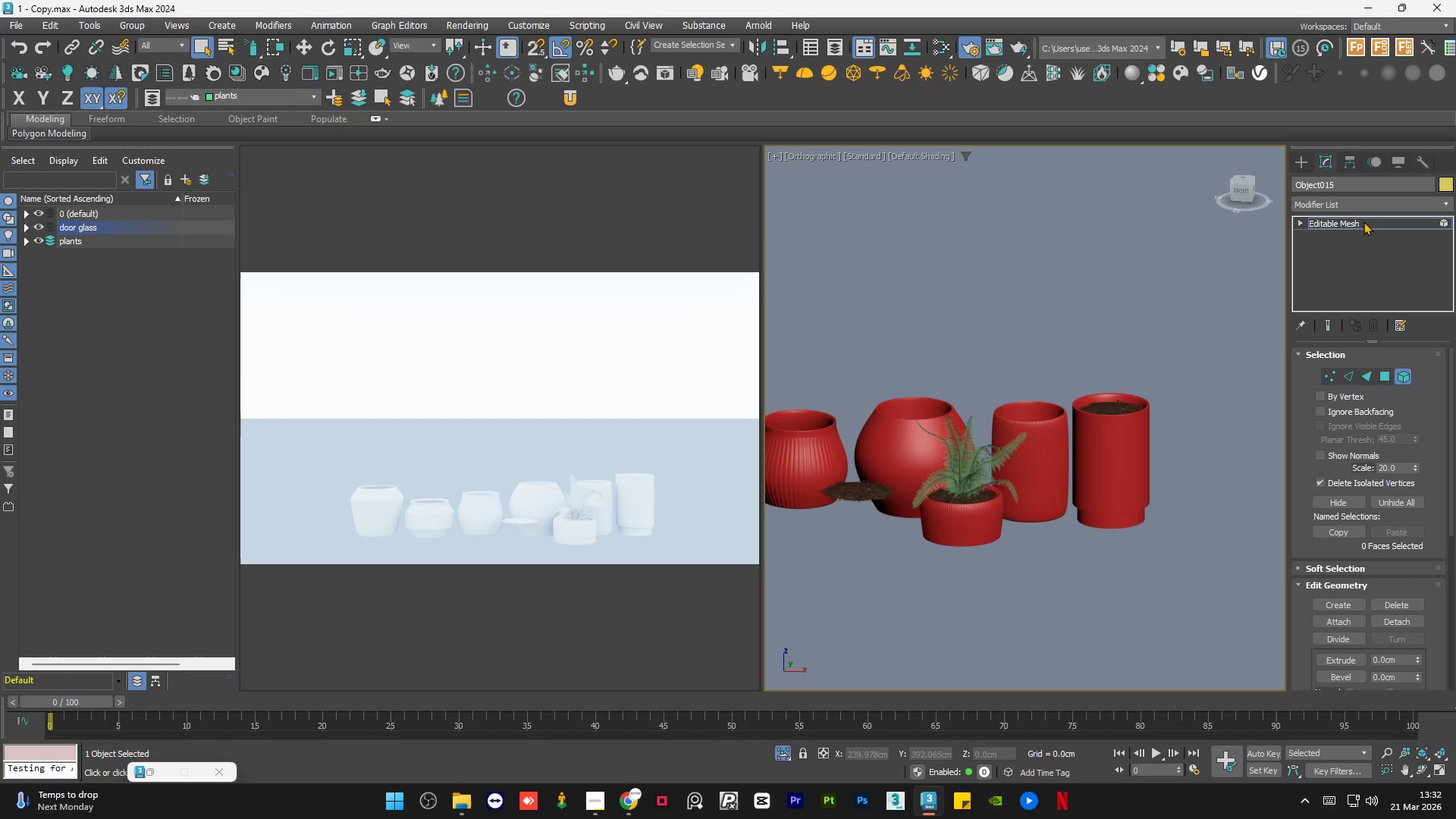 
double_click([1171, 299])
 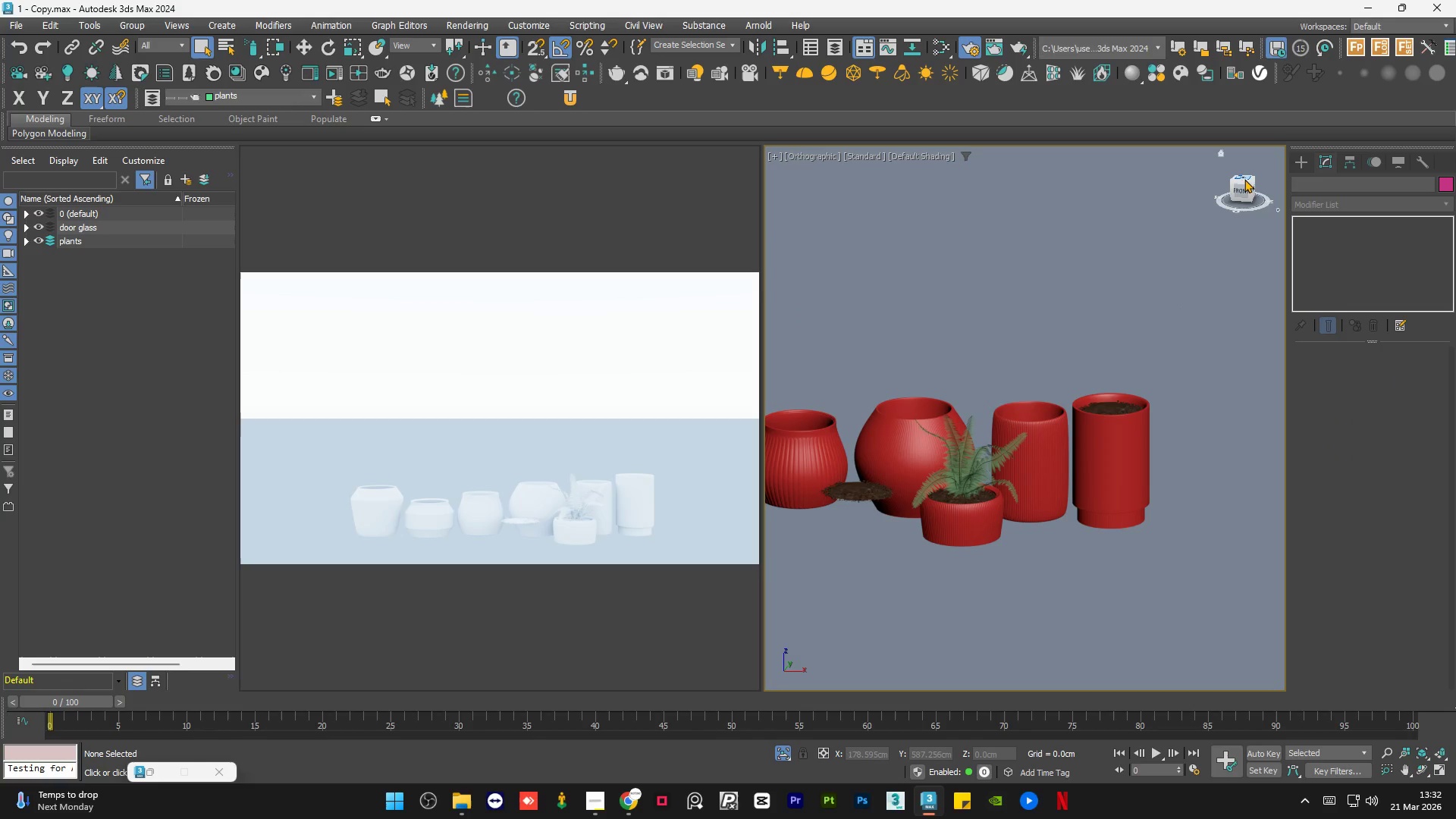 
left_click([1242, 178])
 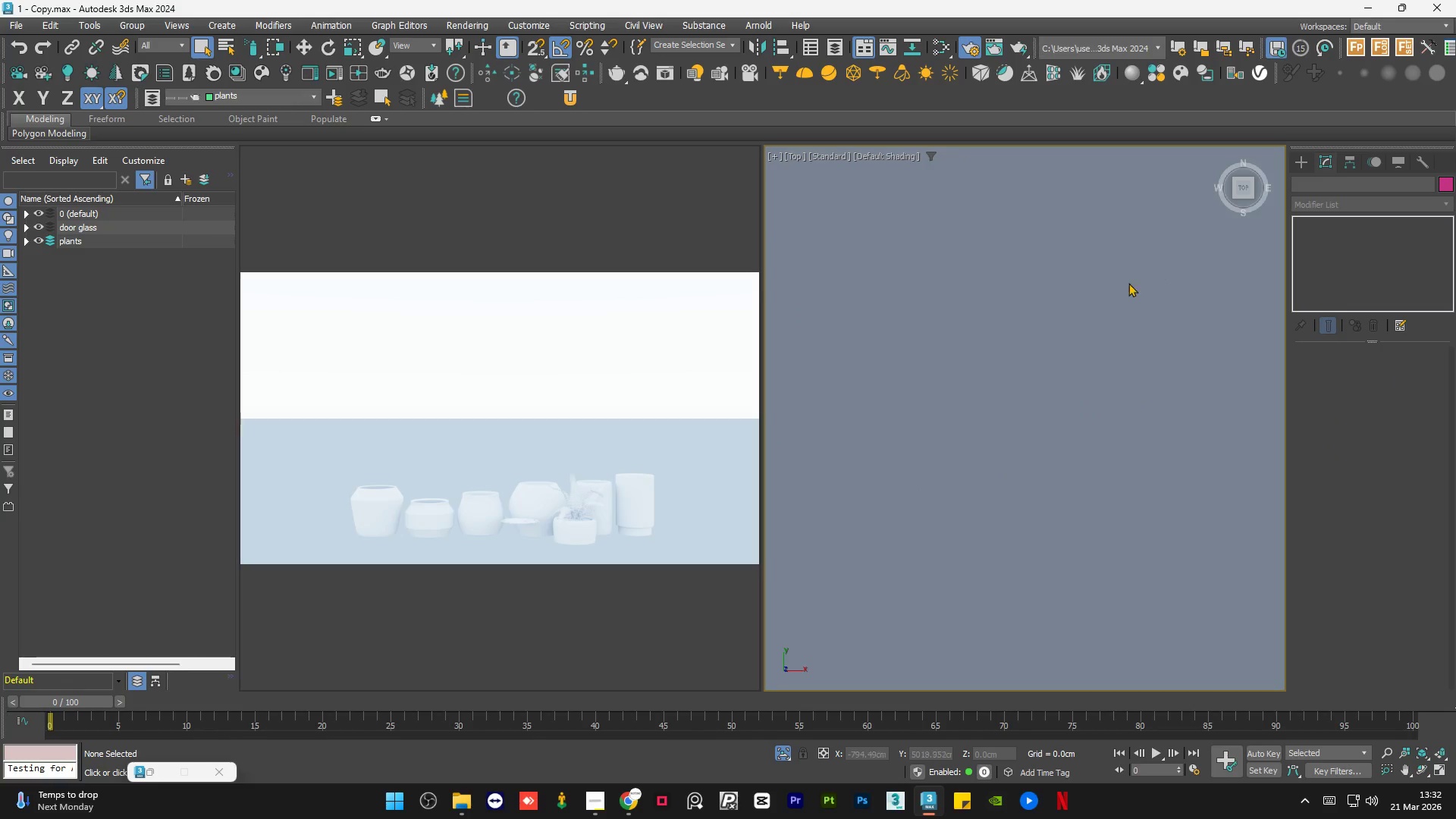 
key(Z)
 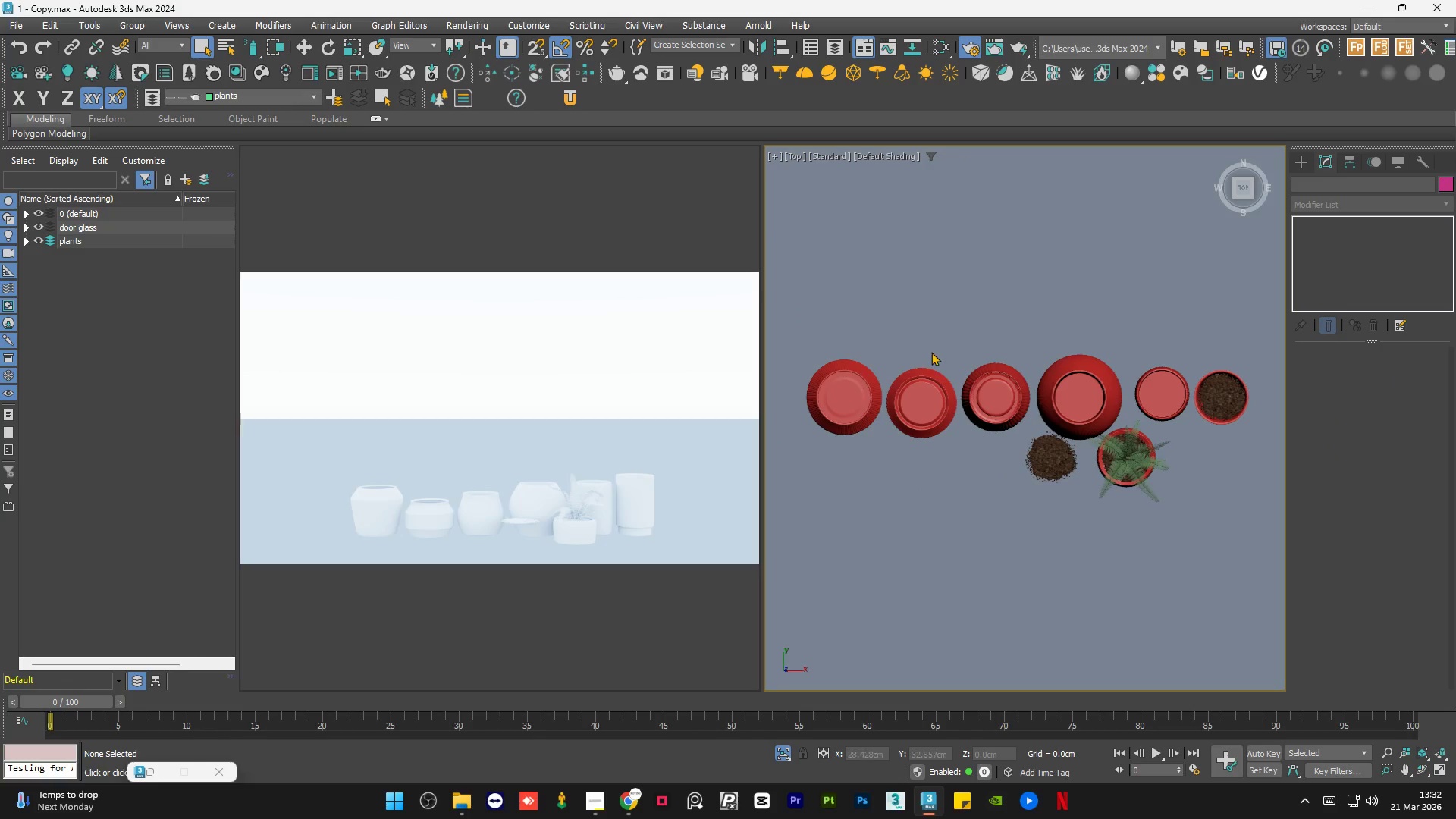 
scroll: coordinate [918, 375], scroll_direction: down, amount: 1.0
 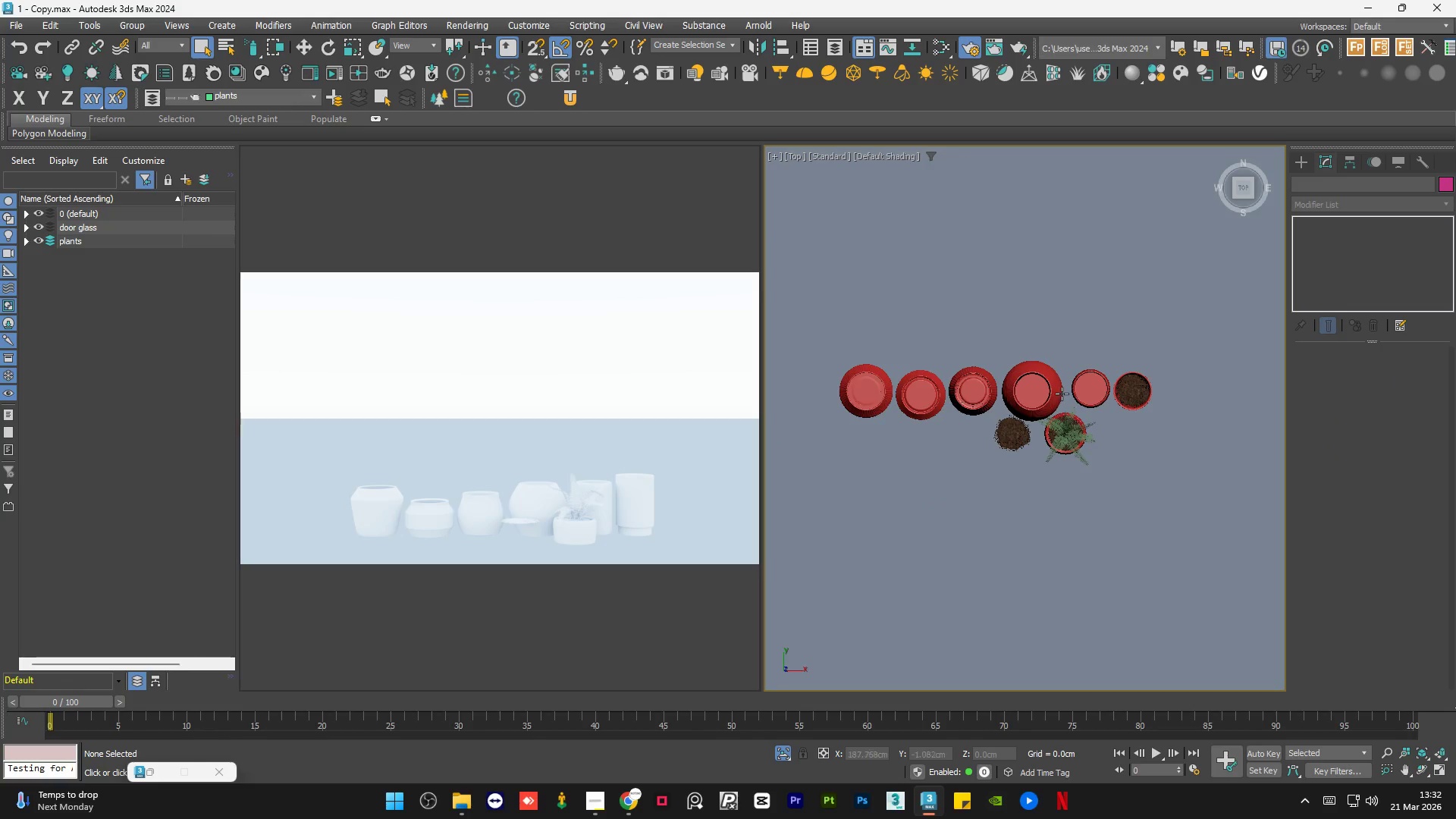 
scroll: coordinate [1028, 393], scroll_direction: up, amount: 1.0
 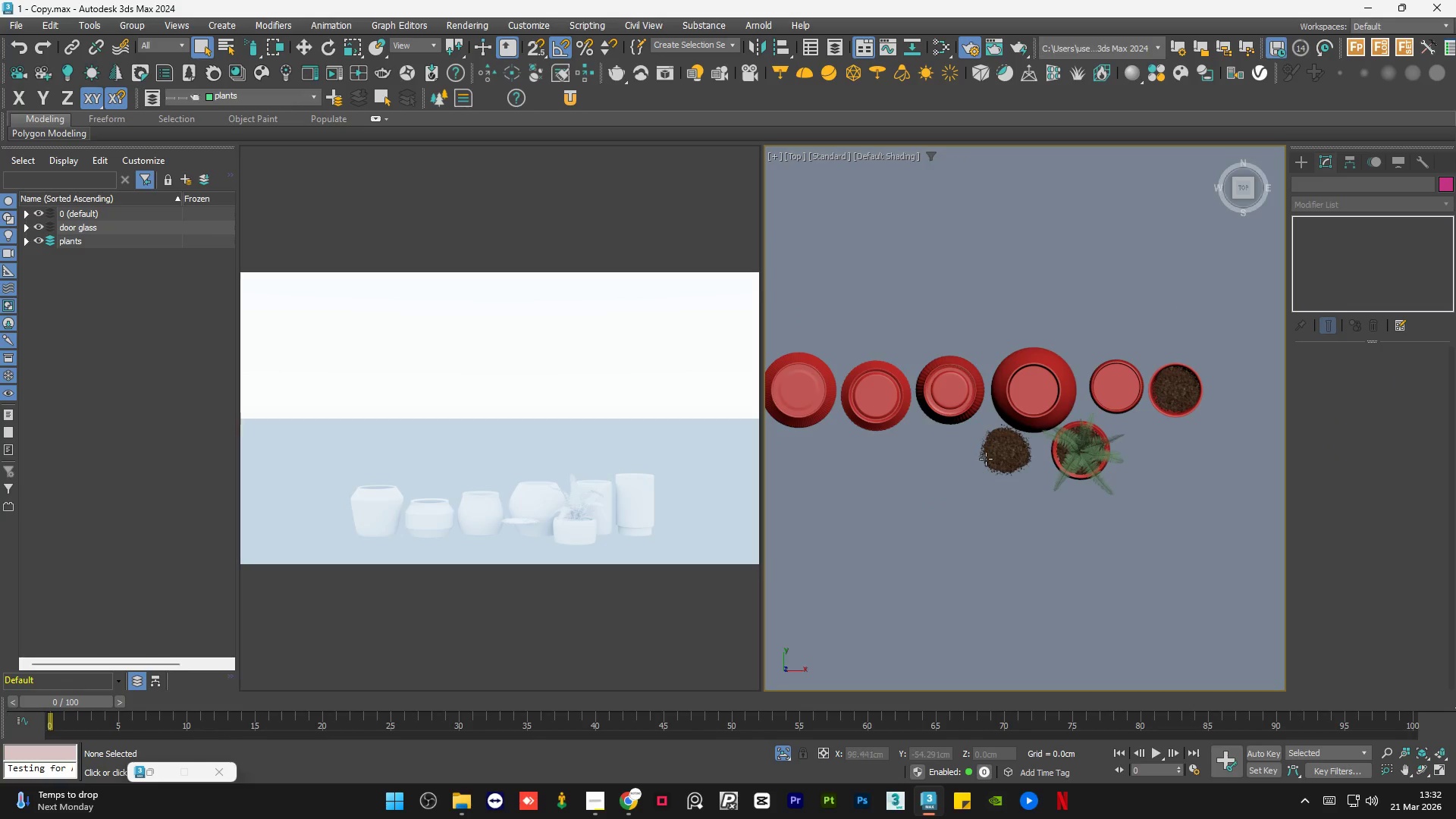 
left_click([1000, 445])
 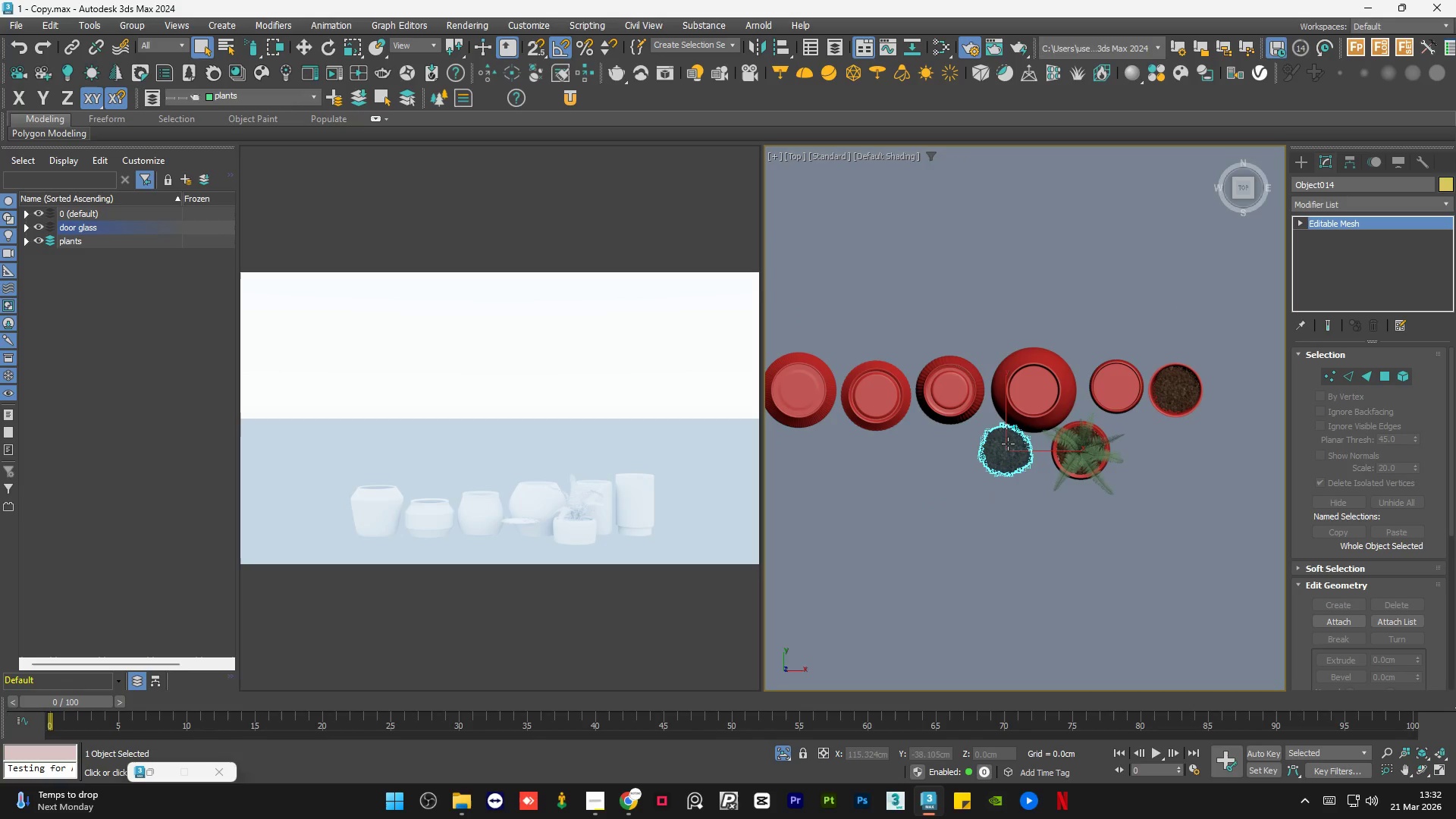 
key(W)
 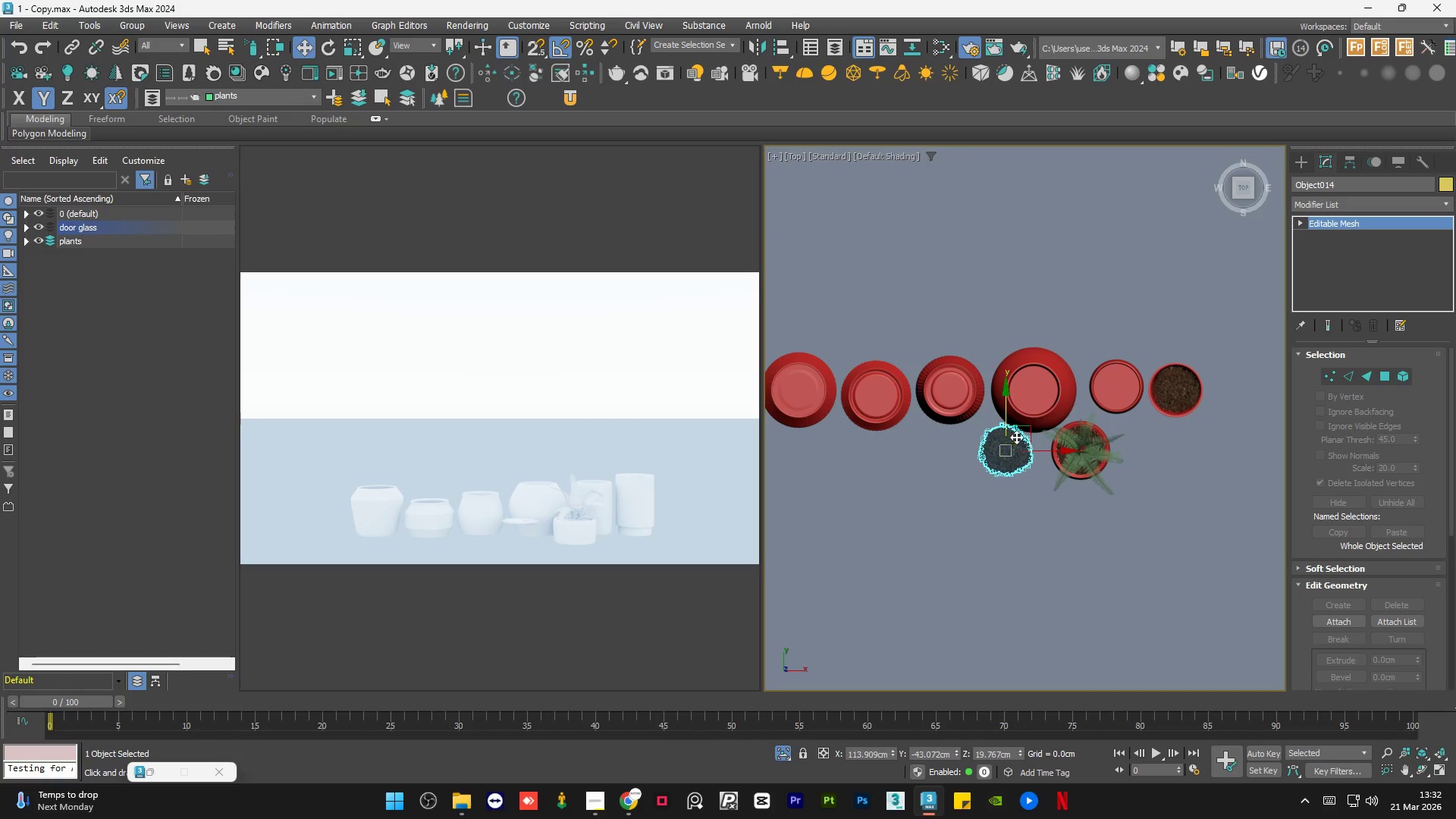 
hold_key(key=ShiftLeft, duration=1.51)
left_click_drag(start_coordinate=[1031, 426], to_coordinate=[1141, 362])
 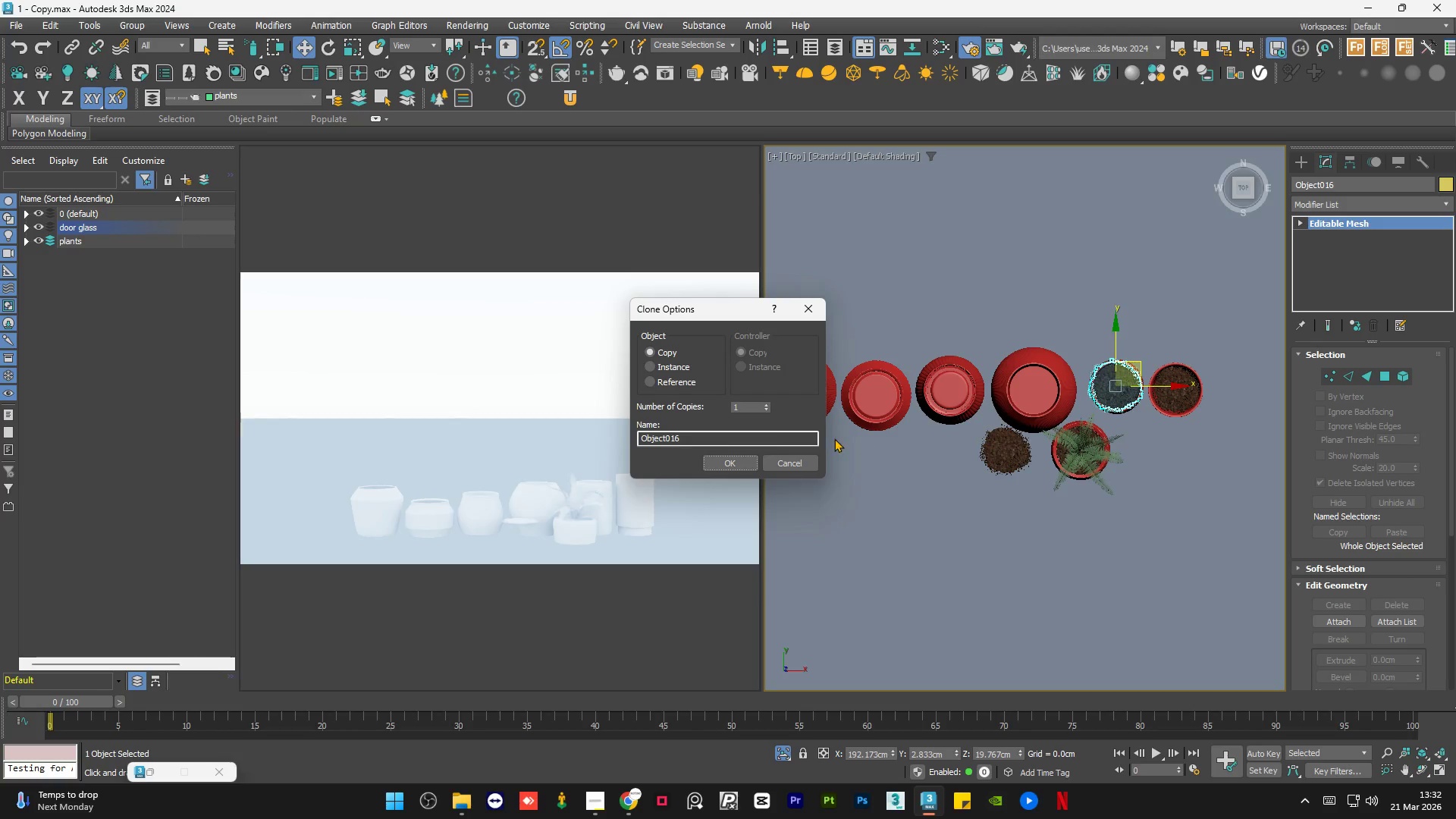 
hold_key(key=ShiftLeft, duration=0.7)
 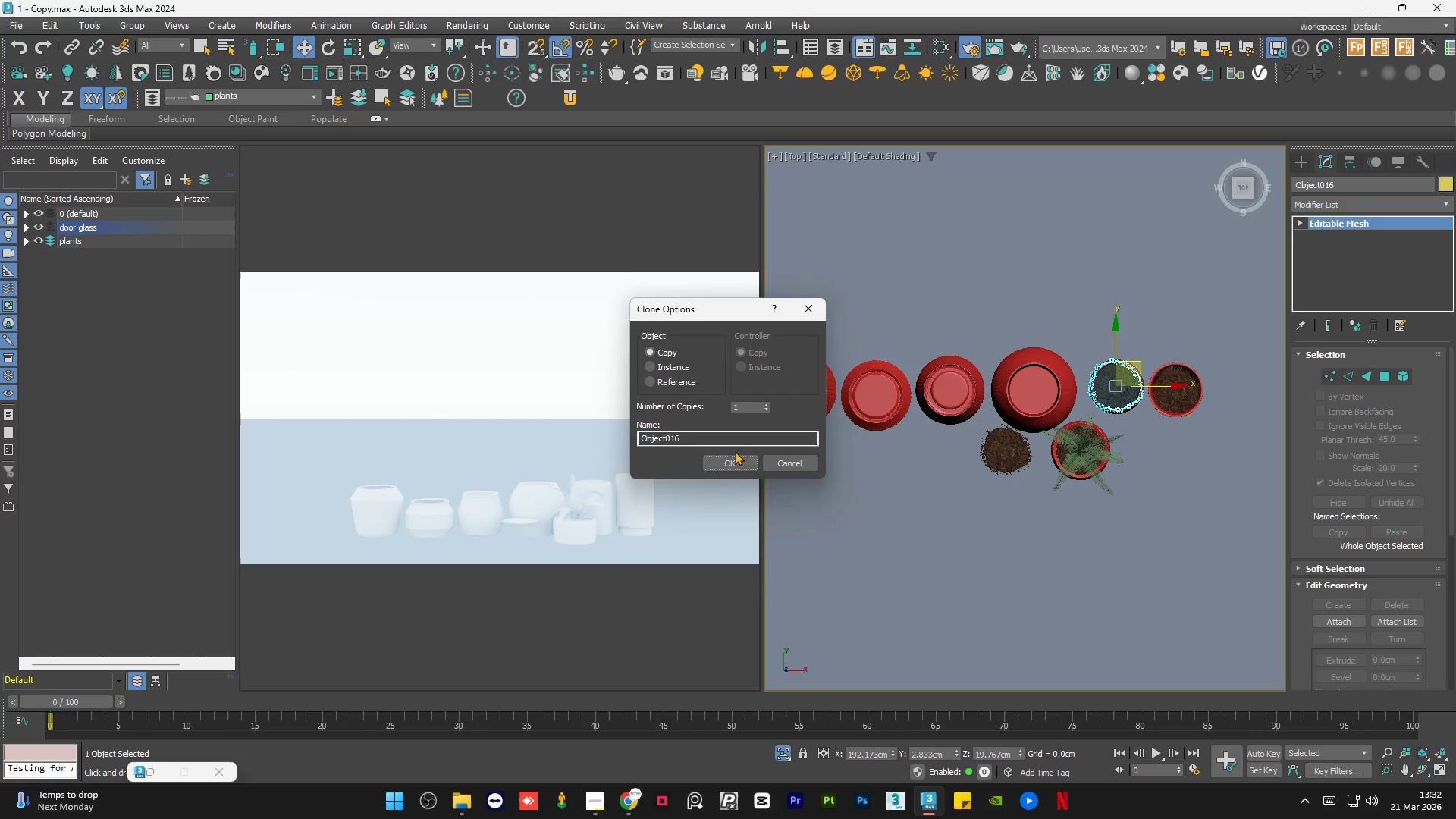 
left_click([722, 461])
 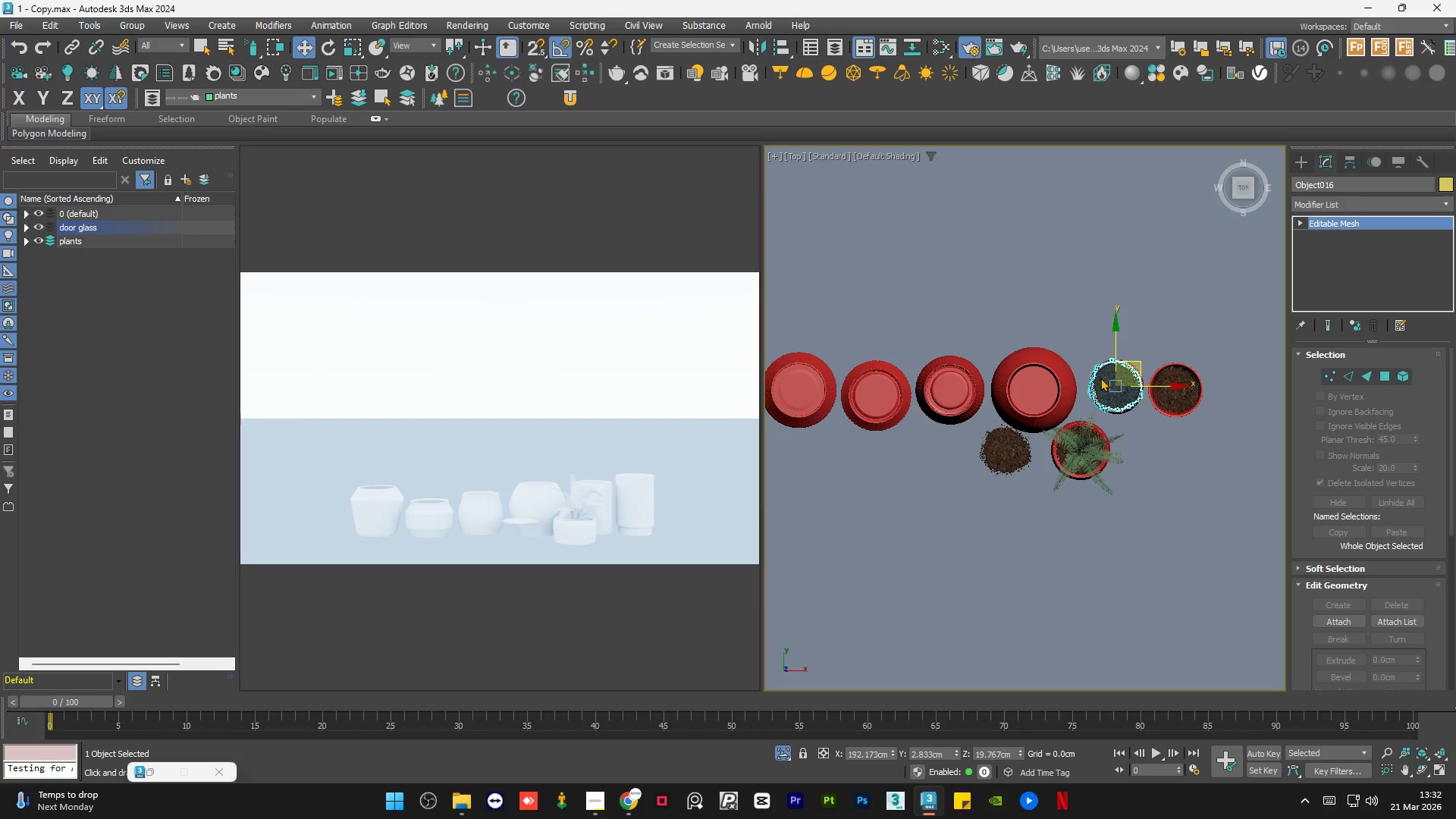 
scroll: coordinate [1127, 388], scroll_direction: up, amount: 7.0
 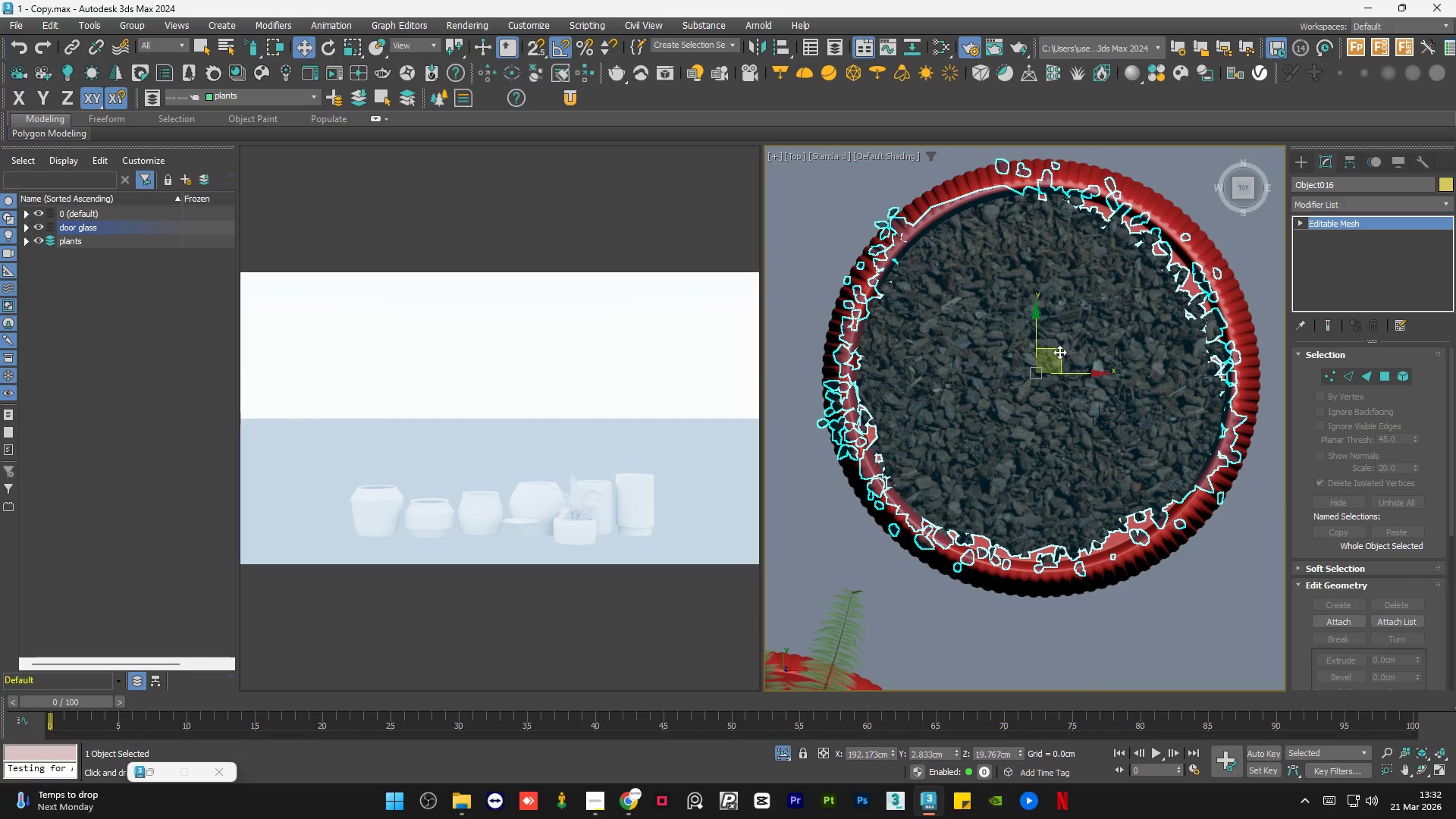 
left_click_drag(start_coordinate=[1058, 350], to_coordinate=[1075, 353])
 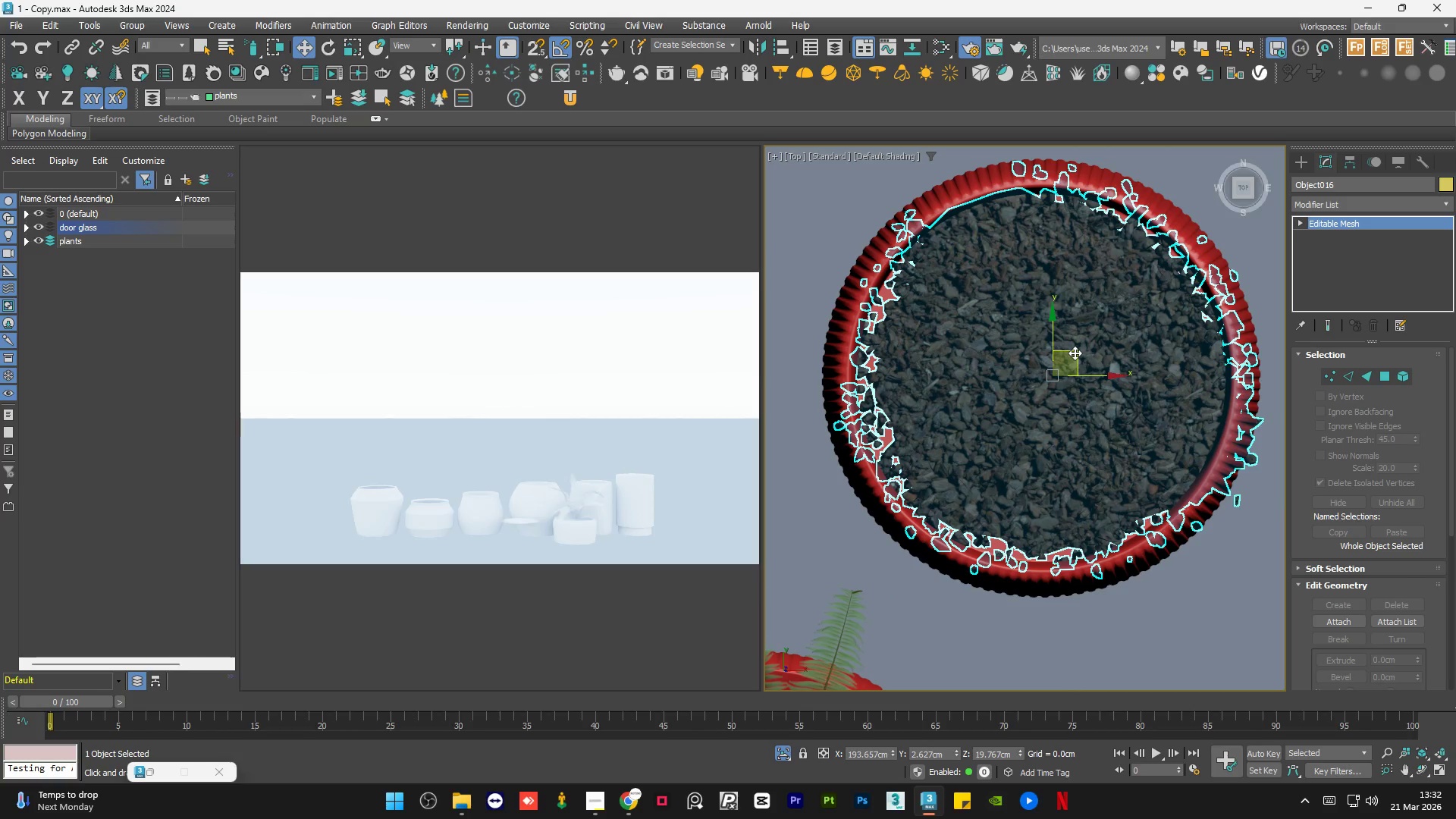 
type(rw)
 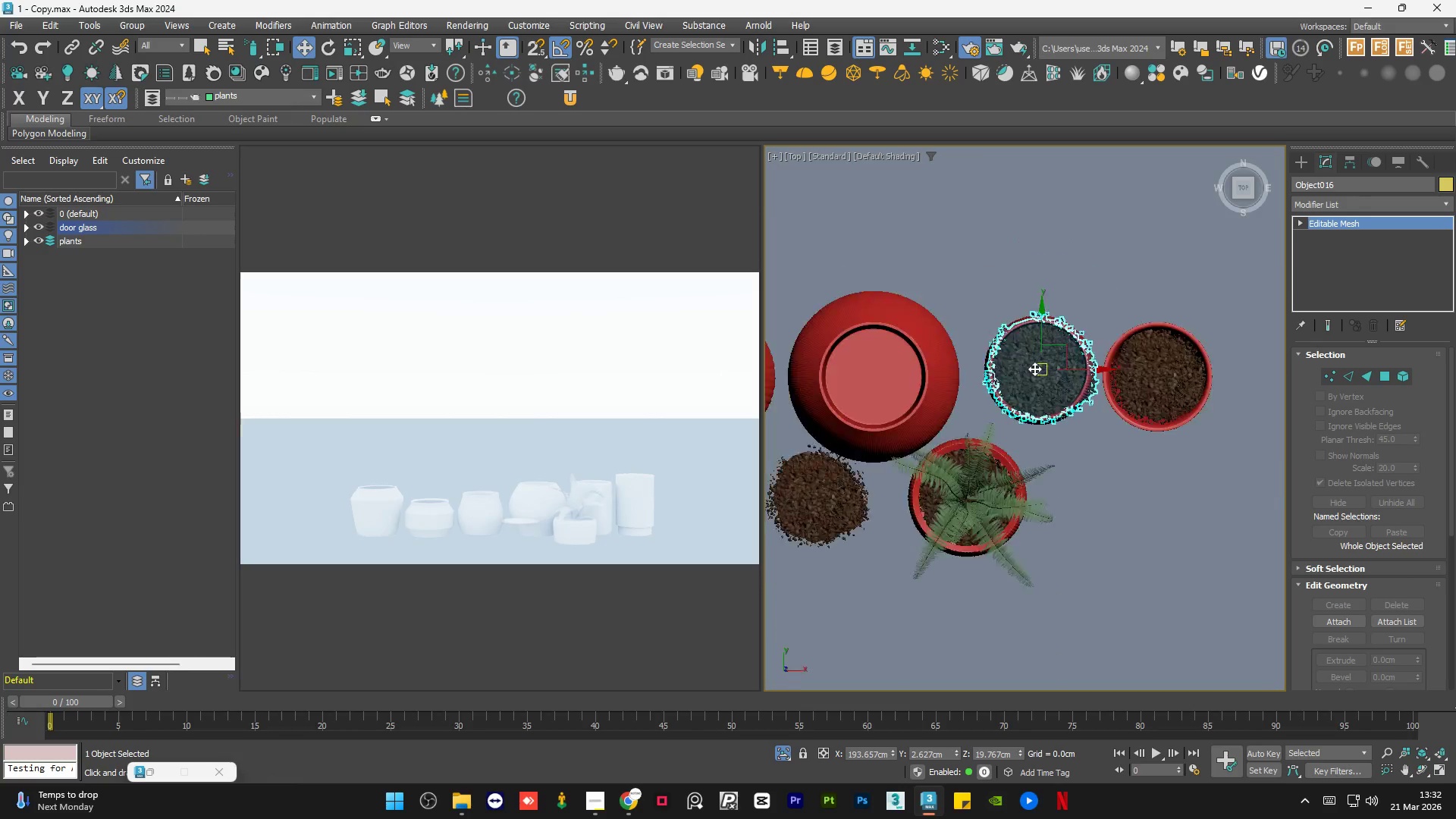 
left_click_drag(start_coordinate=[1068, 363], to_coordinate=[1071, 358])
 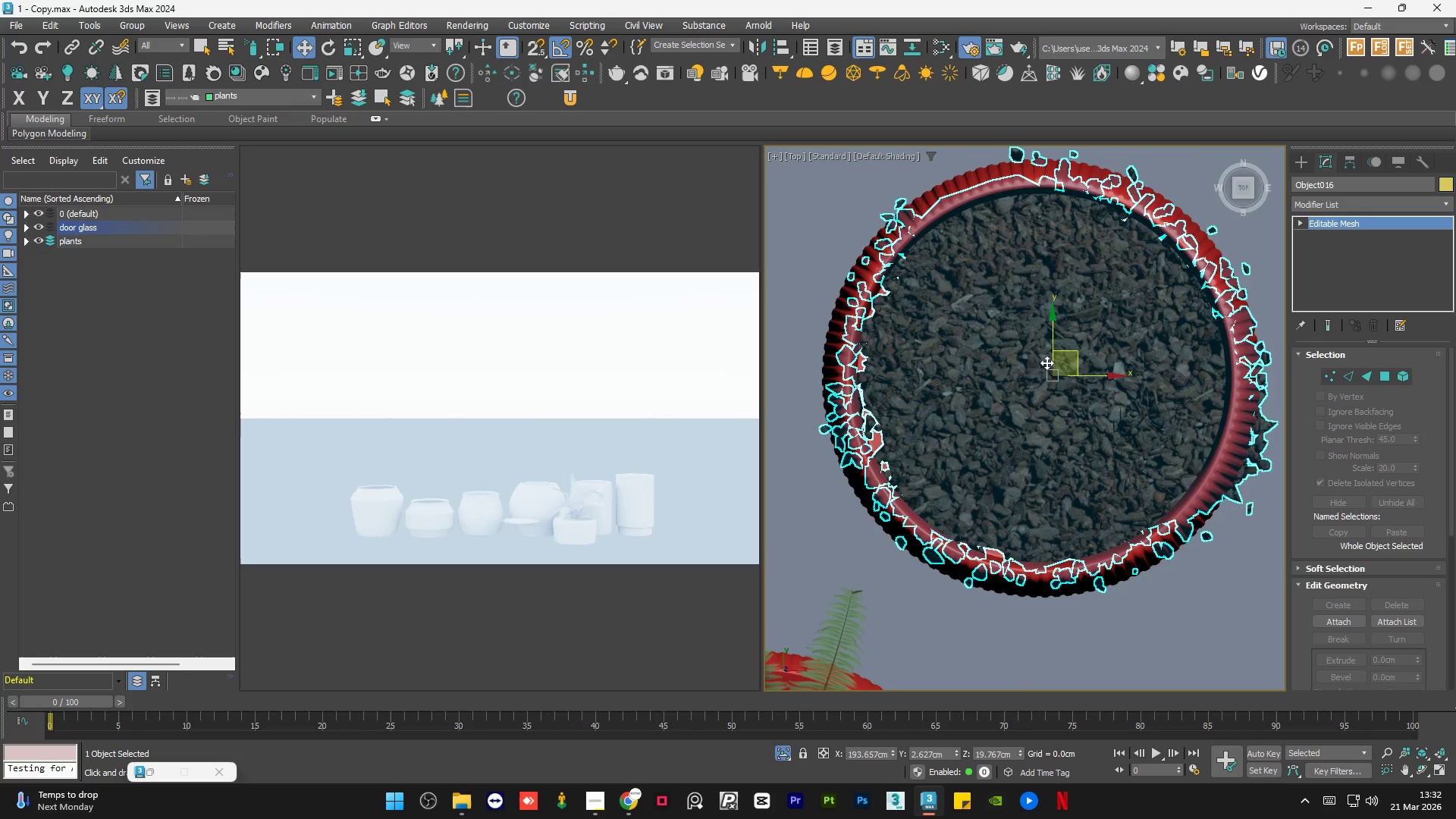 
scroll: coordinate [1035, 369], scroll_direction: down, amount: 5.0
 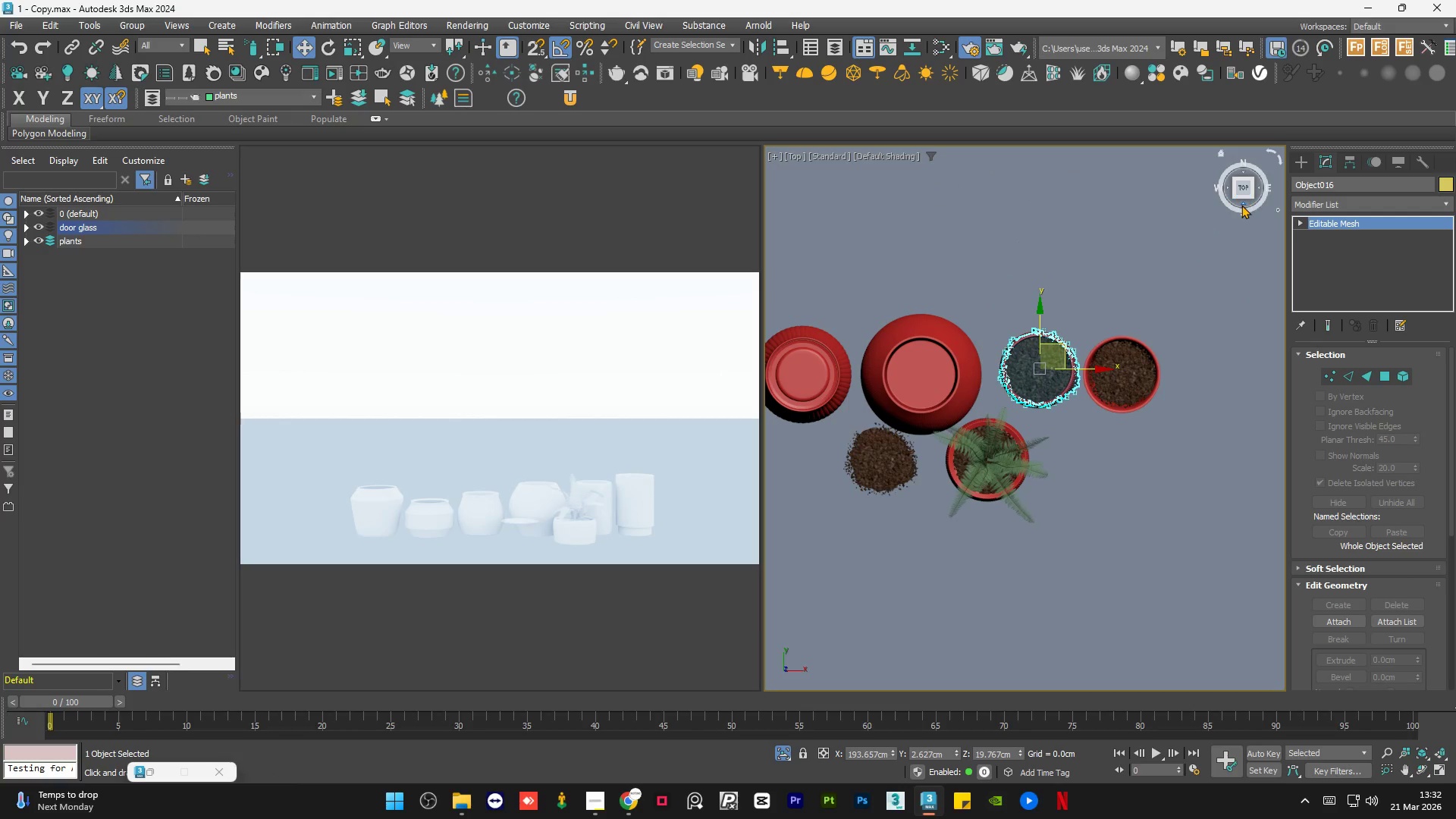 
left_click([1241, 205])
 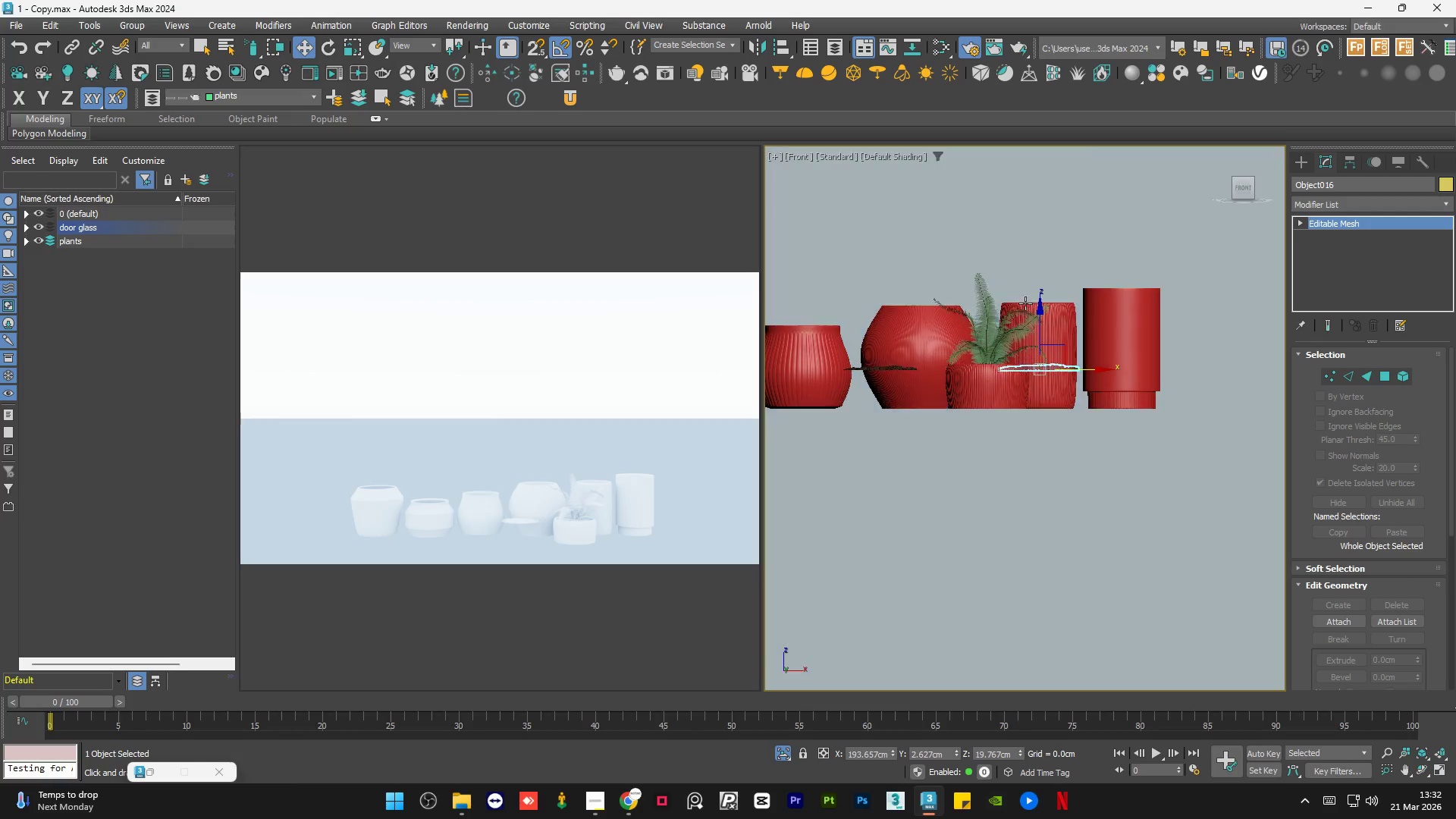 
scroll: coordinate [1039, 324], scroll_direction: up, amount: 3.0
 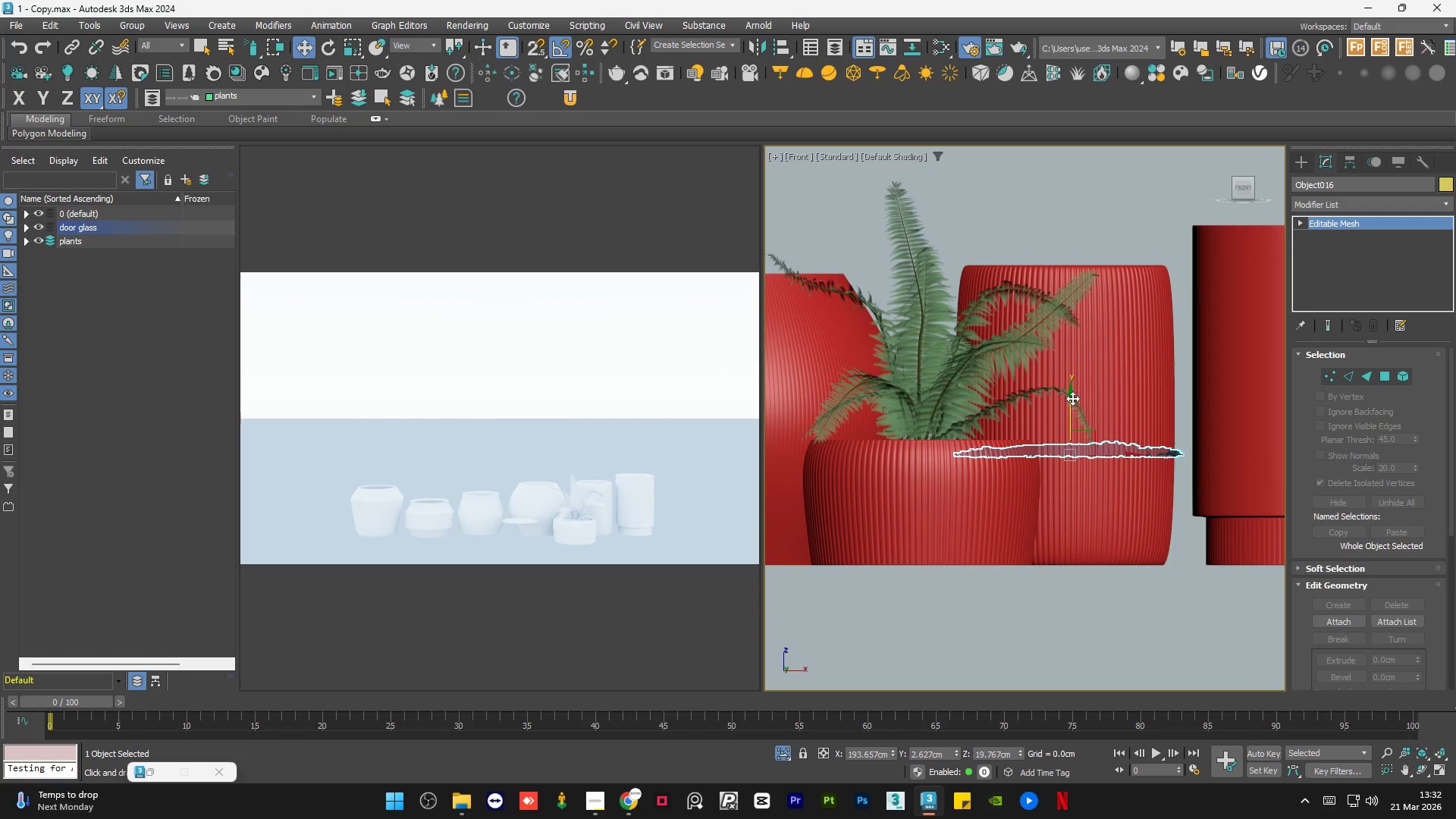 
left_click_drag(start_coordinate=[1072, 398], to_coordinate=[1079, 240])
 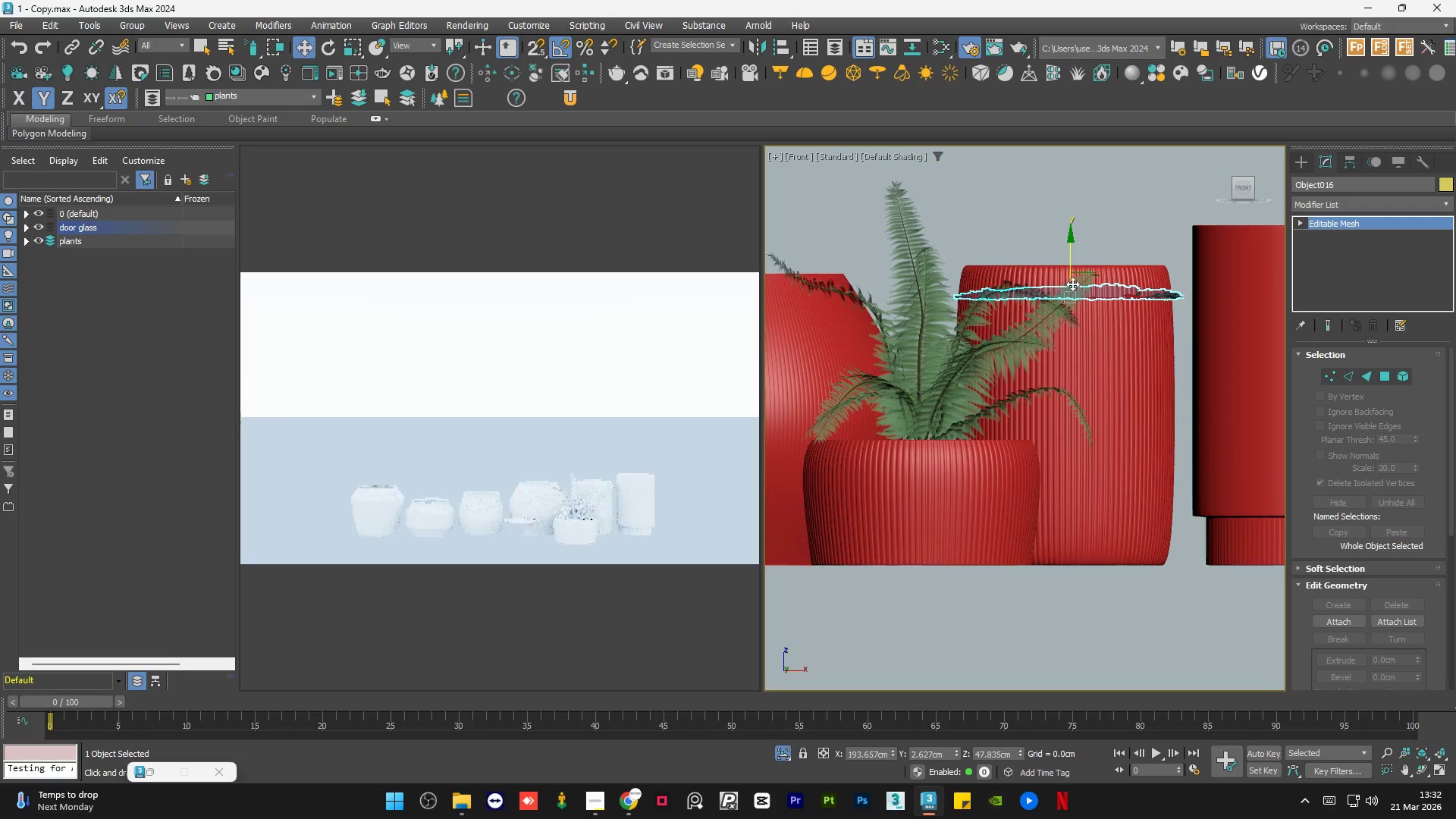 
hold_key(key=AltLeft, duration=0.73)
 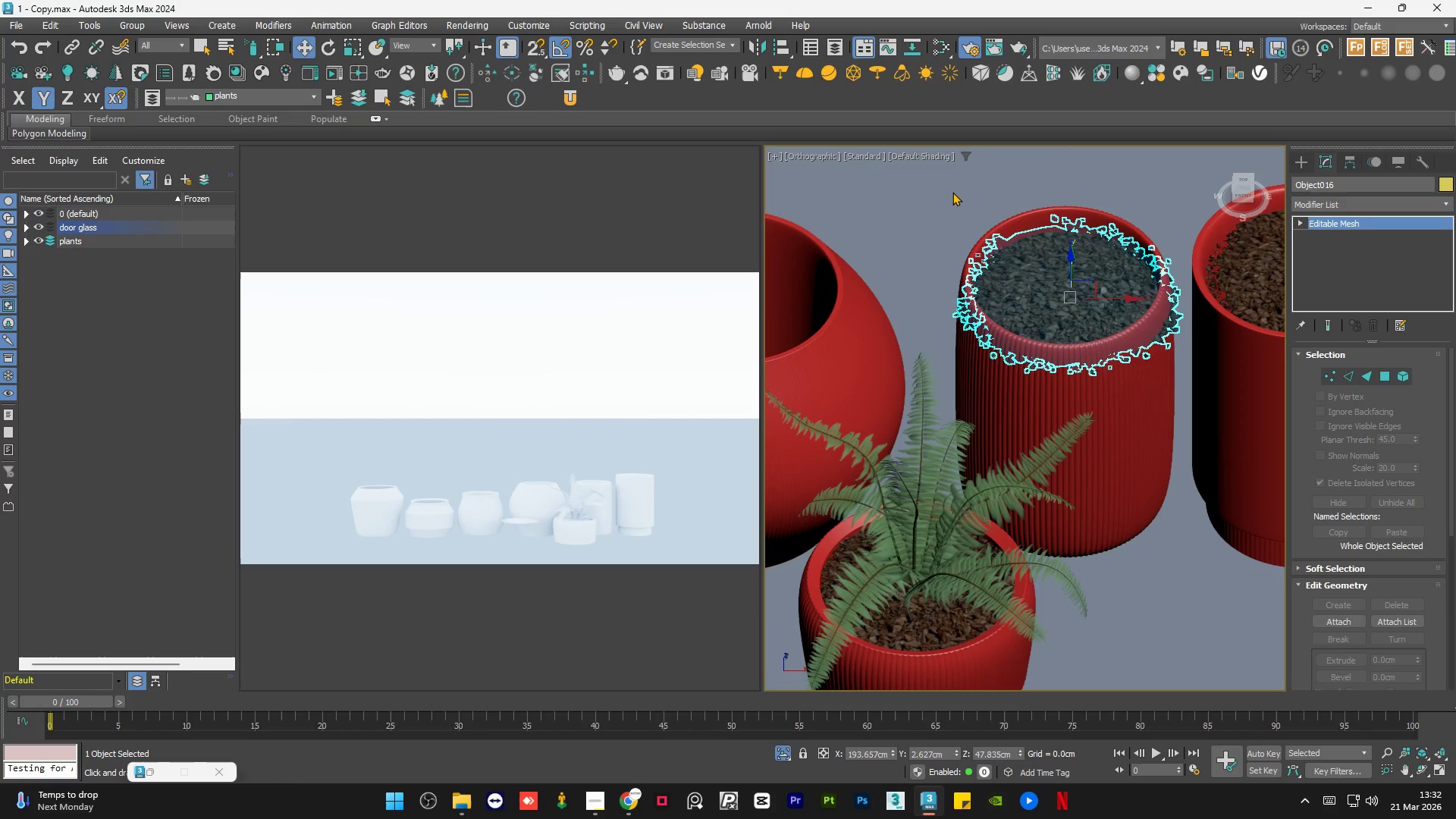 
hold_key(key=AltLeft, duration=19.89)
left_click([952, 192])
 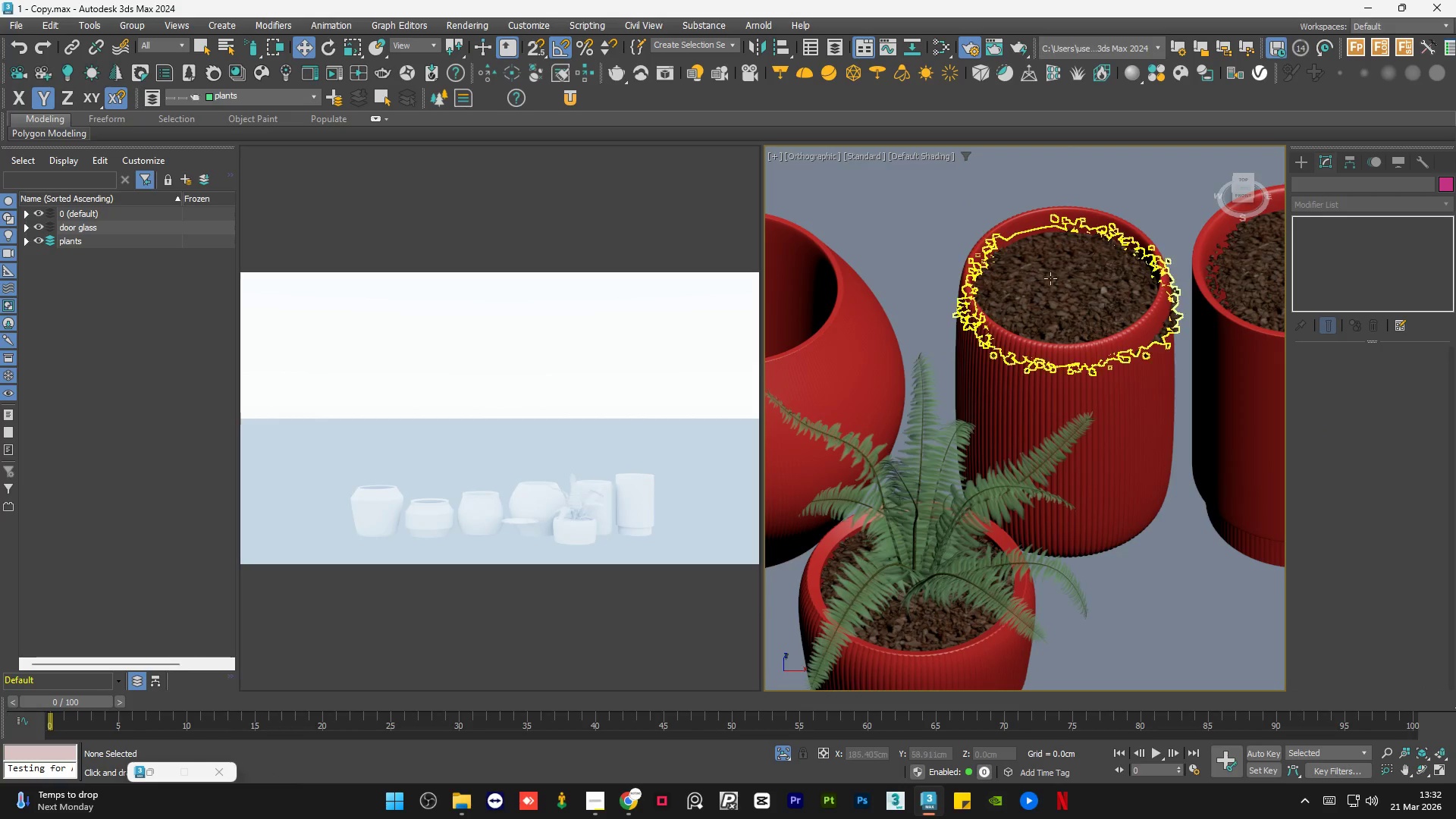 
left_click([1055, 281])
 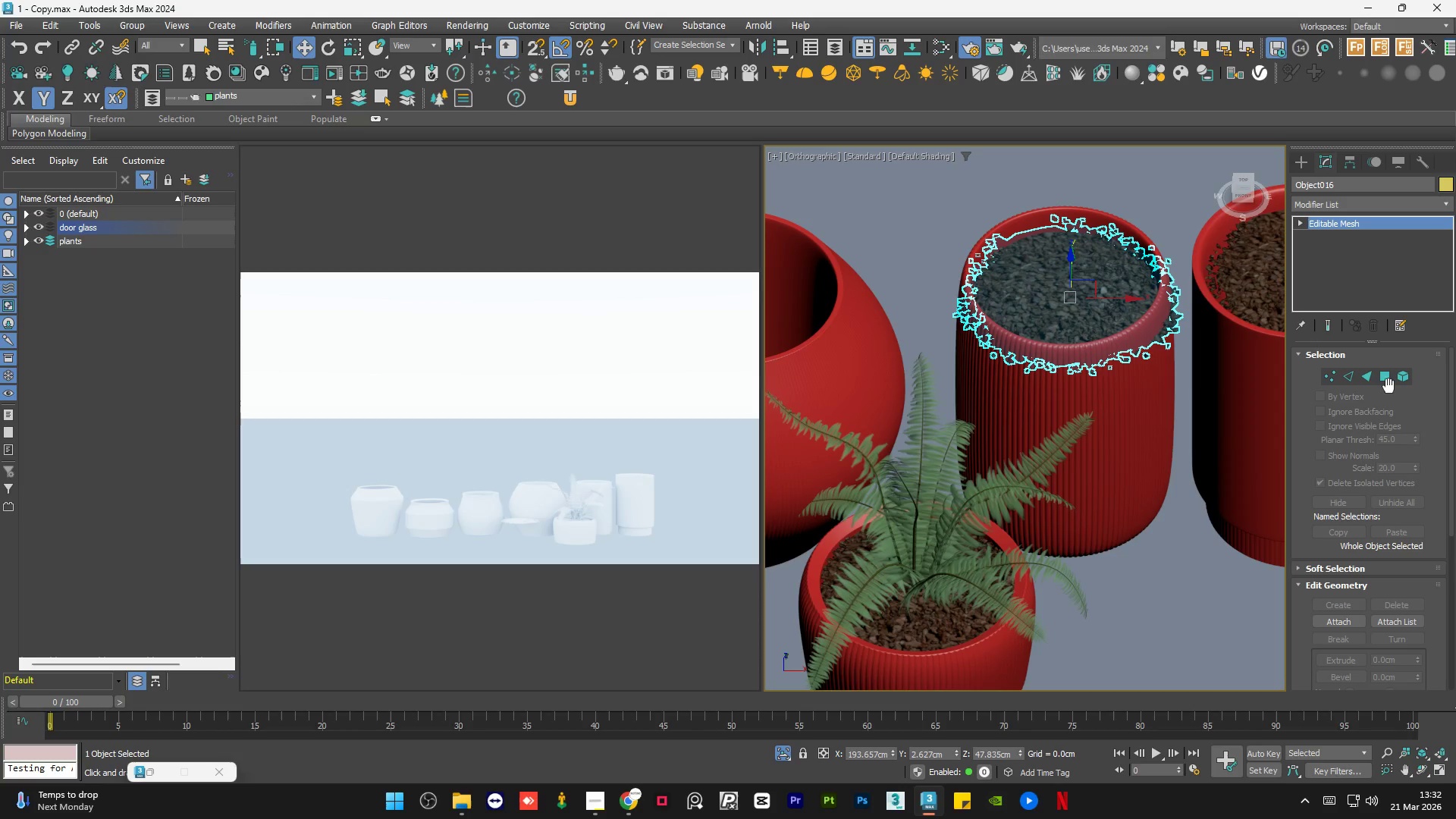 
left_click([1385, 381])
 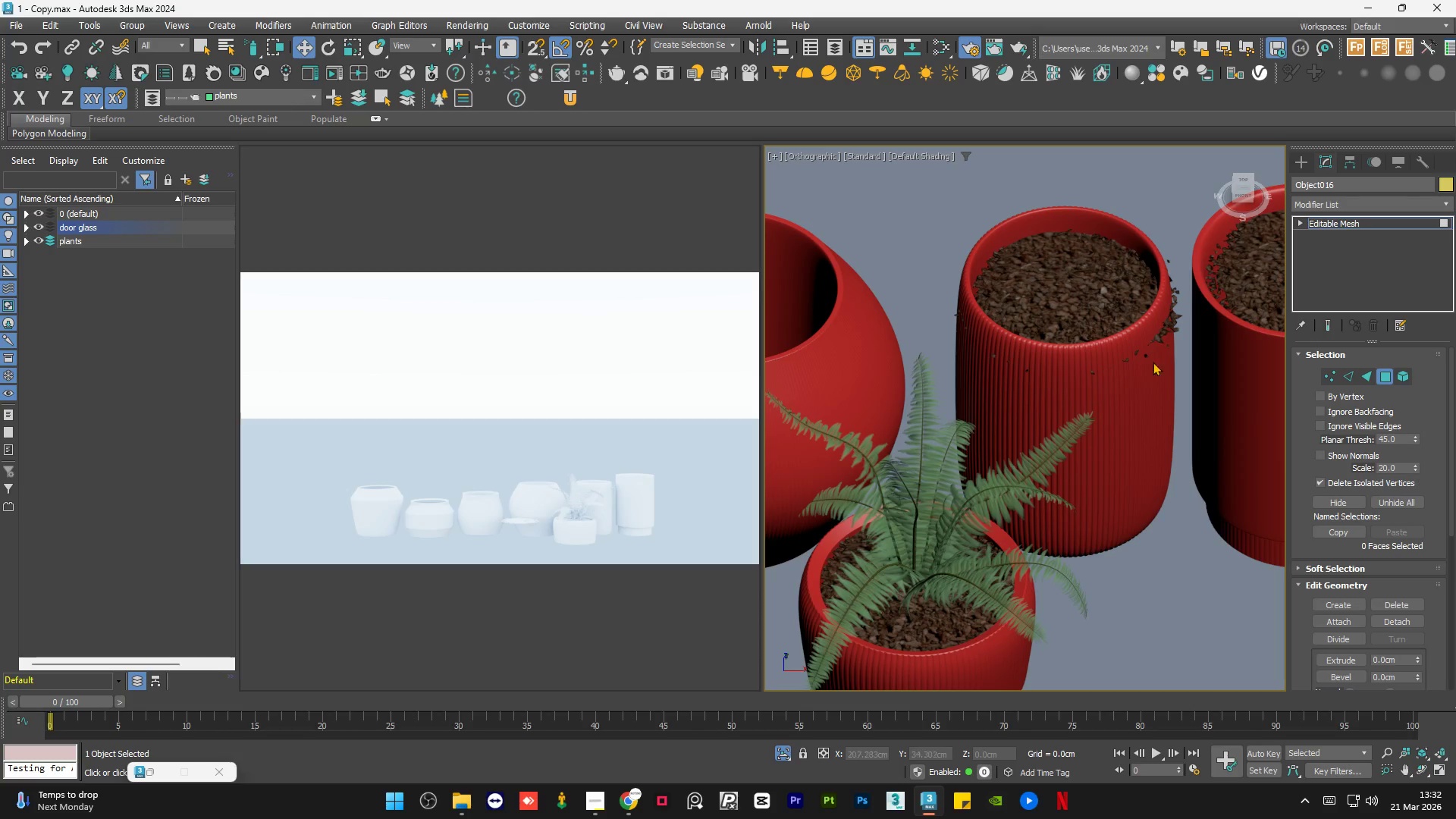 
left_click_drag(start_coordinate=[1165, 329], to_coordinate=[1148, 249])
 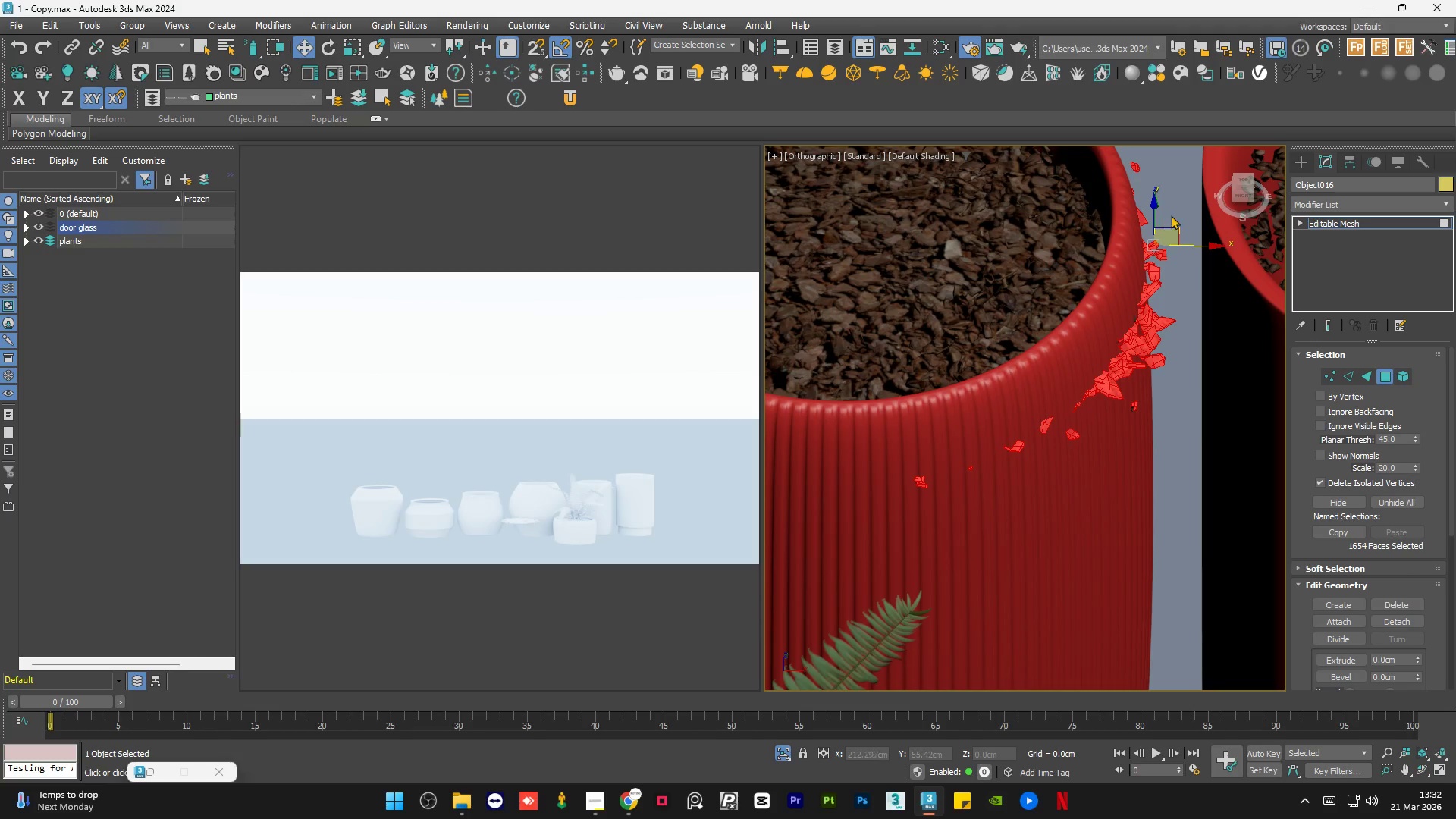 
scroll: coordinate [1186, 312], scroll_direction: up, amount: 3.0
 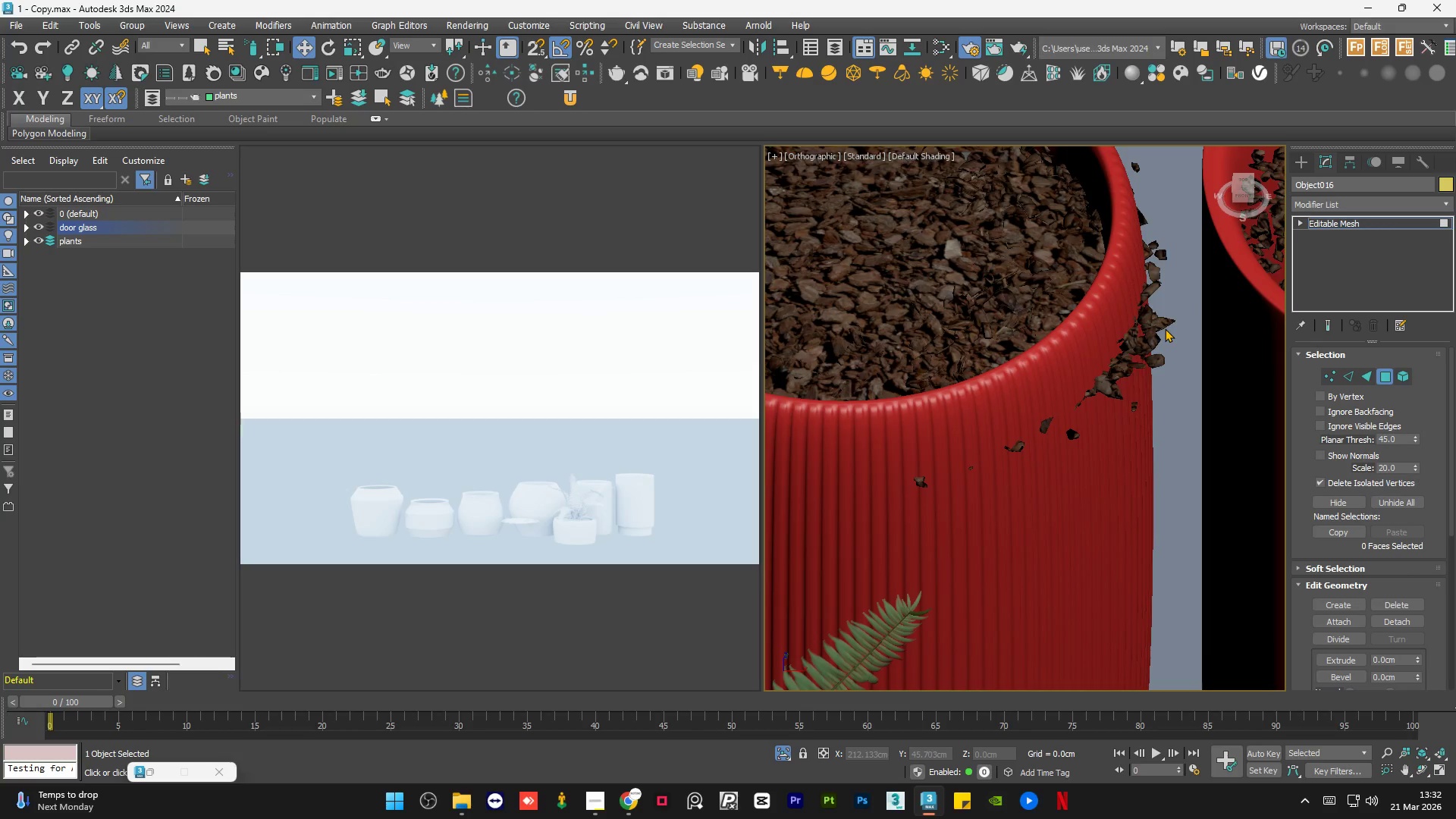 
left_click_drag(start_coordinate=[1174, 202], to_coordinate=[1174, 206])
 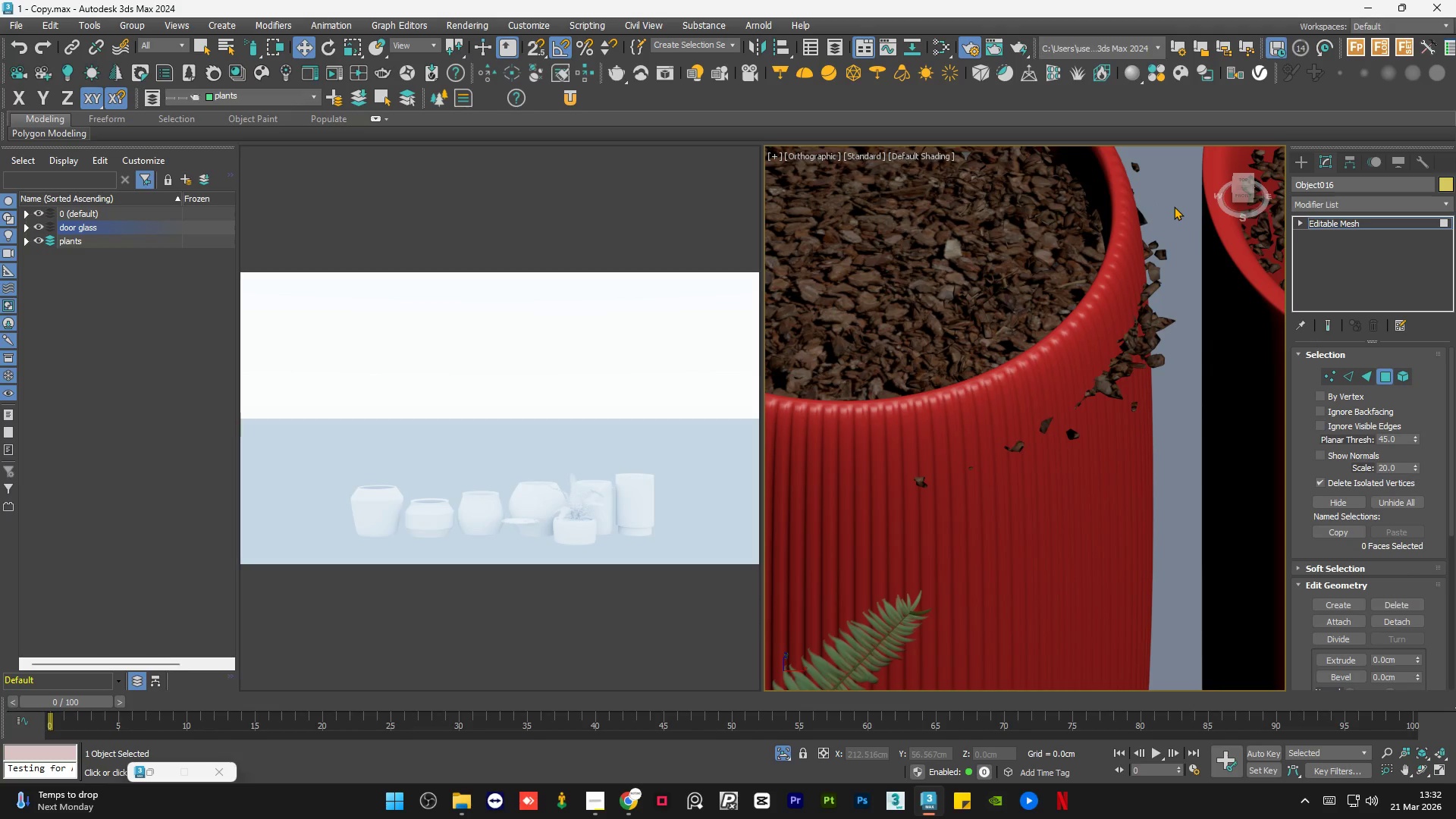 
key(Control+Z)
 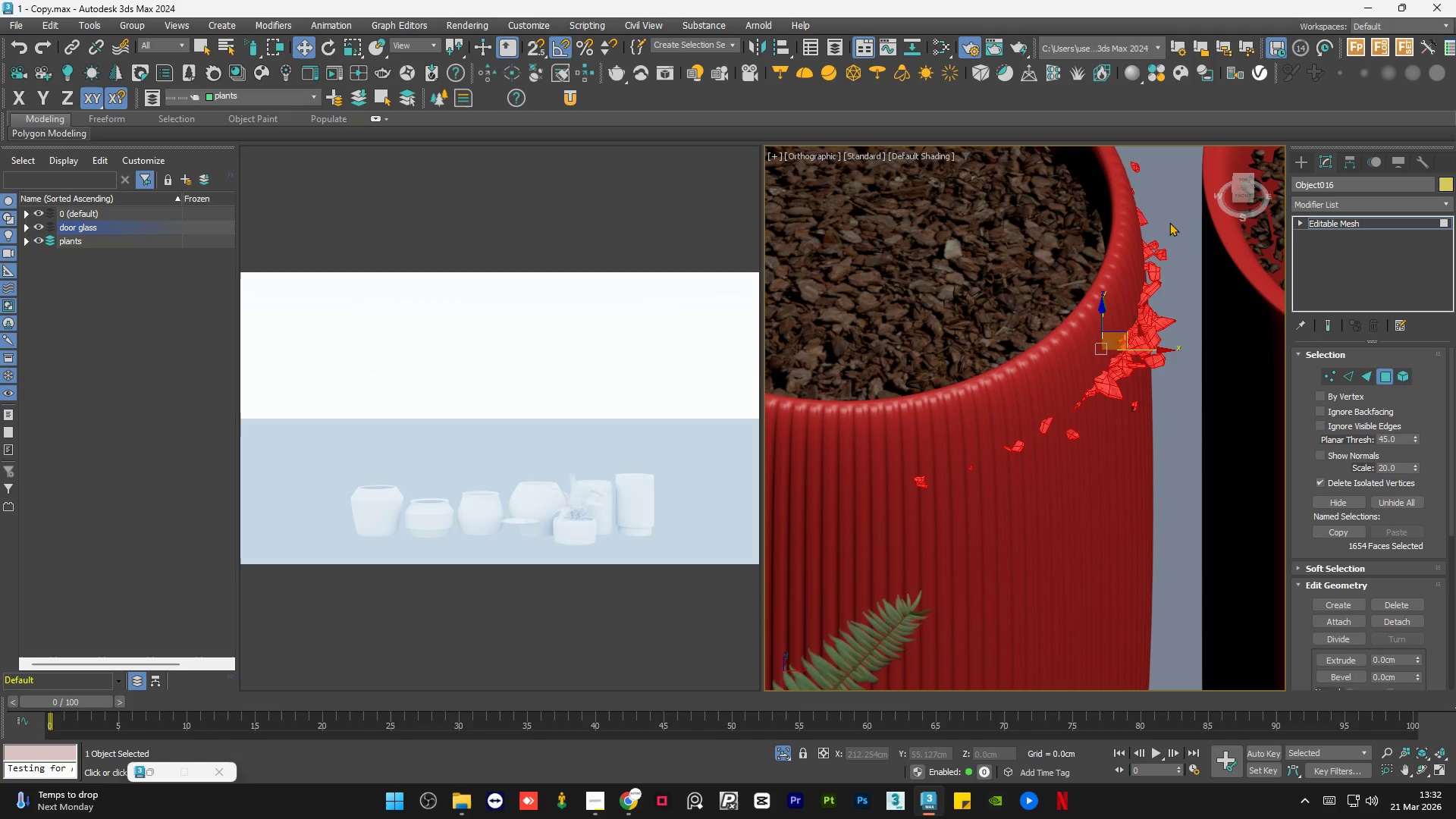 
hold_key(key=ControlLeft, duration=1.5)
left_click_drag(start_coordinate=[1172, 223], to_coordinate=[1147, 387])
 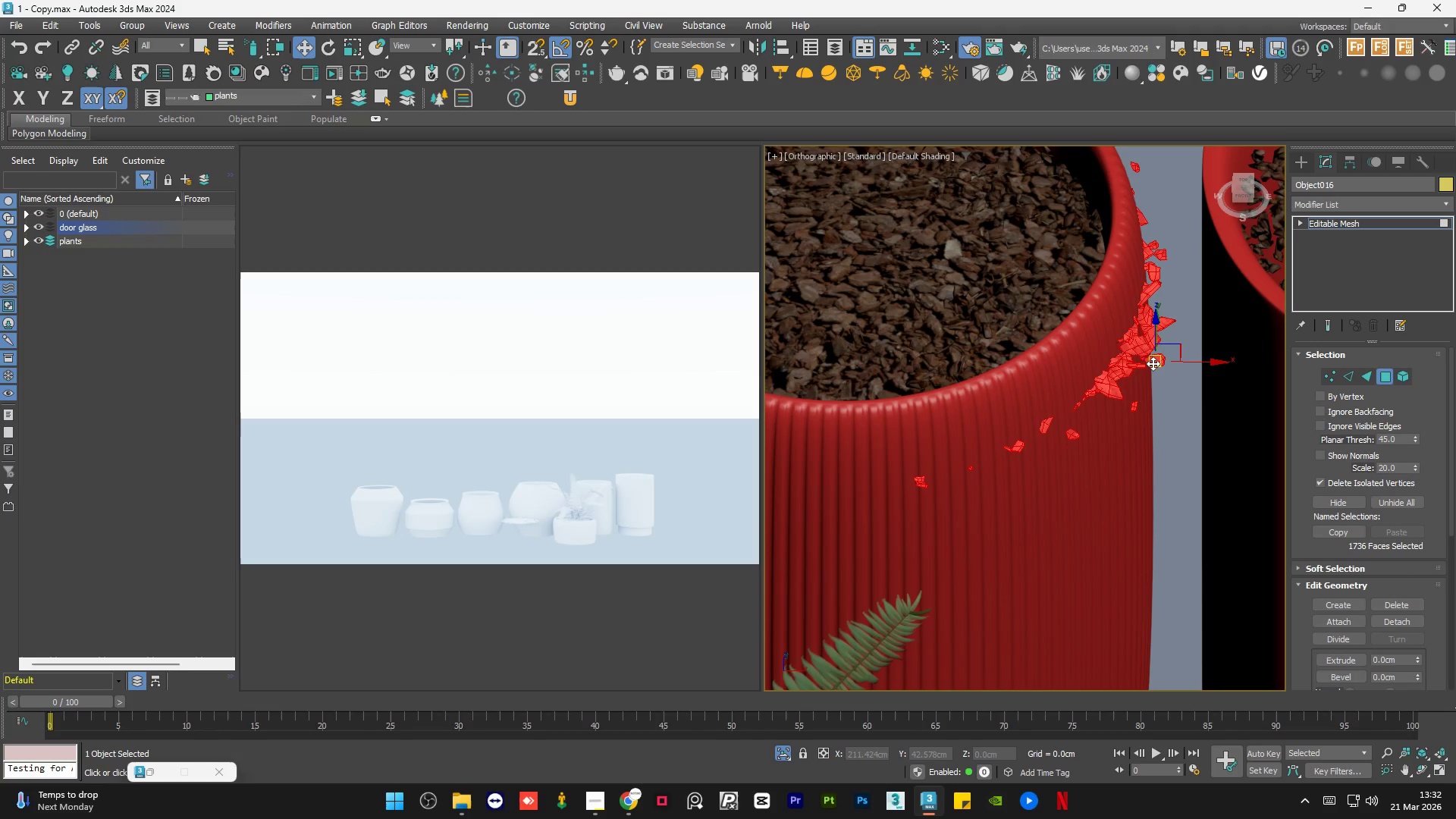 
key(Control+ControlLeft)
 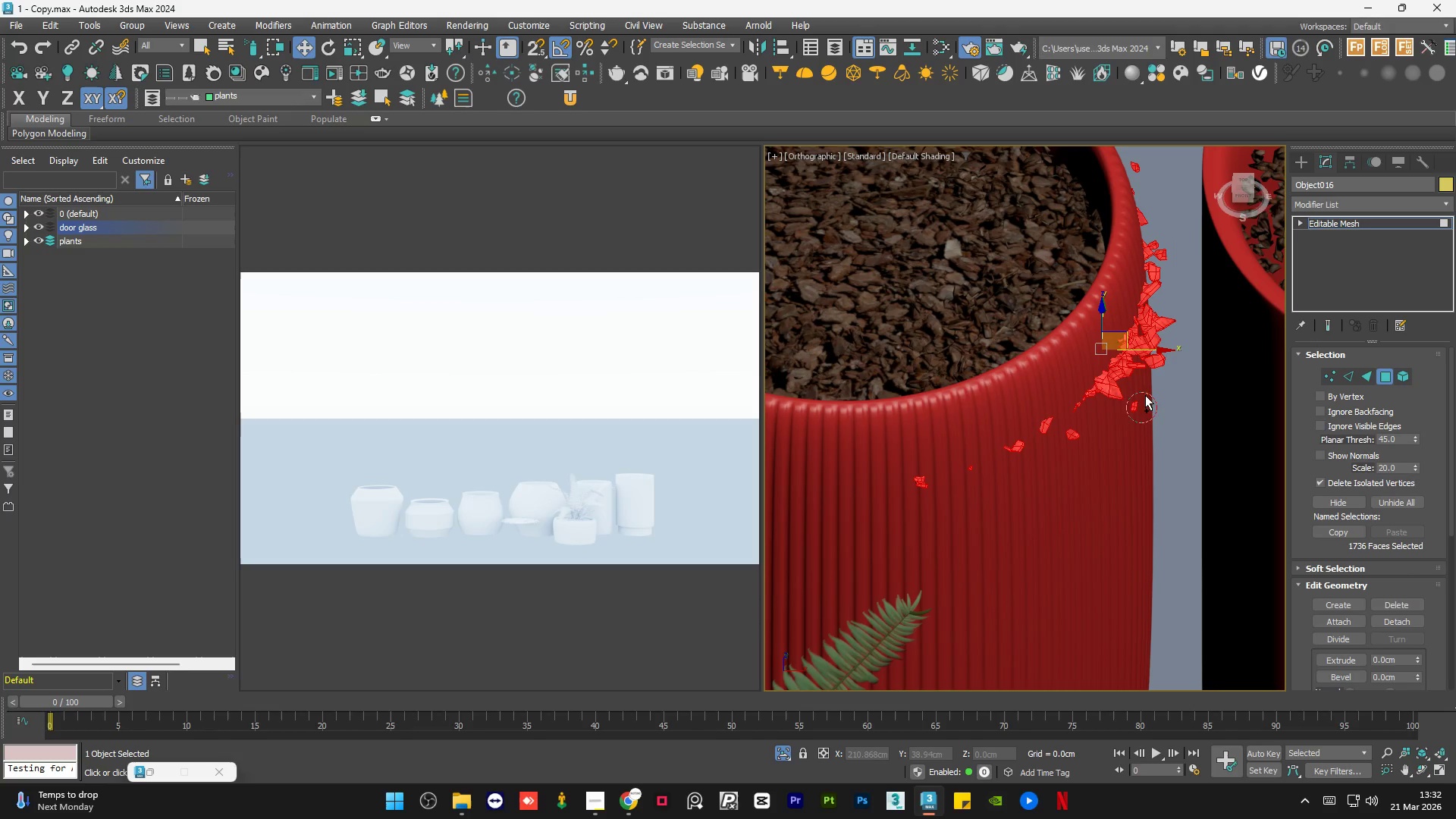 
key(Control+ControlLeft)
 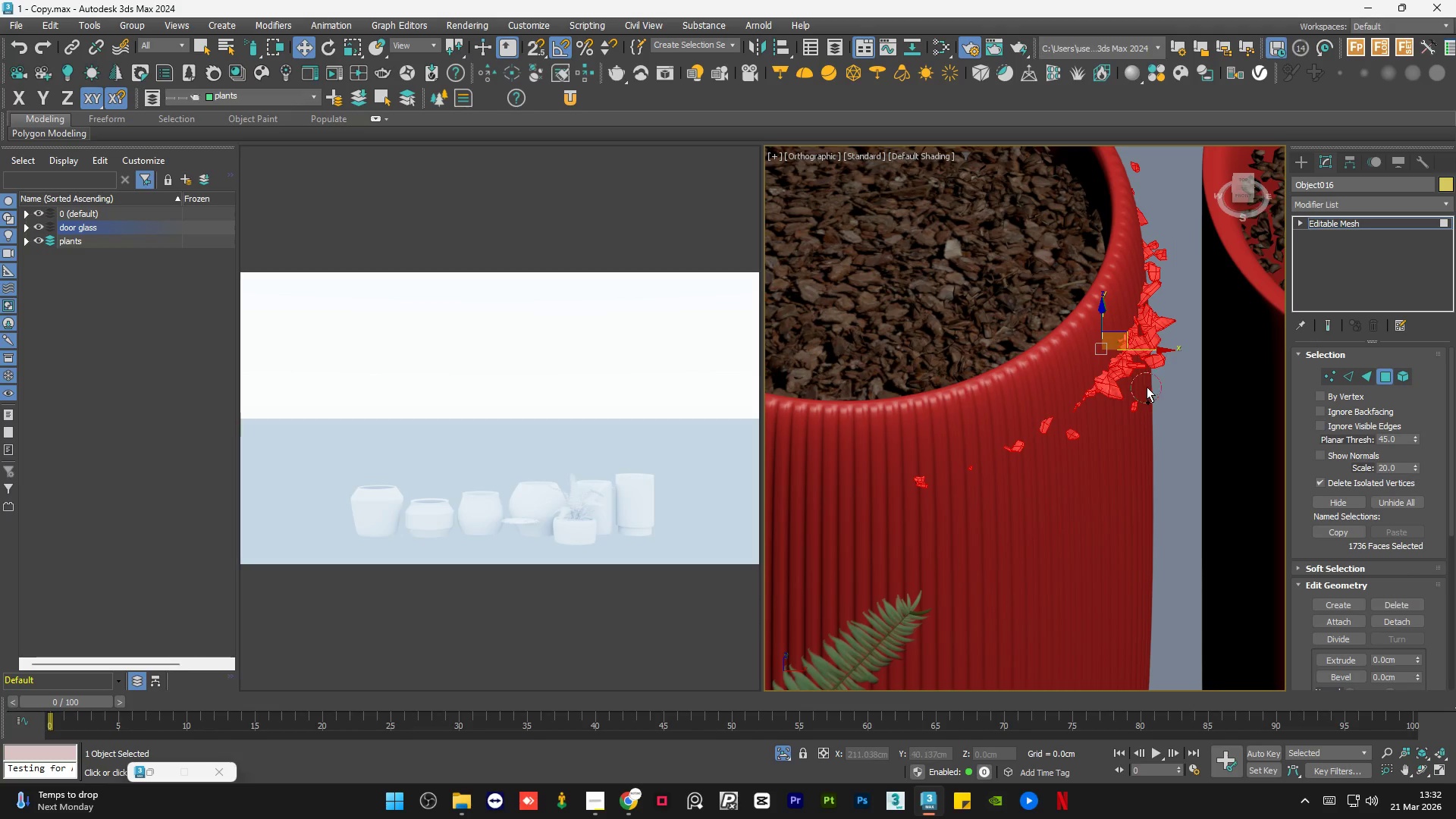 
key(Control+ControlLeft)
 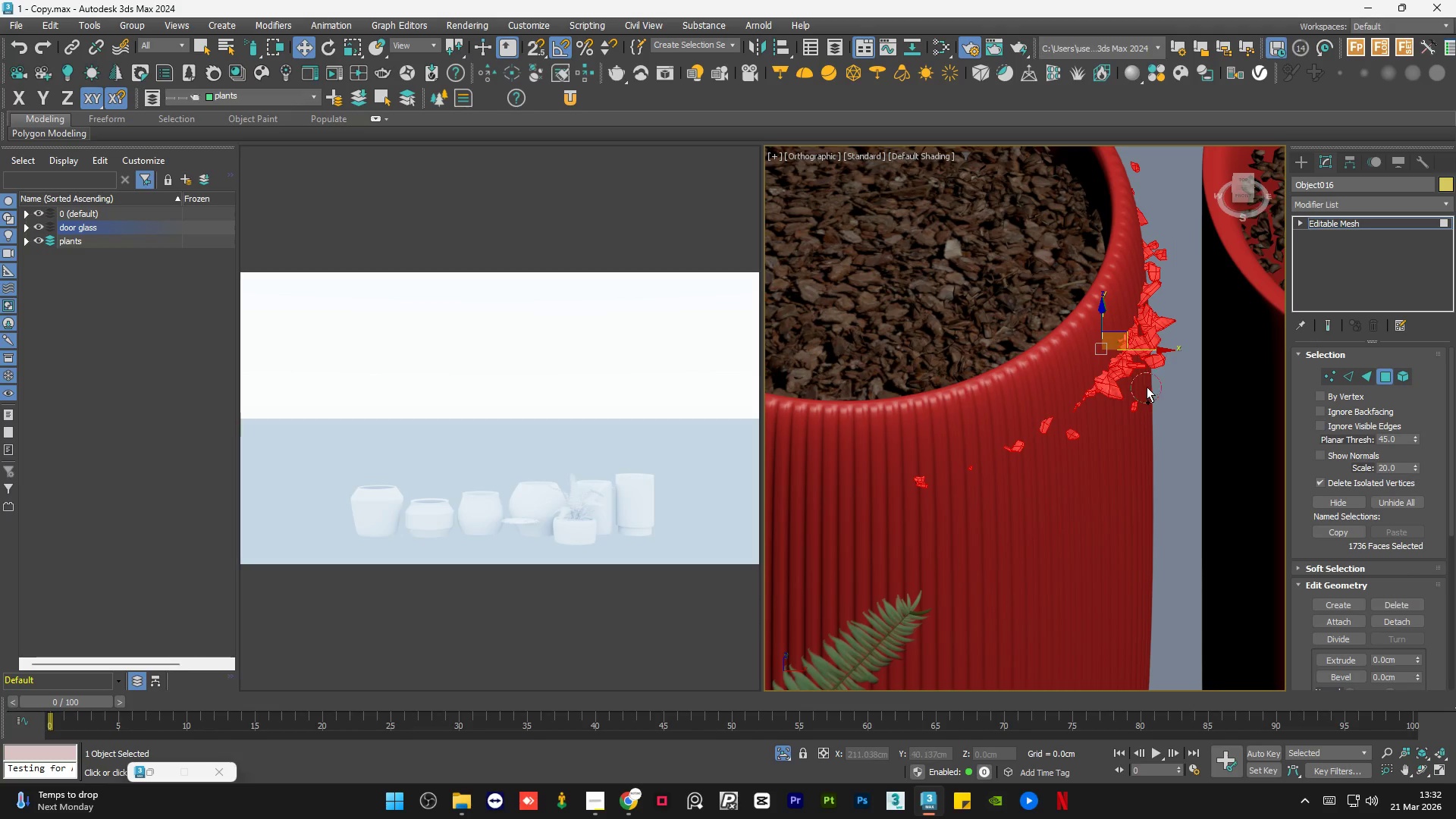 
key(Control+ControlLeft)
 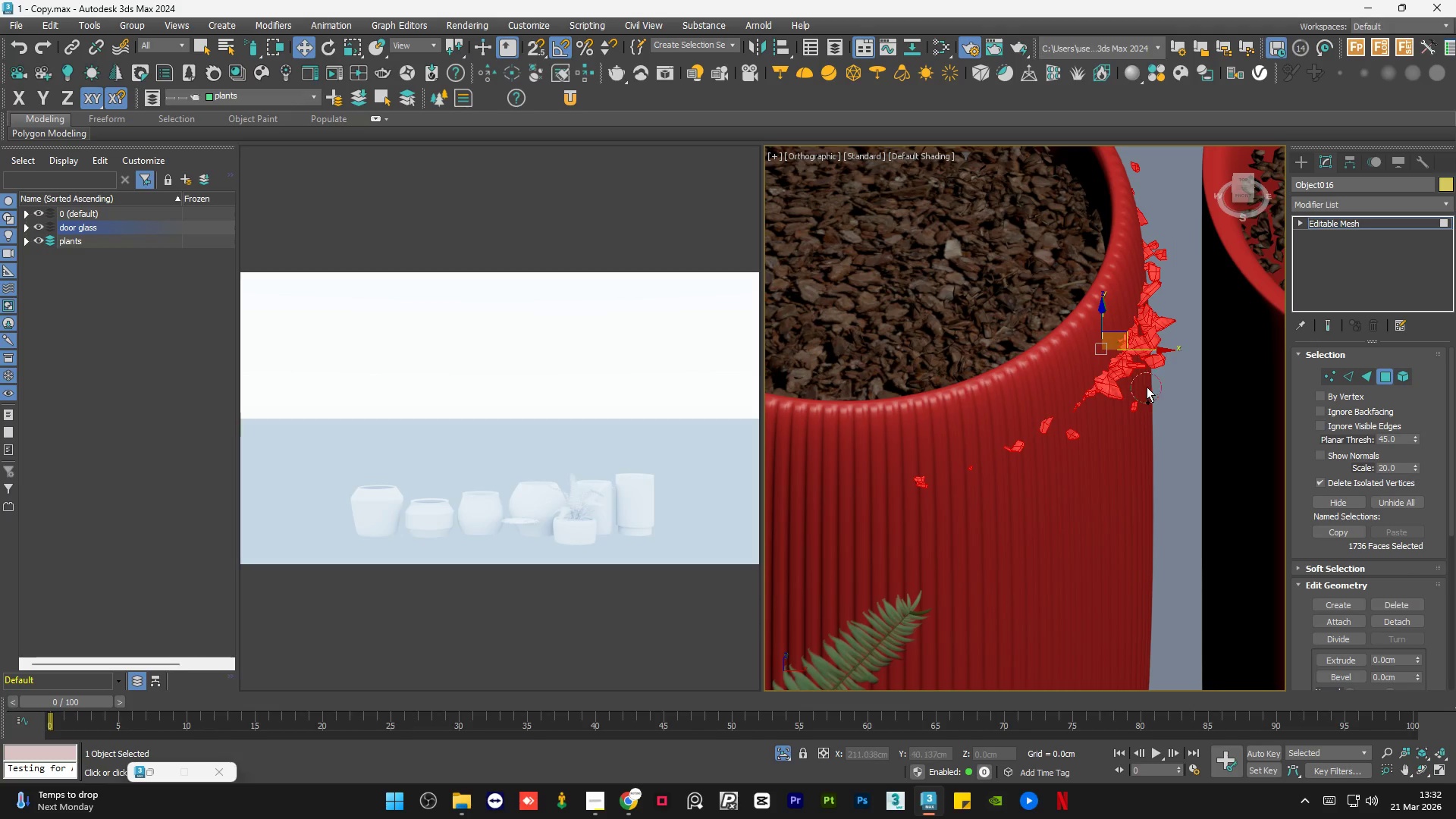 
key(Control+ControlLeft)
 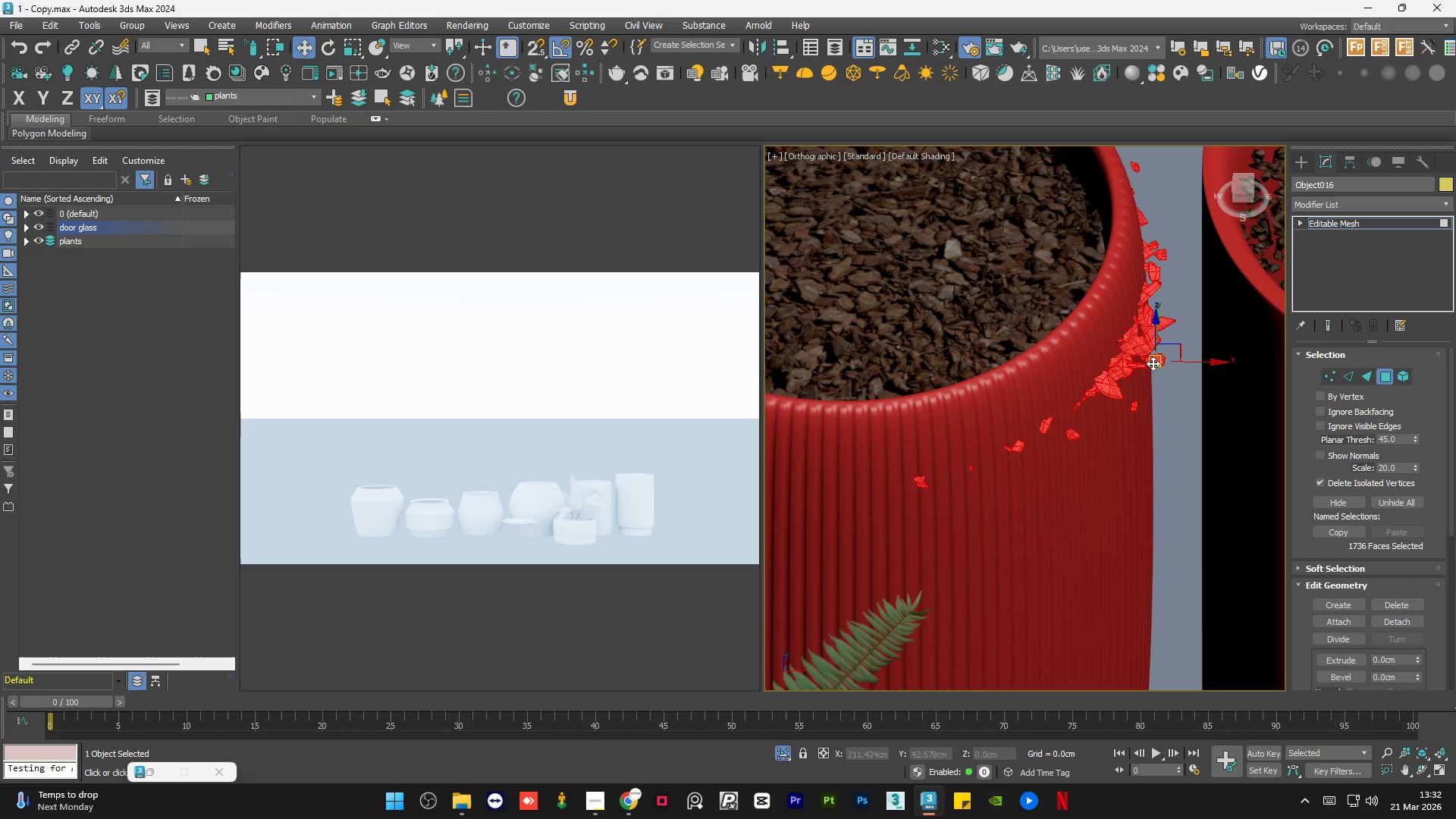 
key(Delete)
 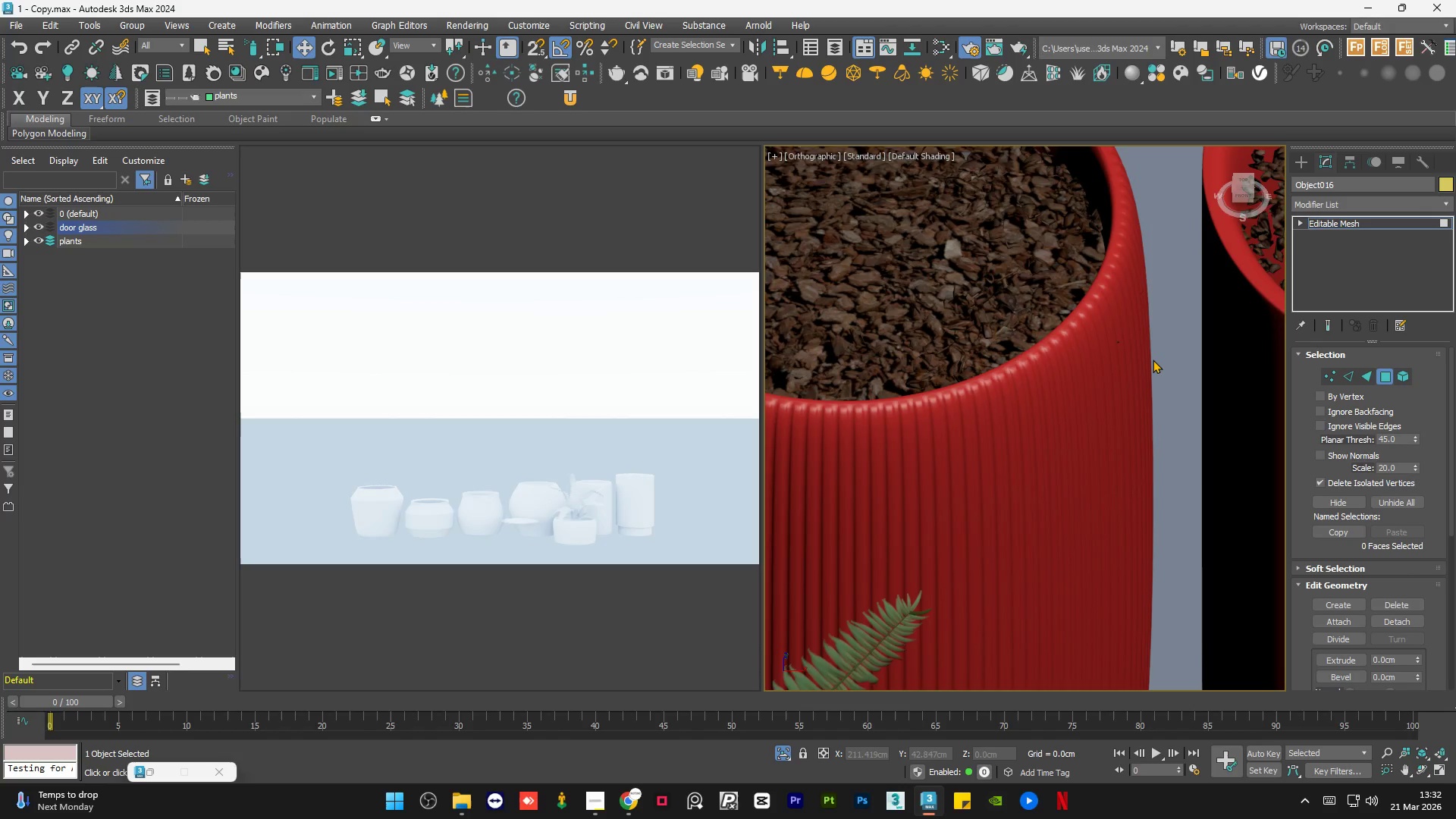 
hold_key(key=AltLeft, duration=0.7)
 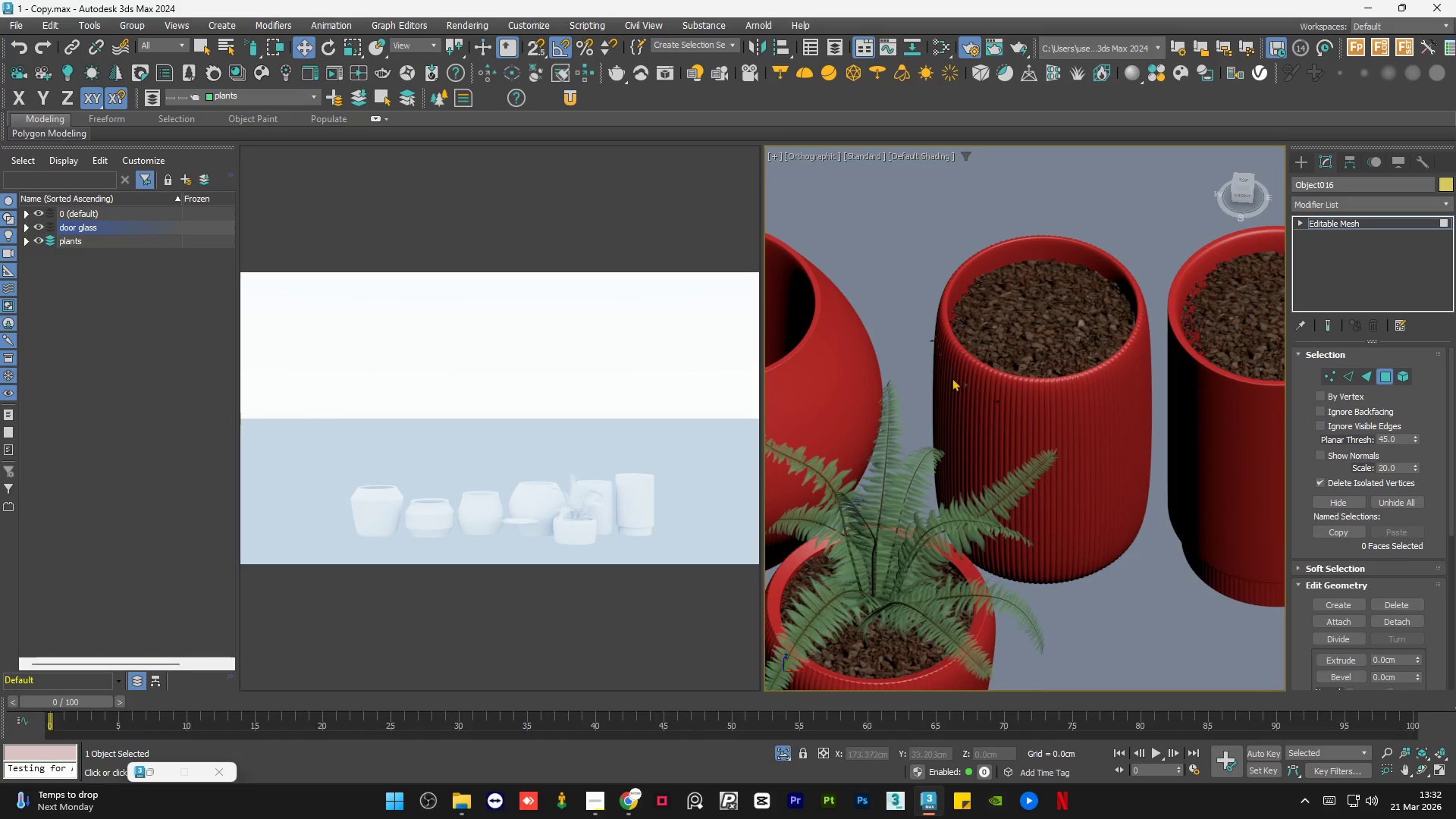 
scroll: coordinate [1151, 360], scroll_direction: down, amount: 3.0
 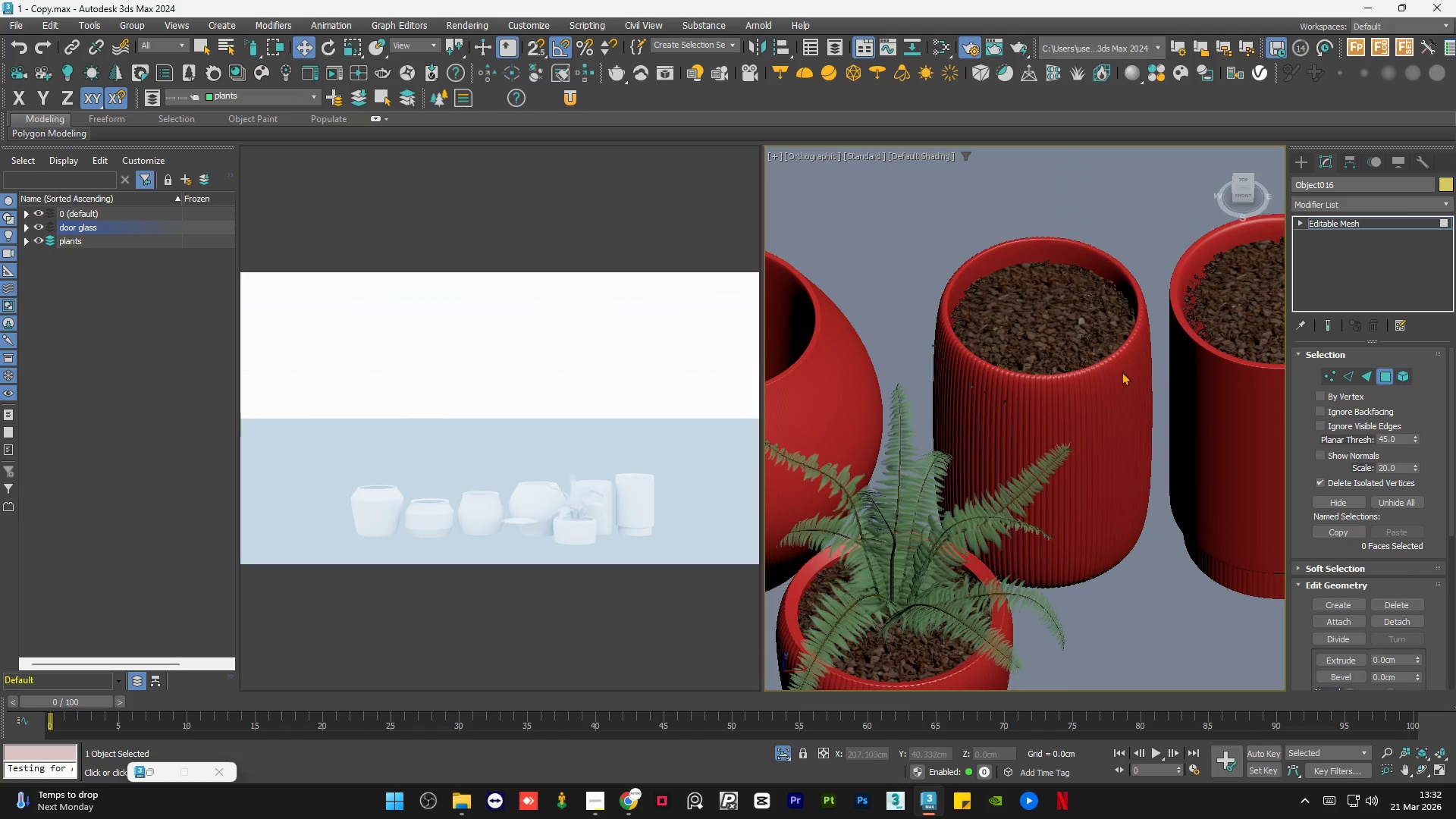 
scroll: coordinate [959, 371], scroll_direction: up, amount: 3.0
 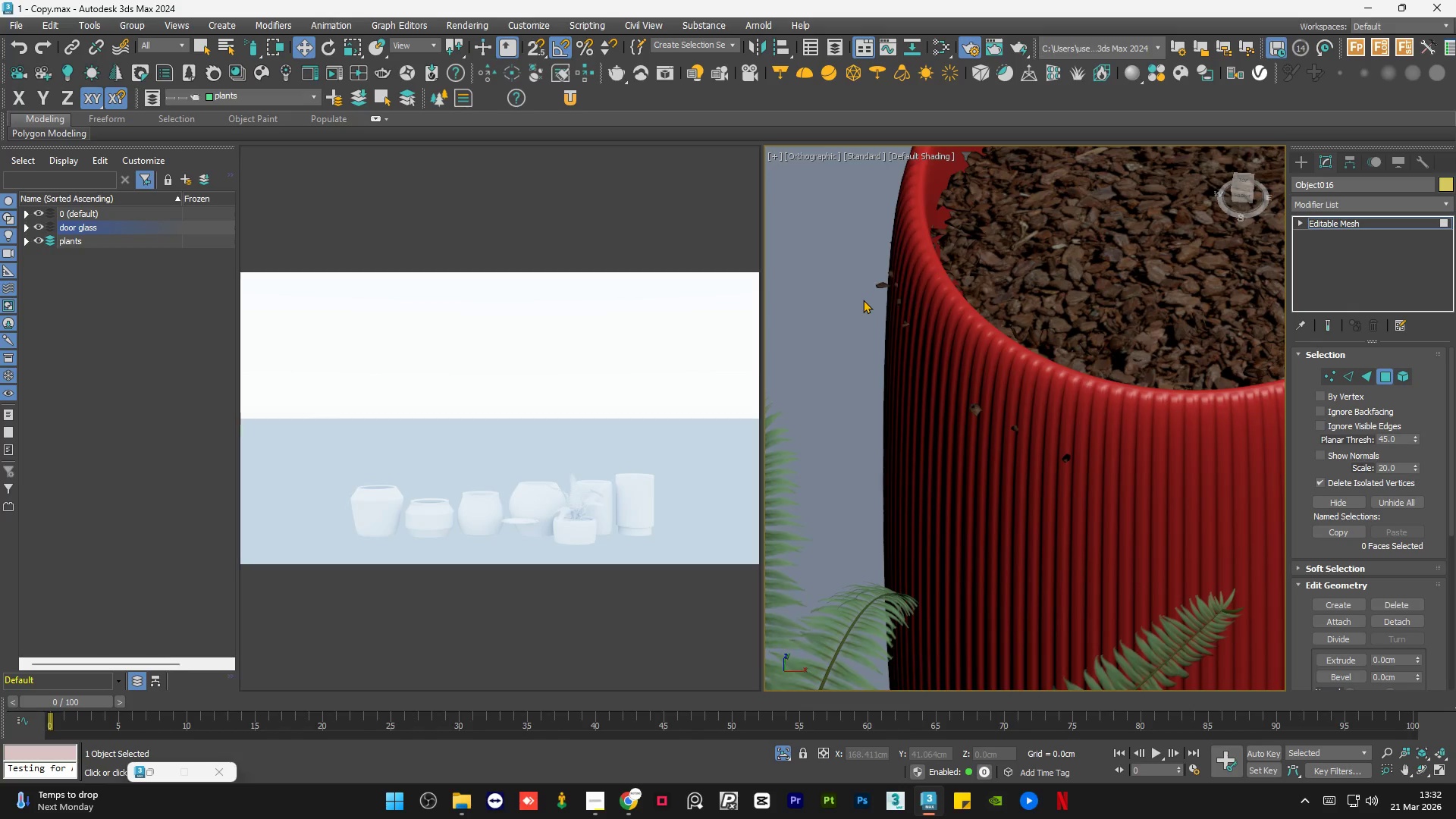 
hold_key(key=ControlLeft, duration=1.5)
left_click_drag(start_coordinate=[863, 300], to_coordinate=[995, 416])
 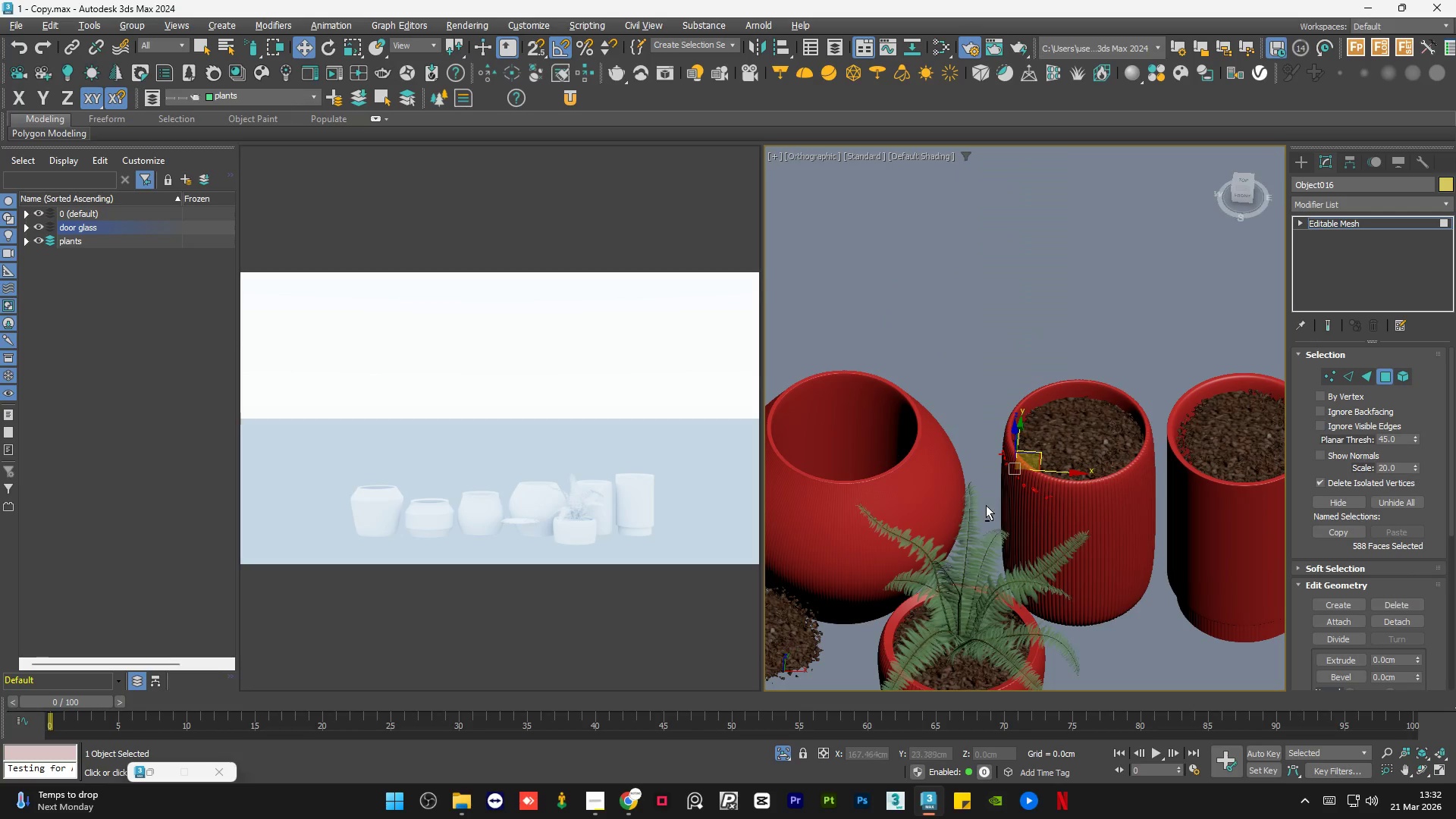 
hold_key(key=ControlLeft, duration=1.52)
 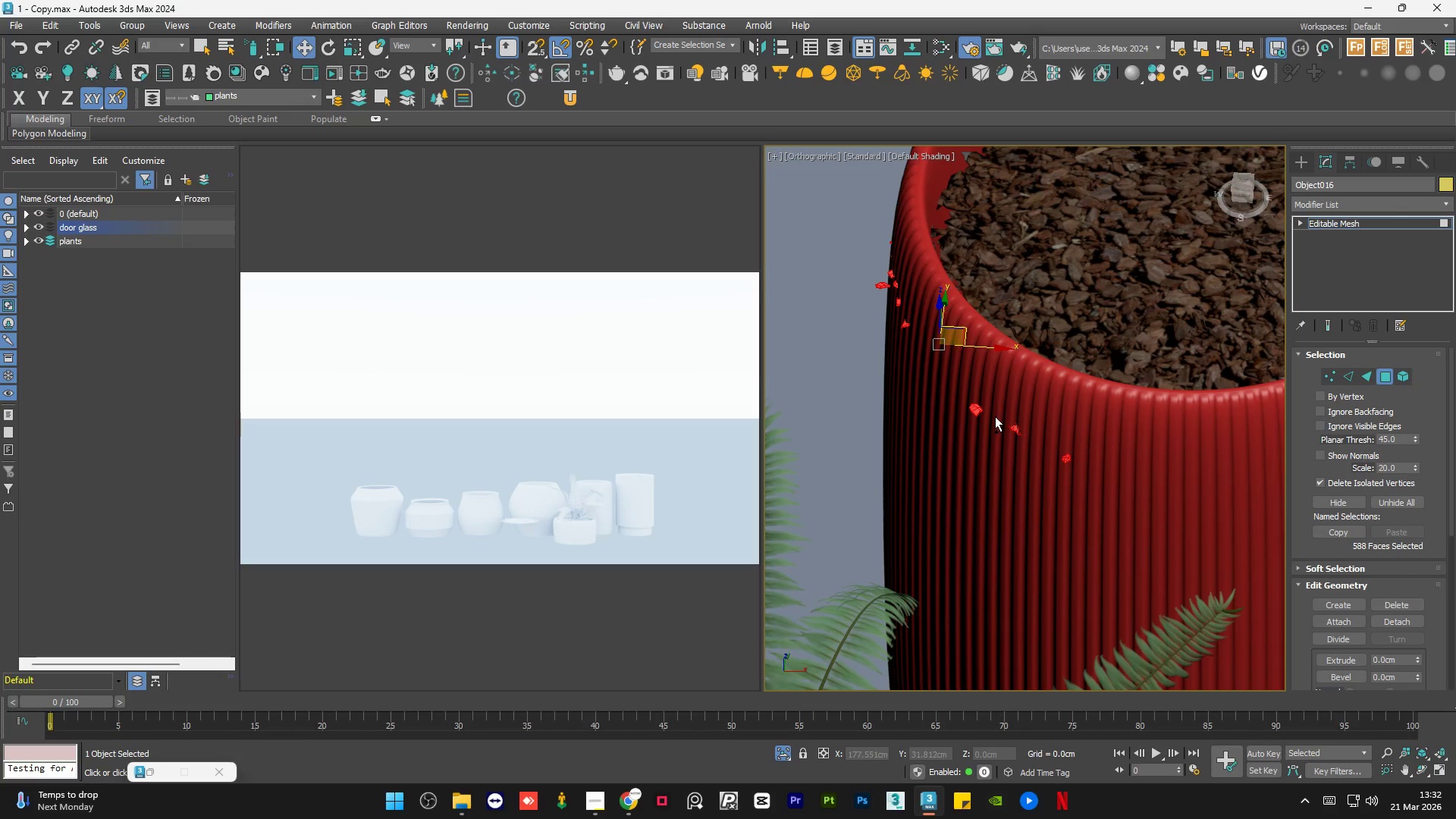 
hold_key(key=ControlLeft, duration=0.5)
 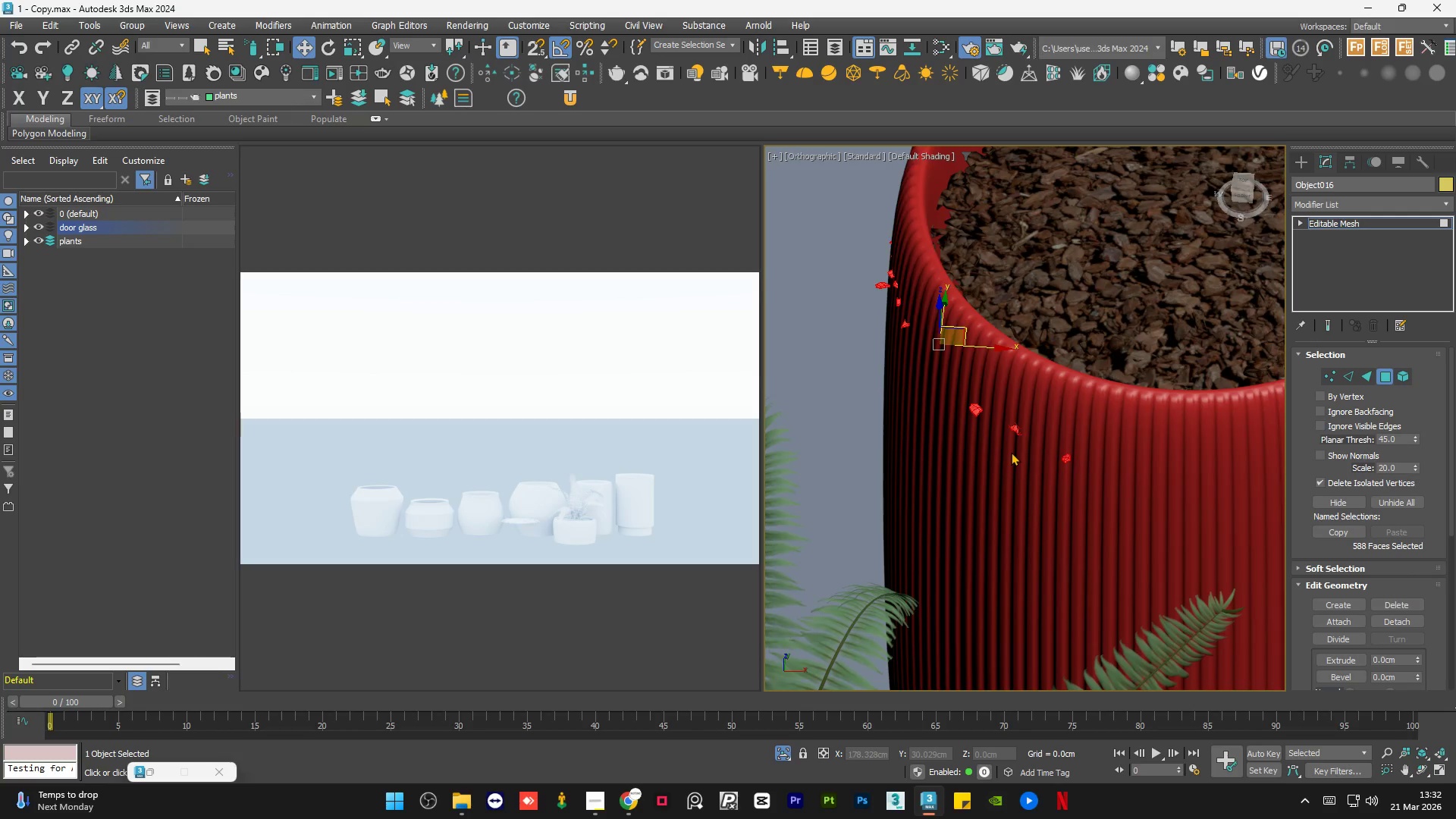 
hold_key(key=AltLeft, duration=1.5)
 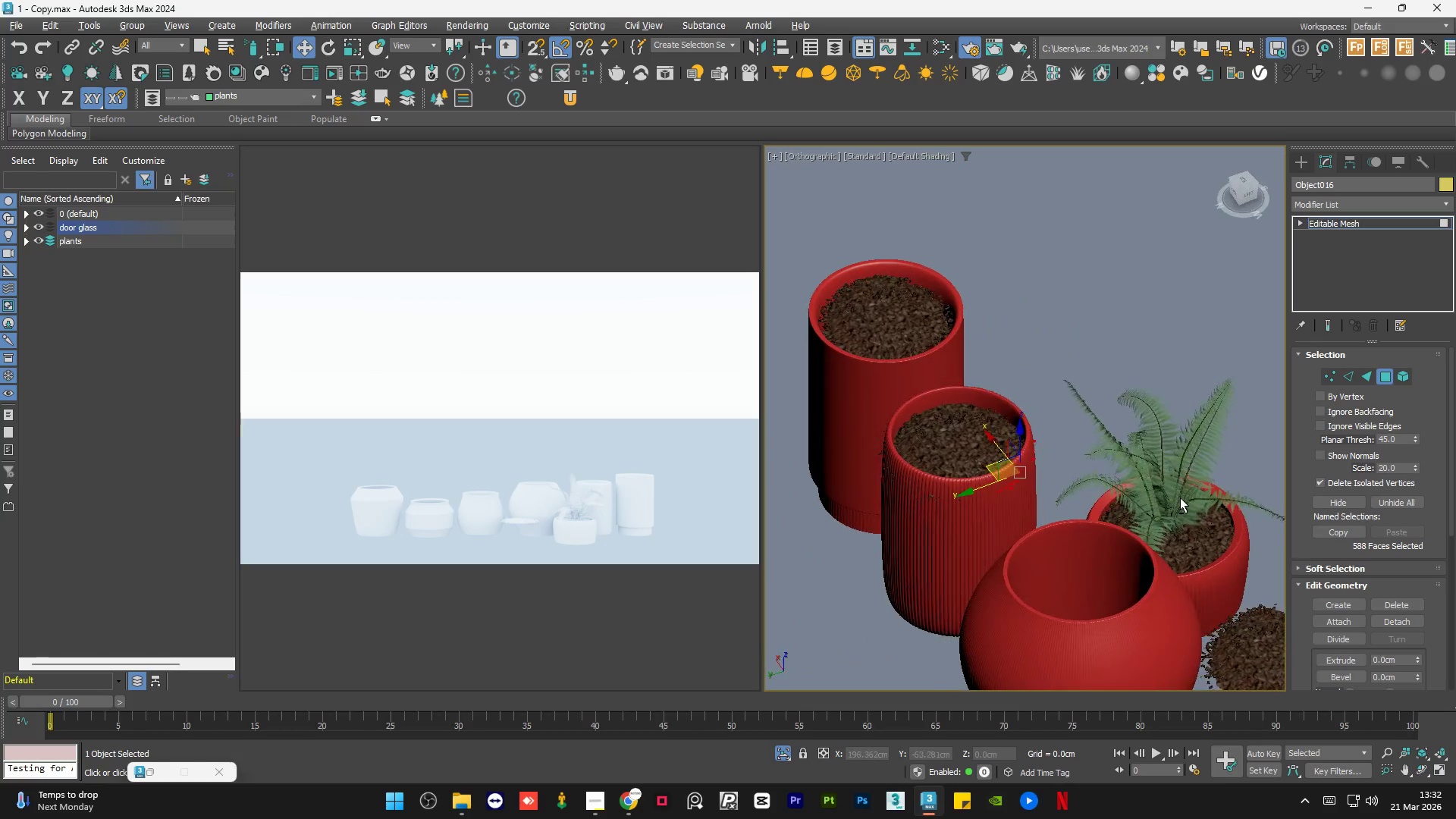 
scroll: coordinate [1040, 511], scroll_direction: down, amount: 4.0
 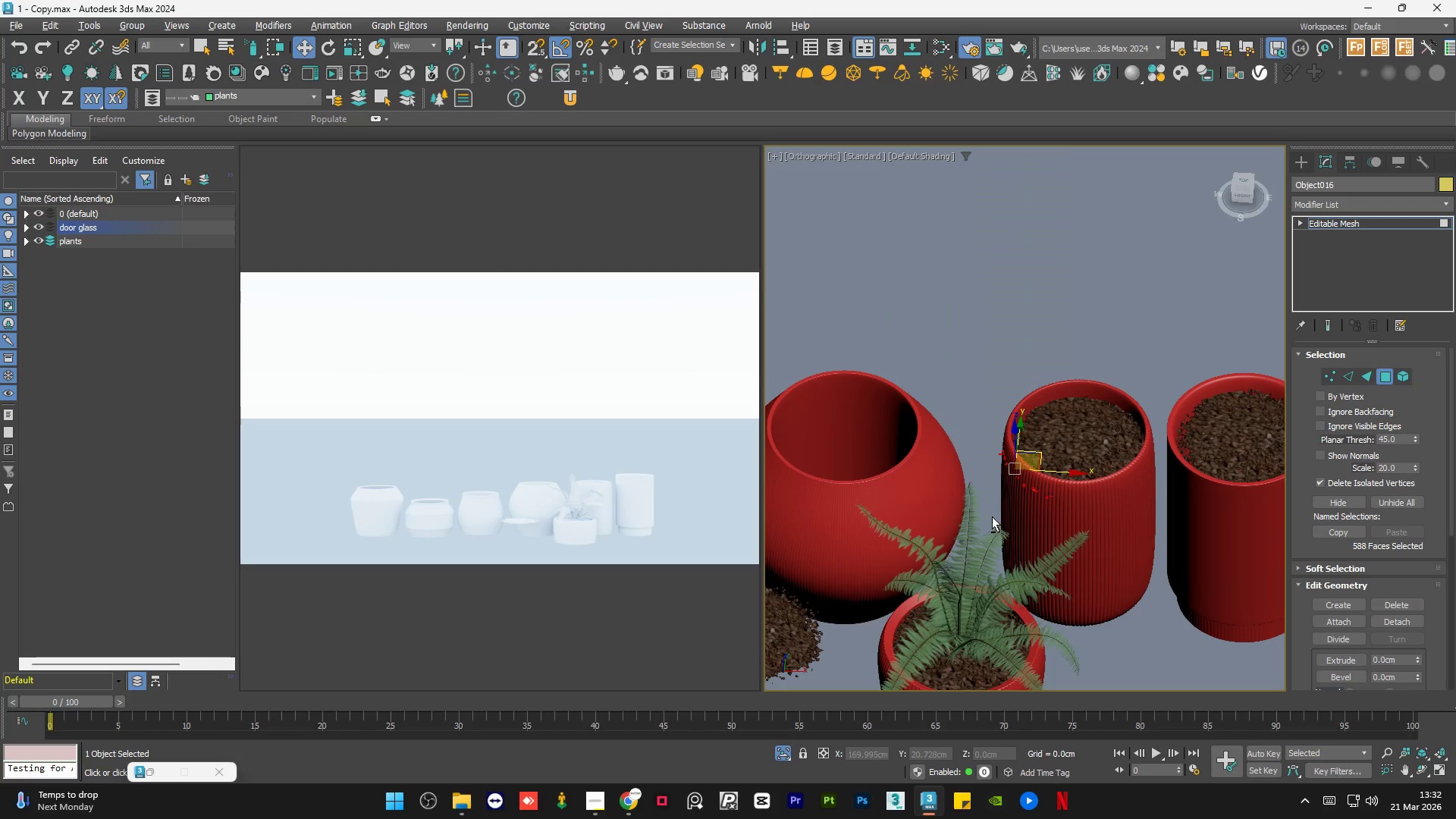 
key(Alt+AltLeft)
 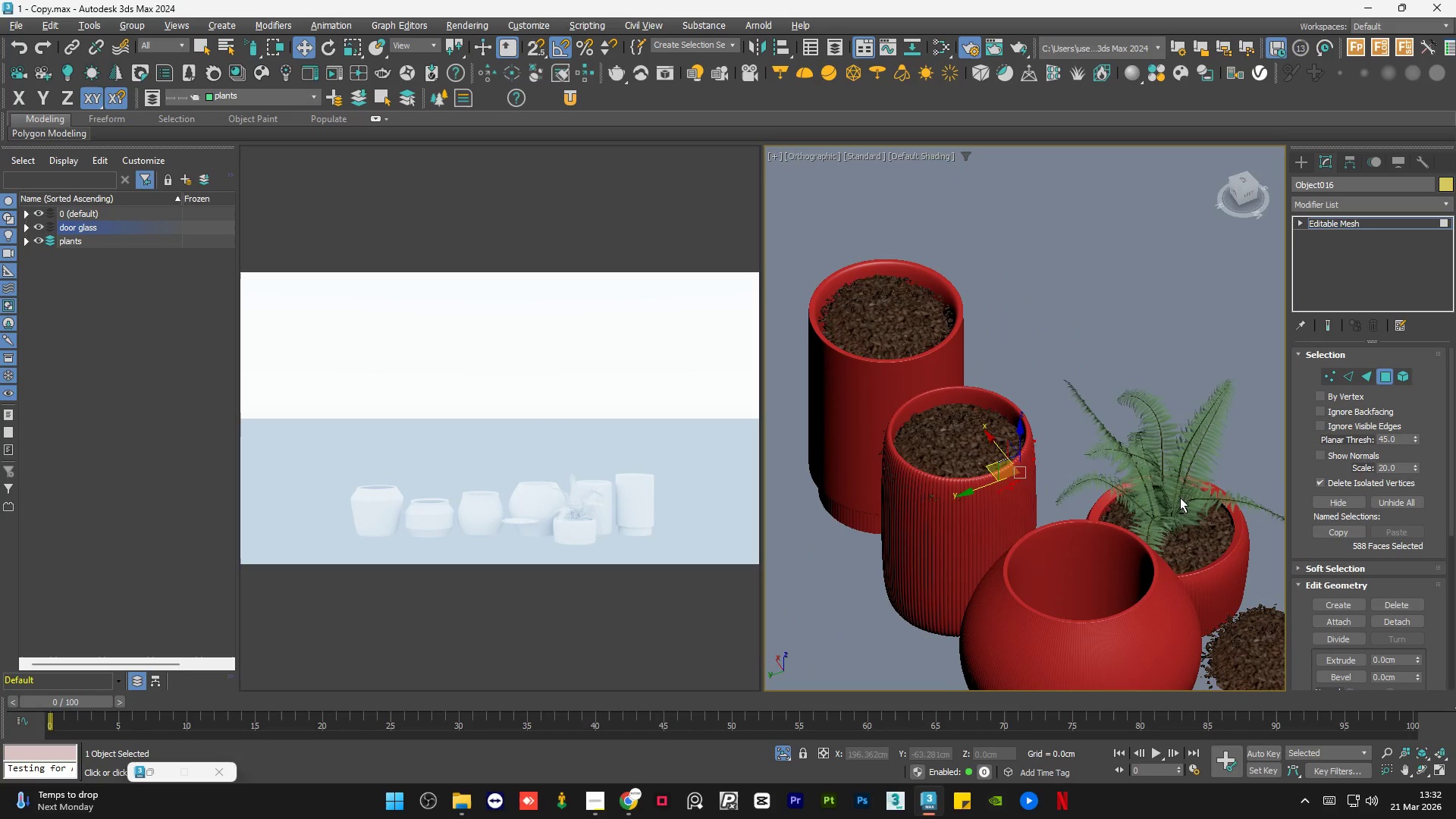 
key(Alt+AltLeft)
 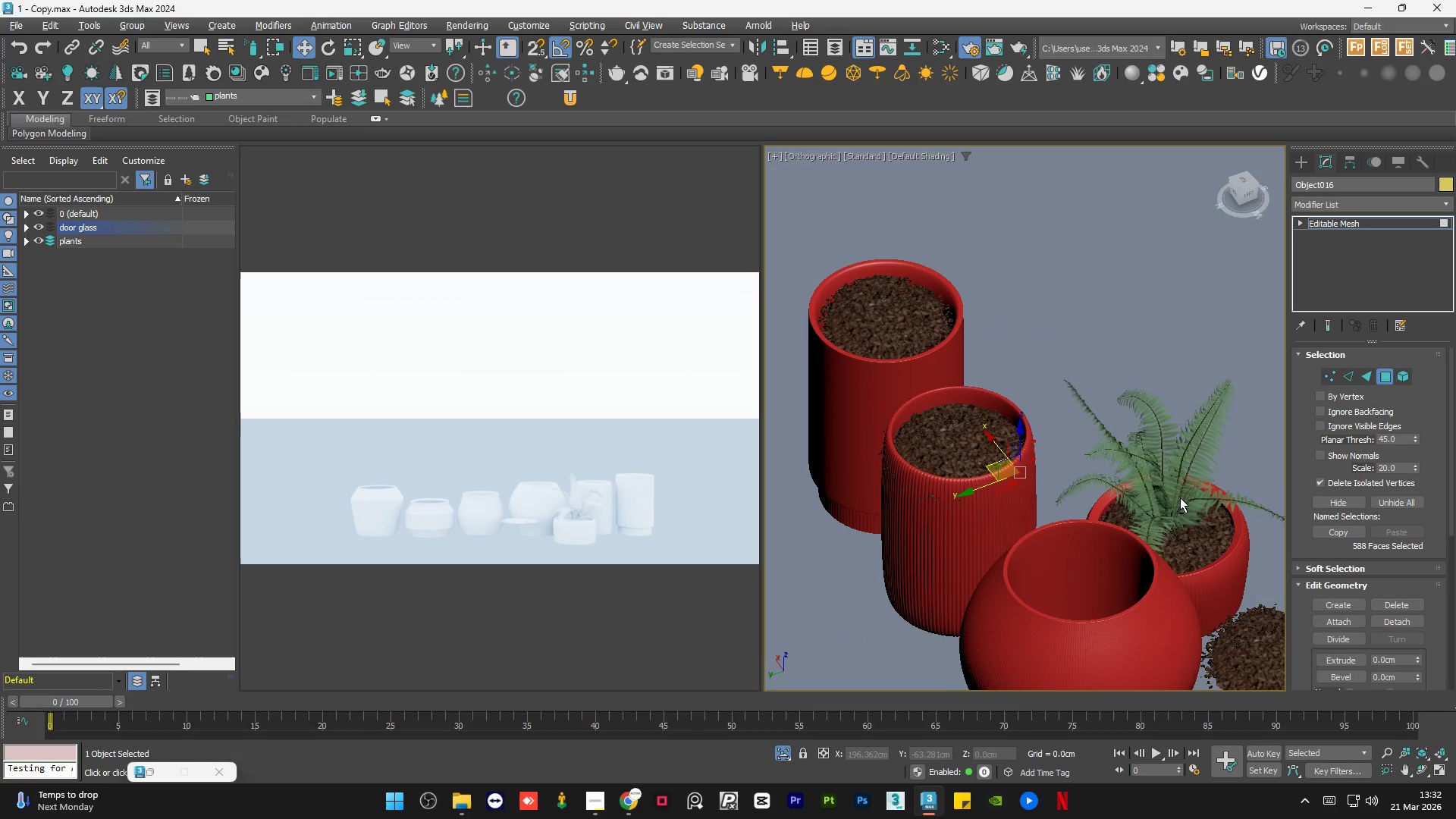 
key(Alt+AltLeft)
 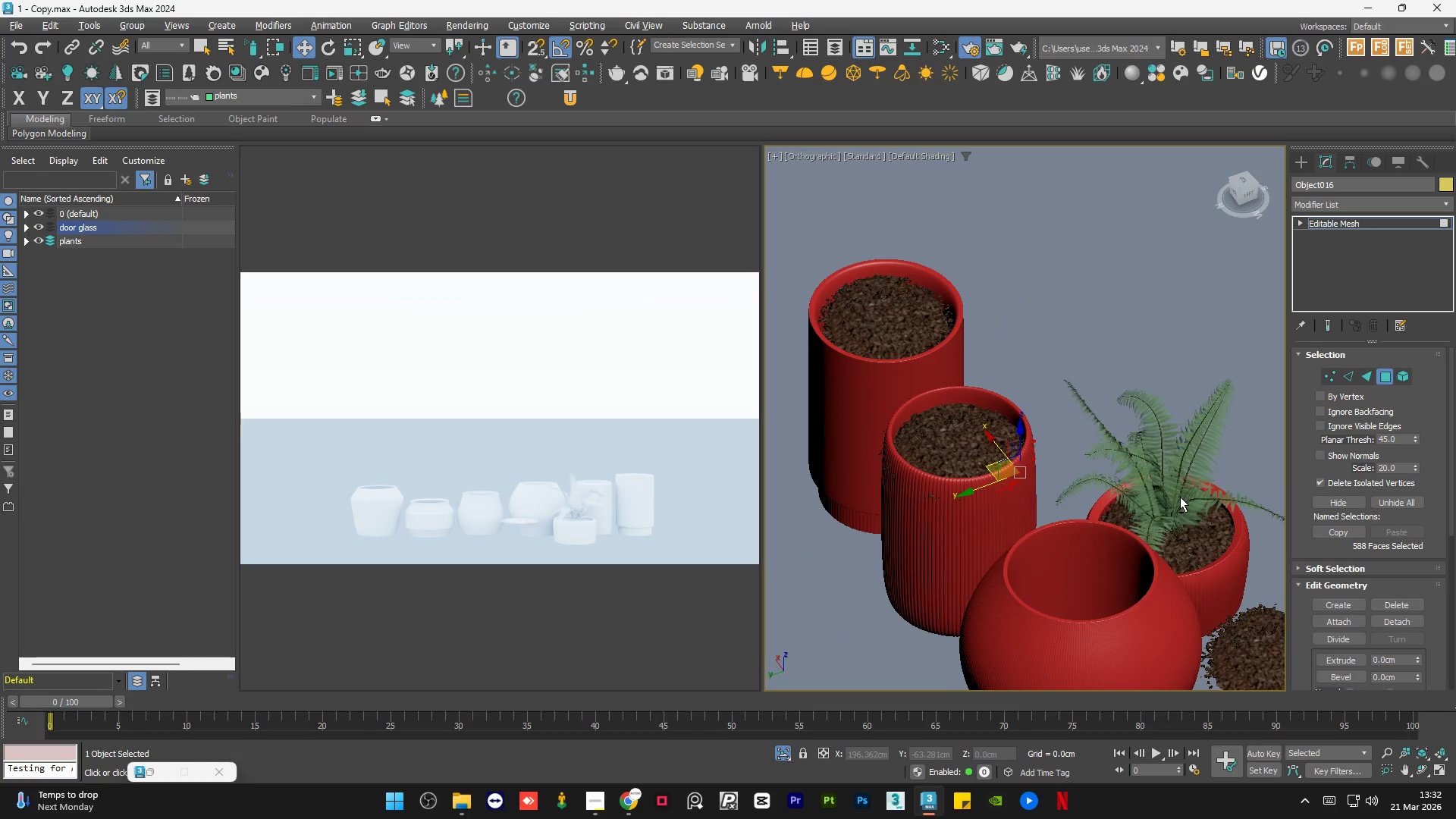 
key(Alt+AltLeft)
 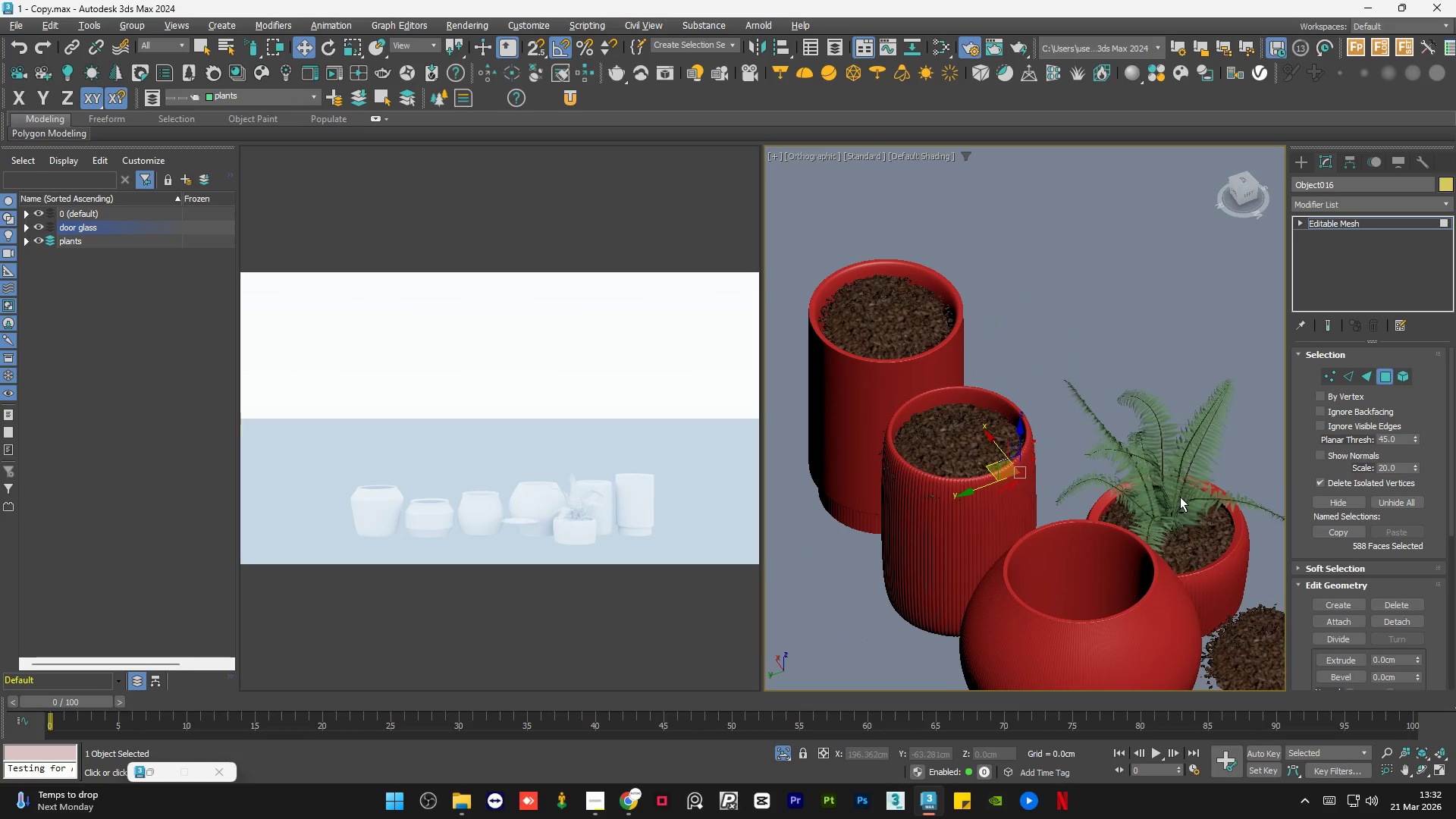 
key(Alt+AltLeft)
 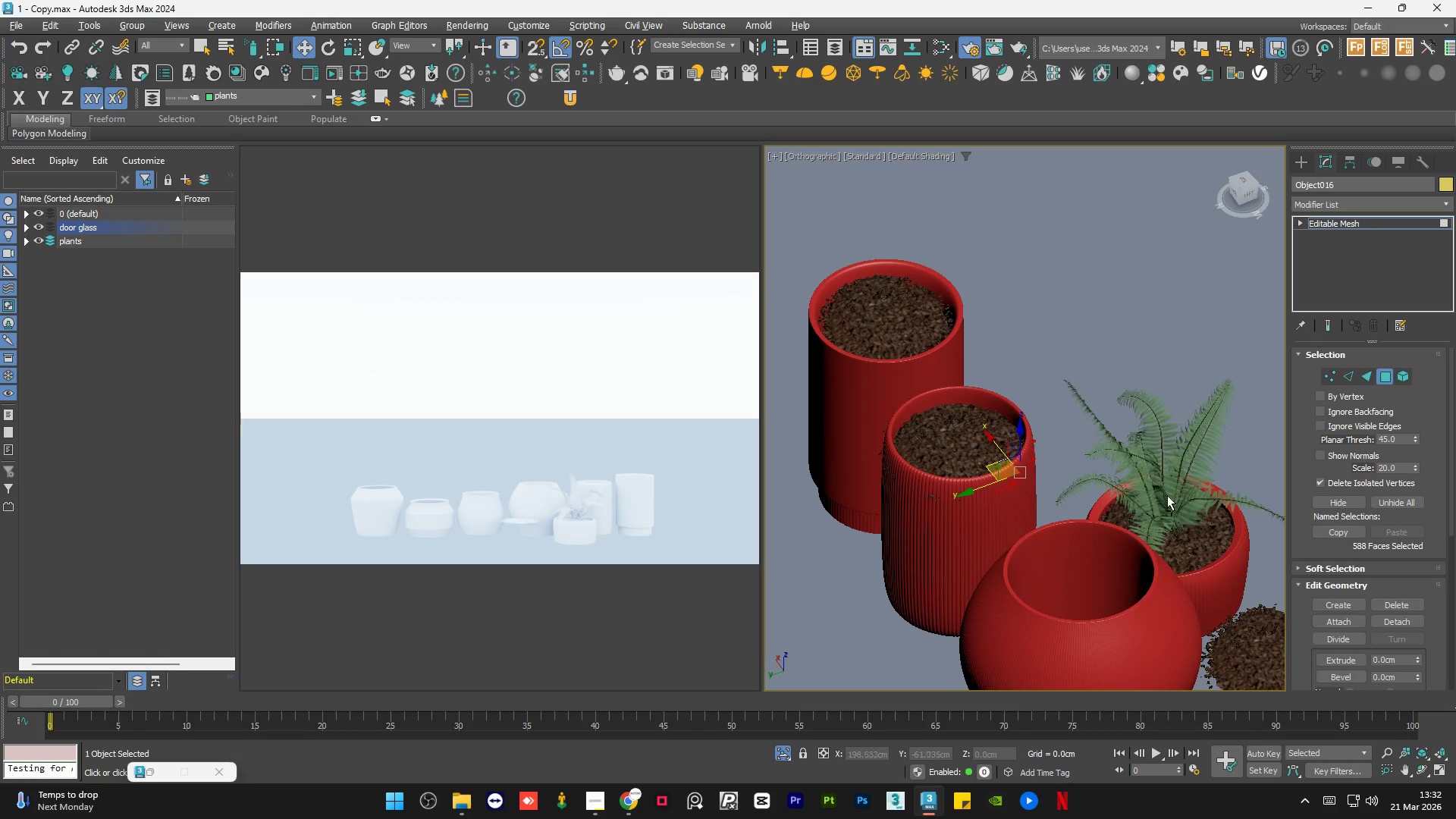 
key(Alt+AltLeft)
 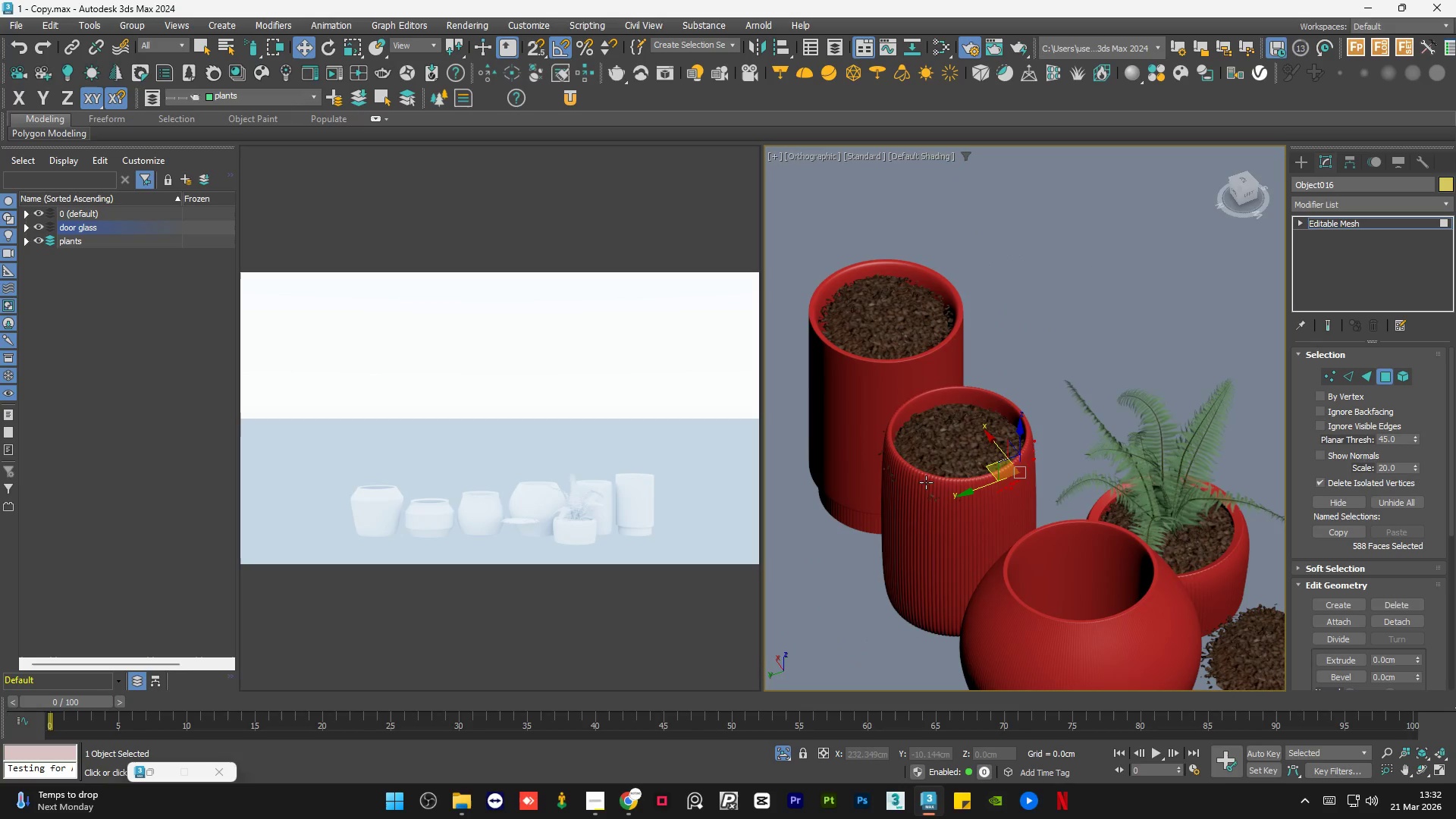 
hold_key(key=ControlLeft, duration=1.5)
left_click_drag(start_coordinate=[996, 516], to_coordinate=[1037, 504])
 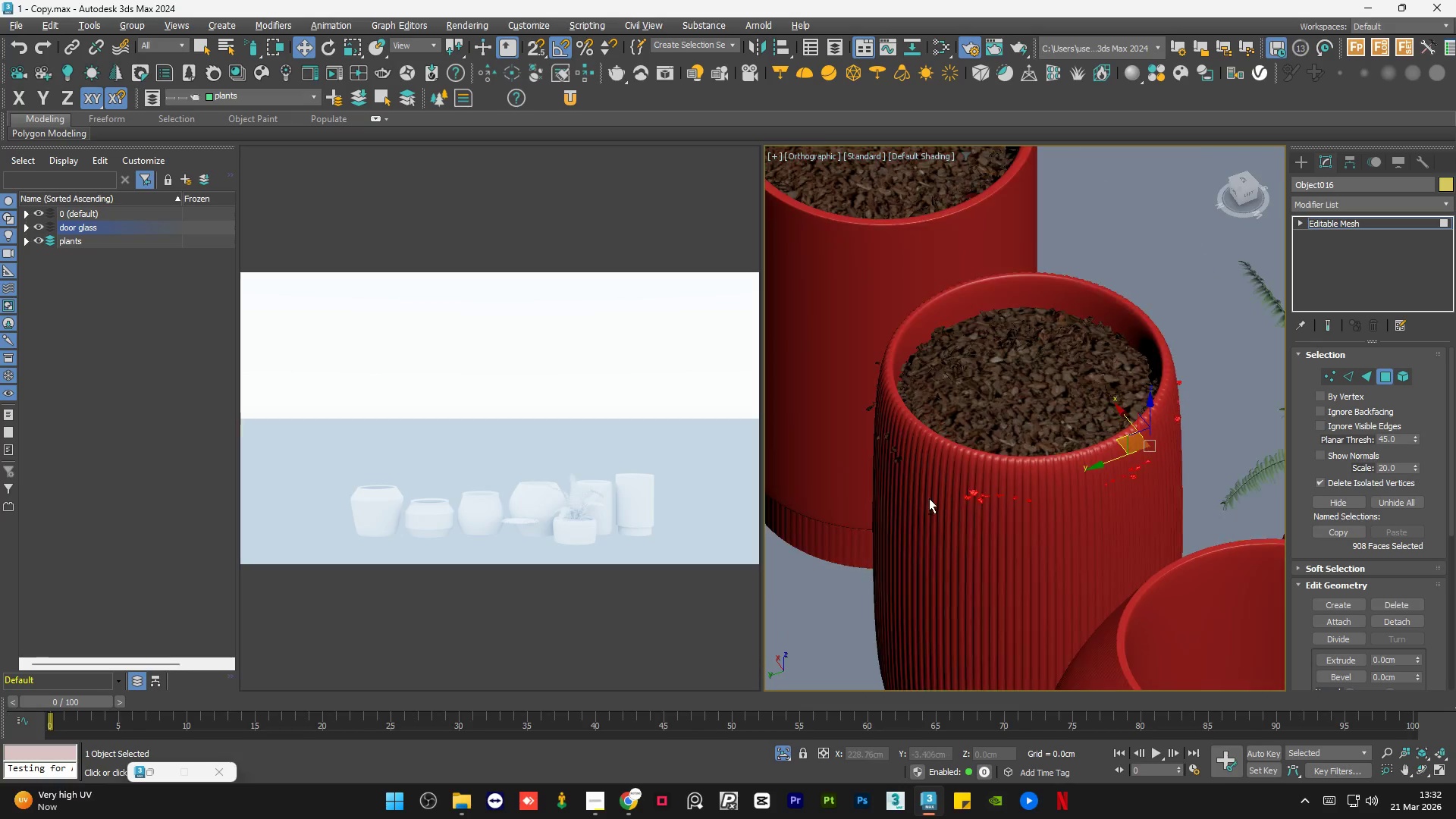 
scroll: coordinate [931, 505], scroll_direction: up, amount: 3.0
 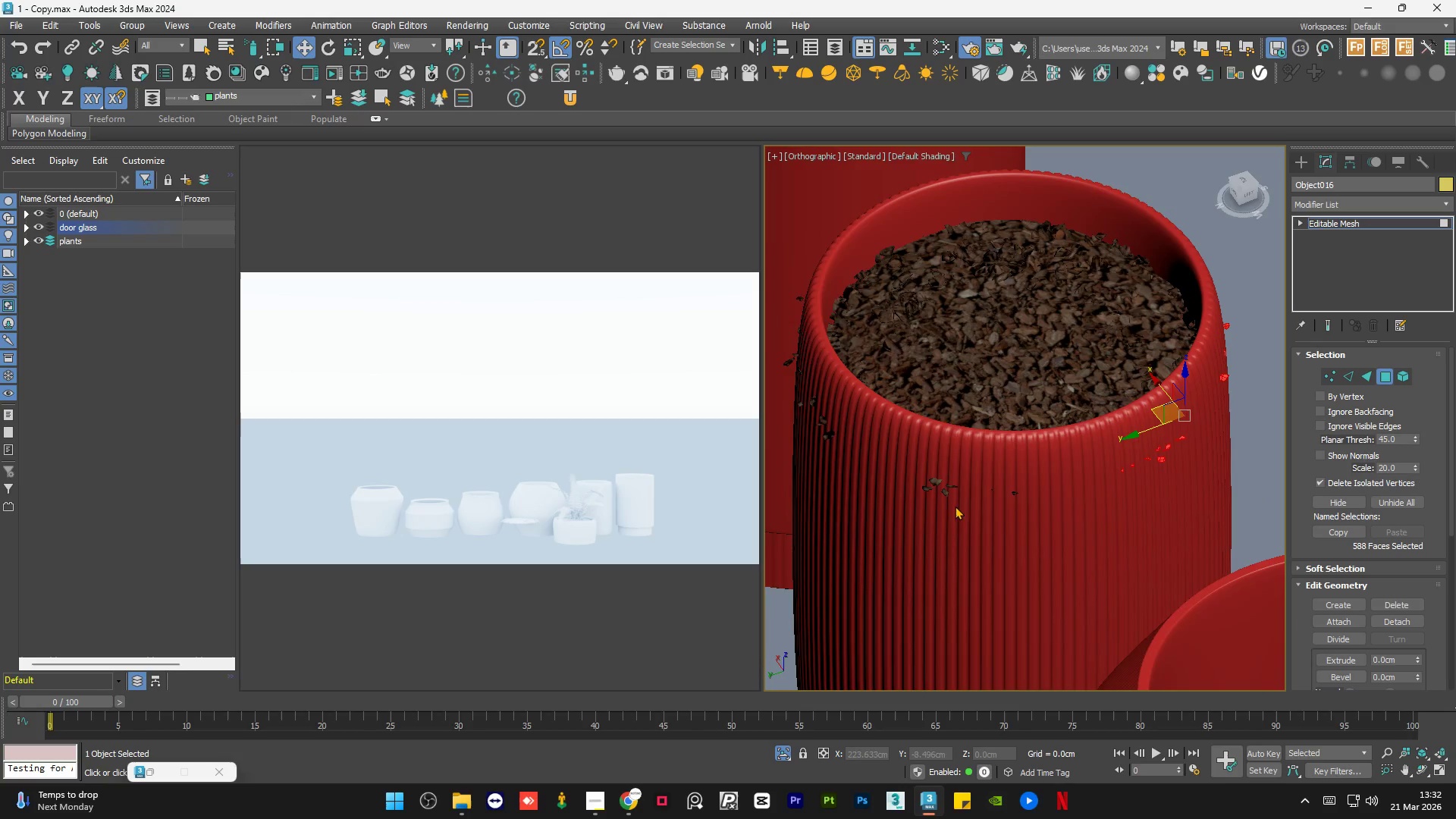 
key(Control+ControlLeft)
 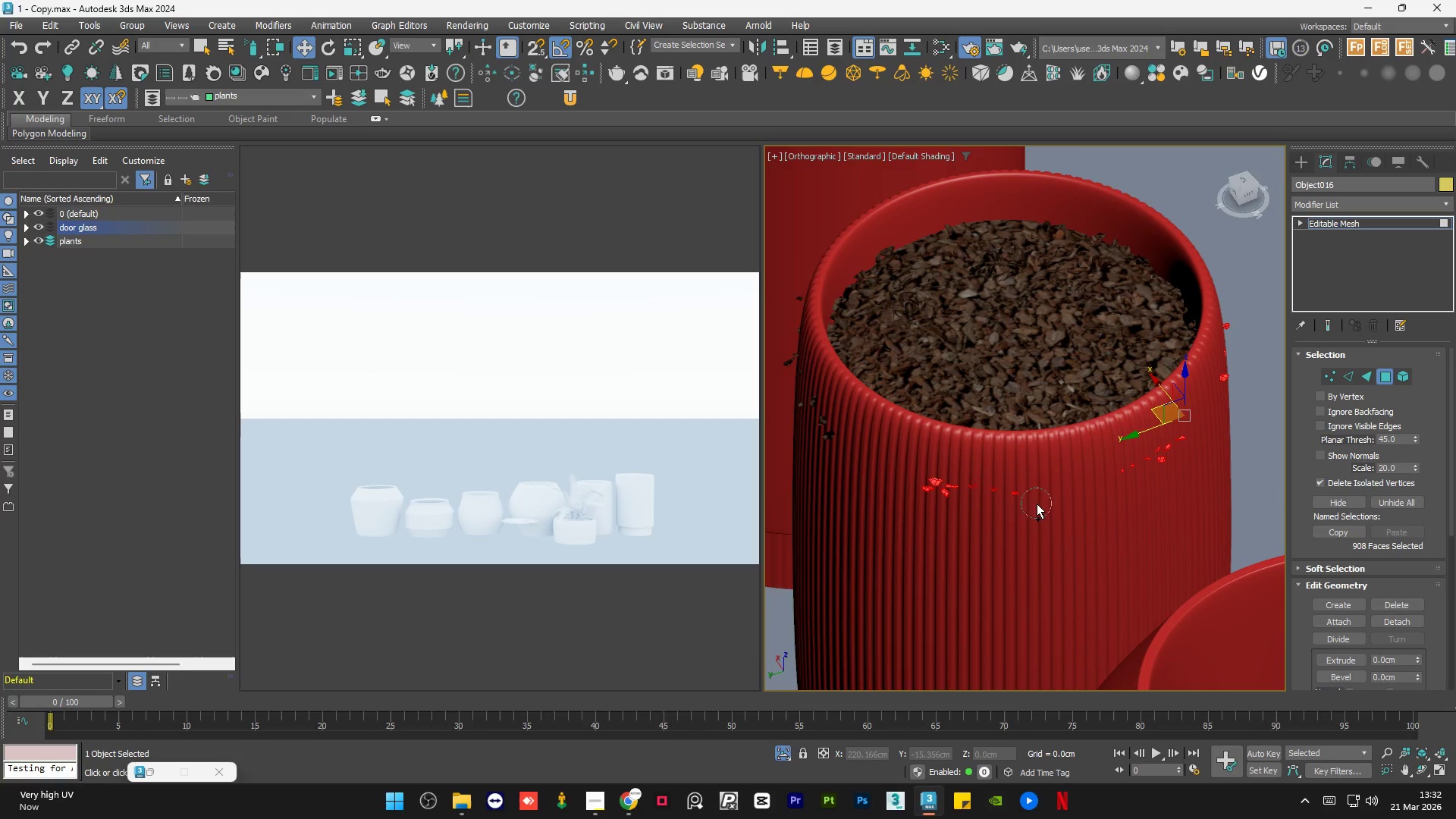 
key(Control+ControlLeft)
 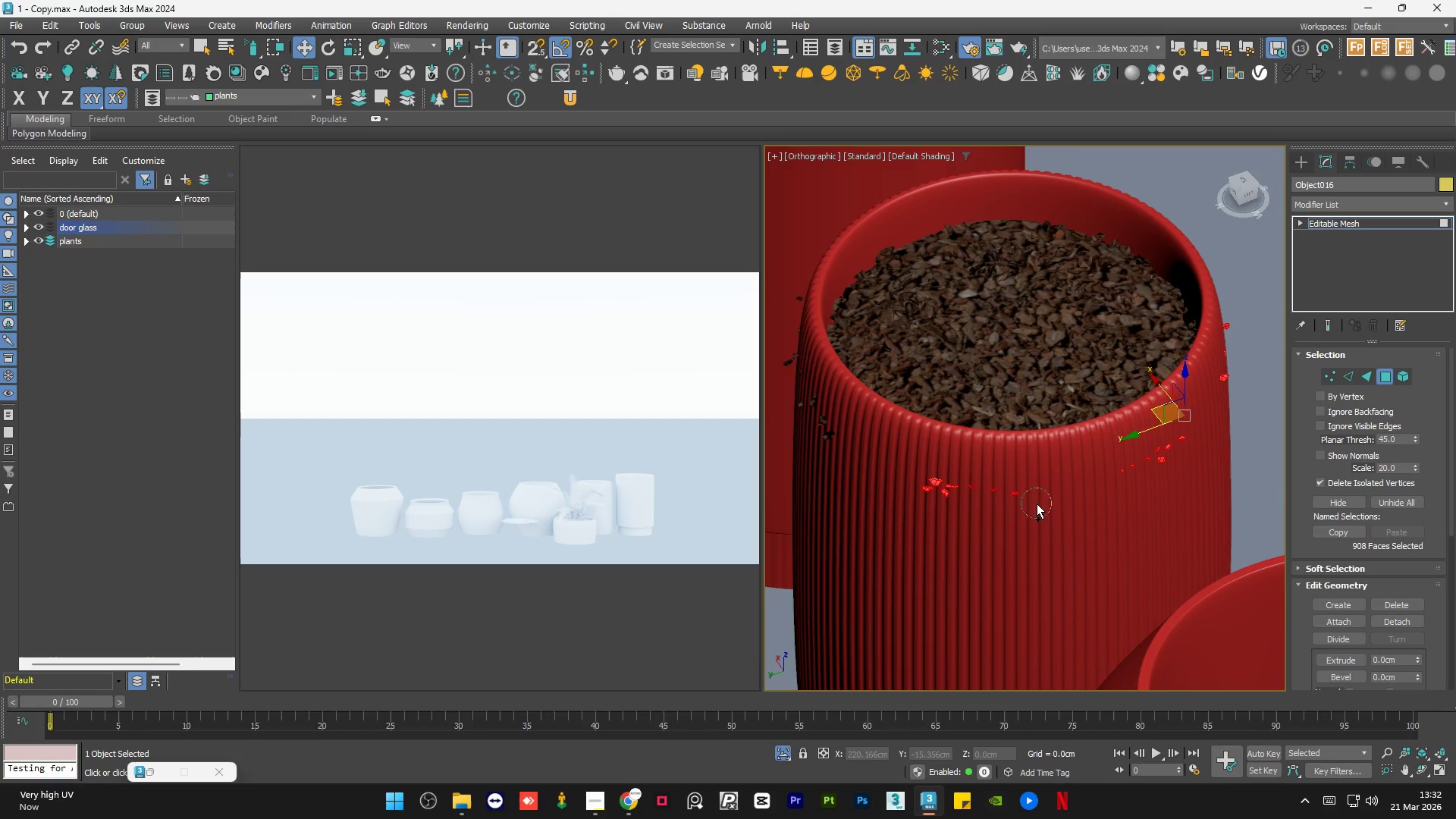 
key(Control+ControlLeft)
 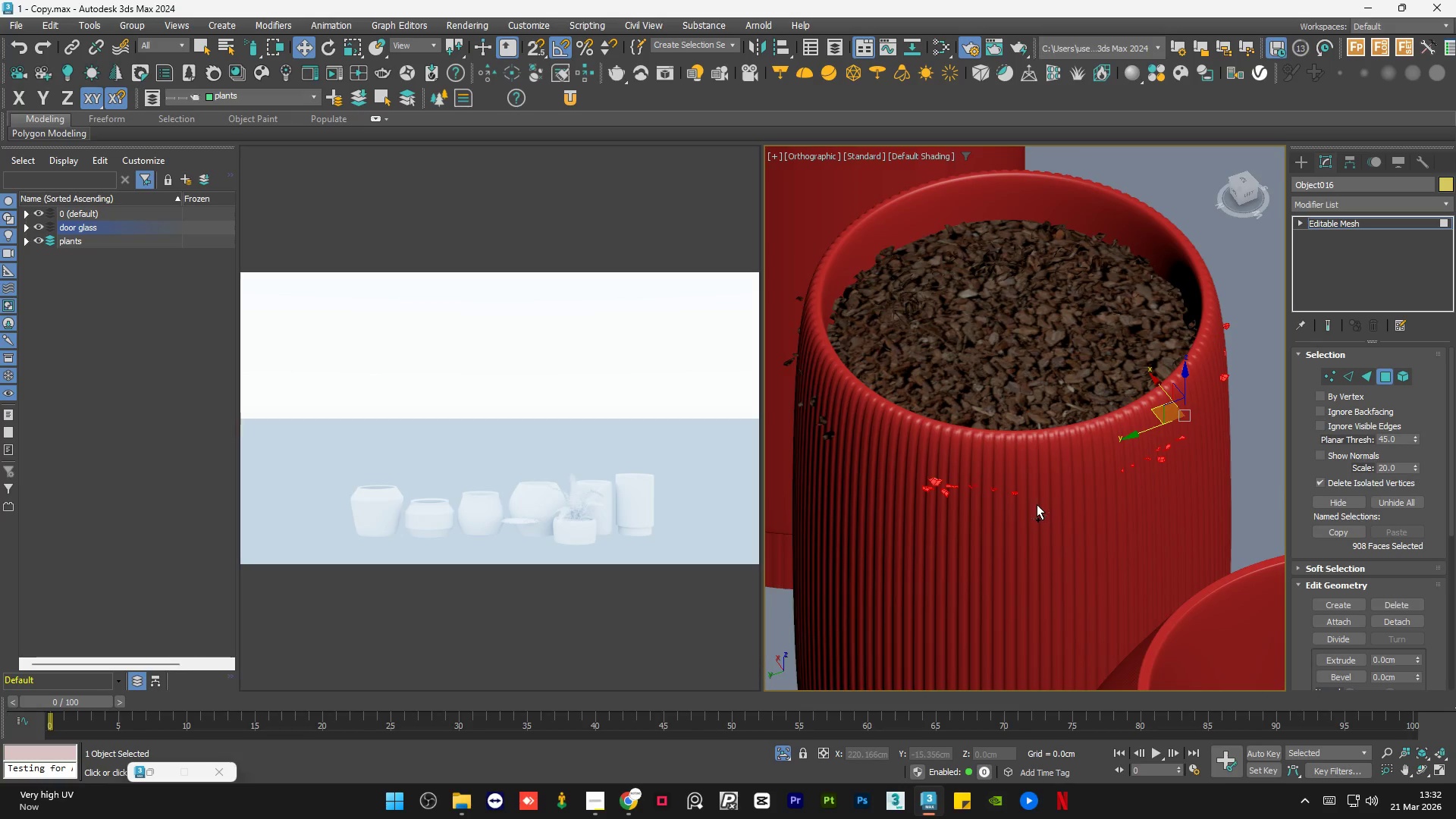 
key(Control+ControlLeft)
 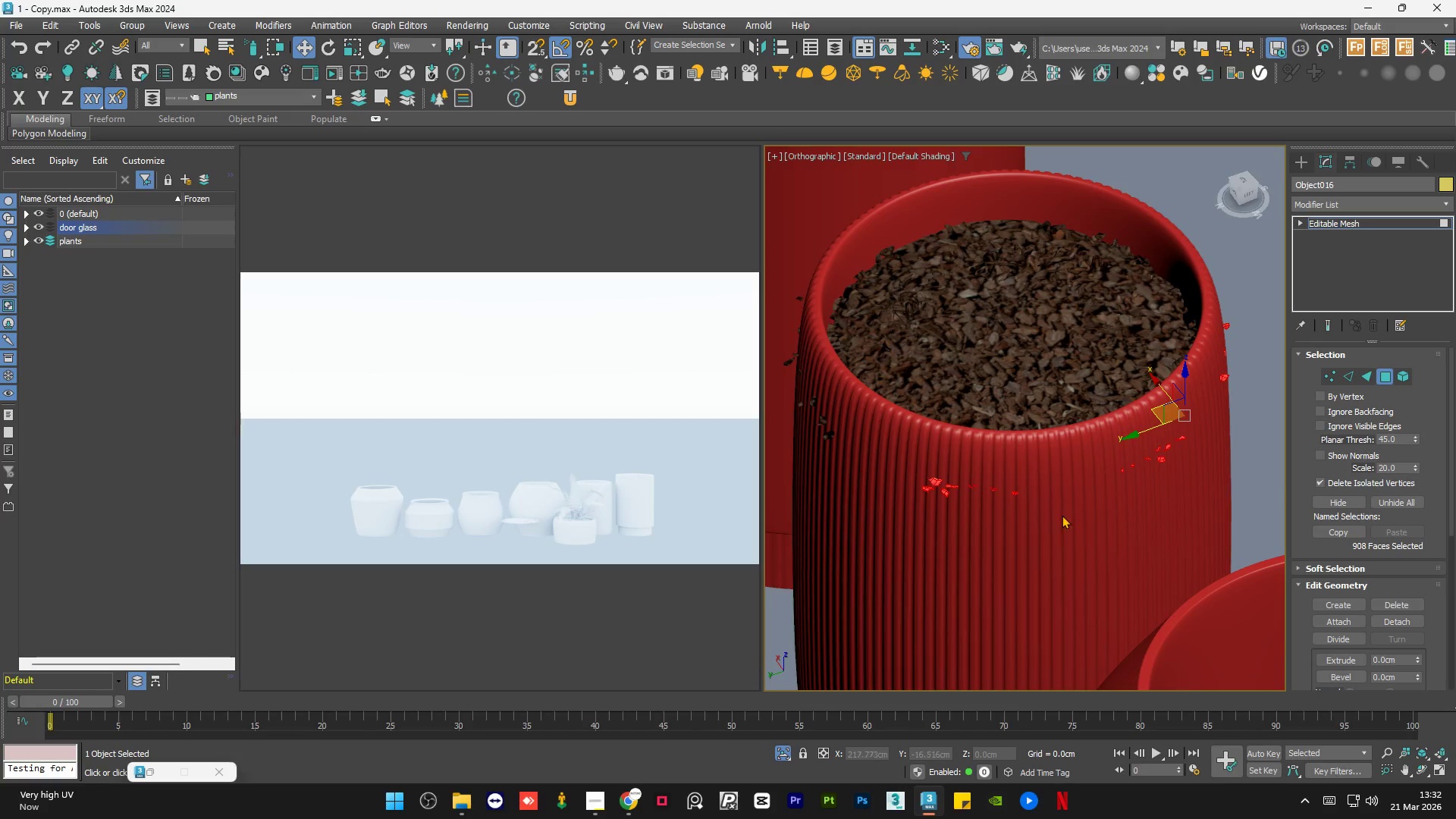 
hold_key(key=AltLeft, duration=1.11)
 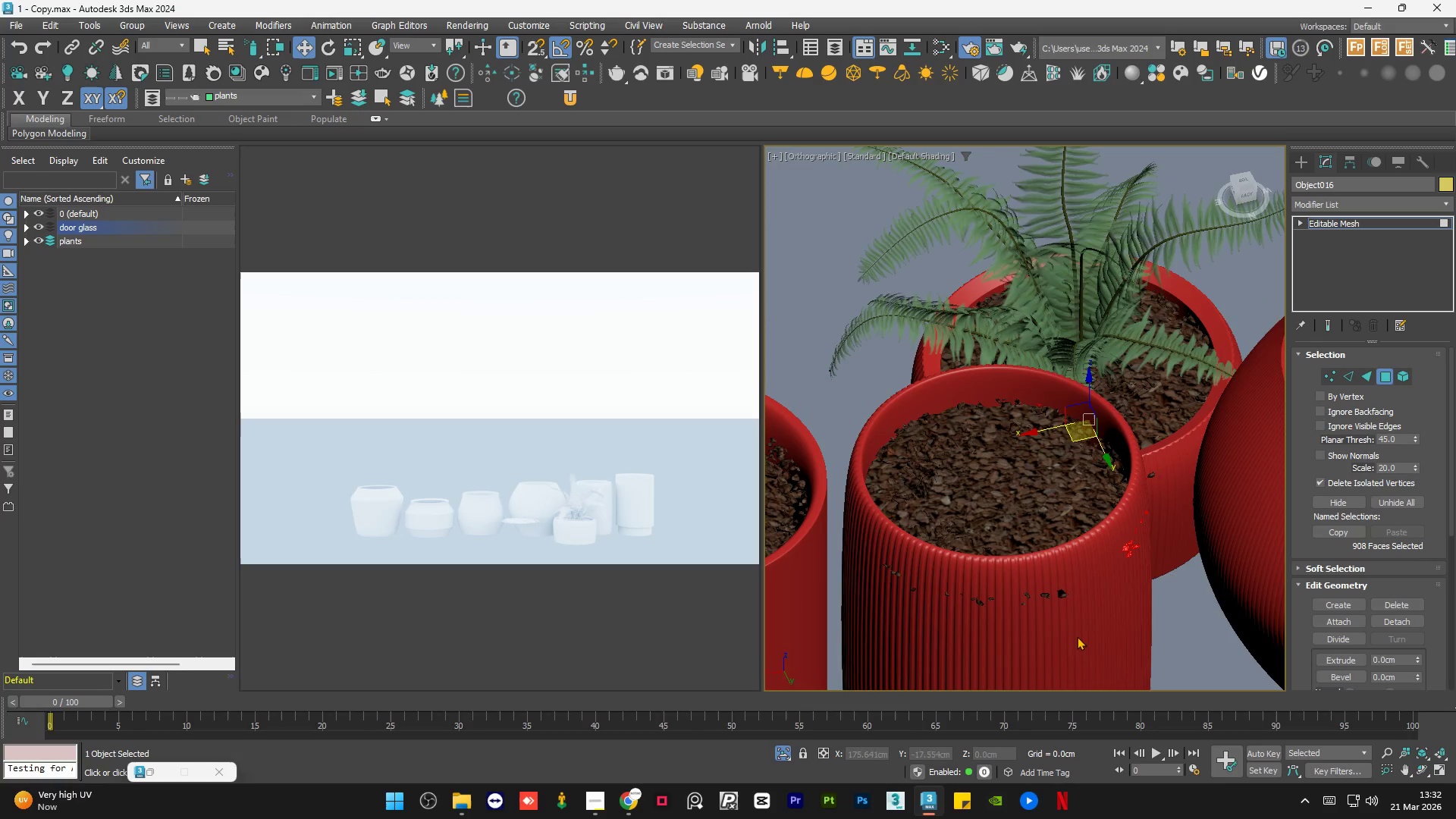 
scroll: coordinate [1065, 519], scroll_direction: down, amount: 1.0
 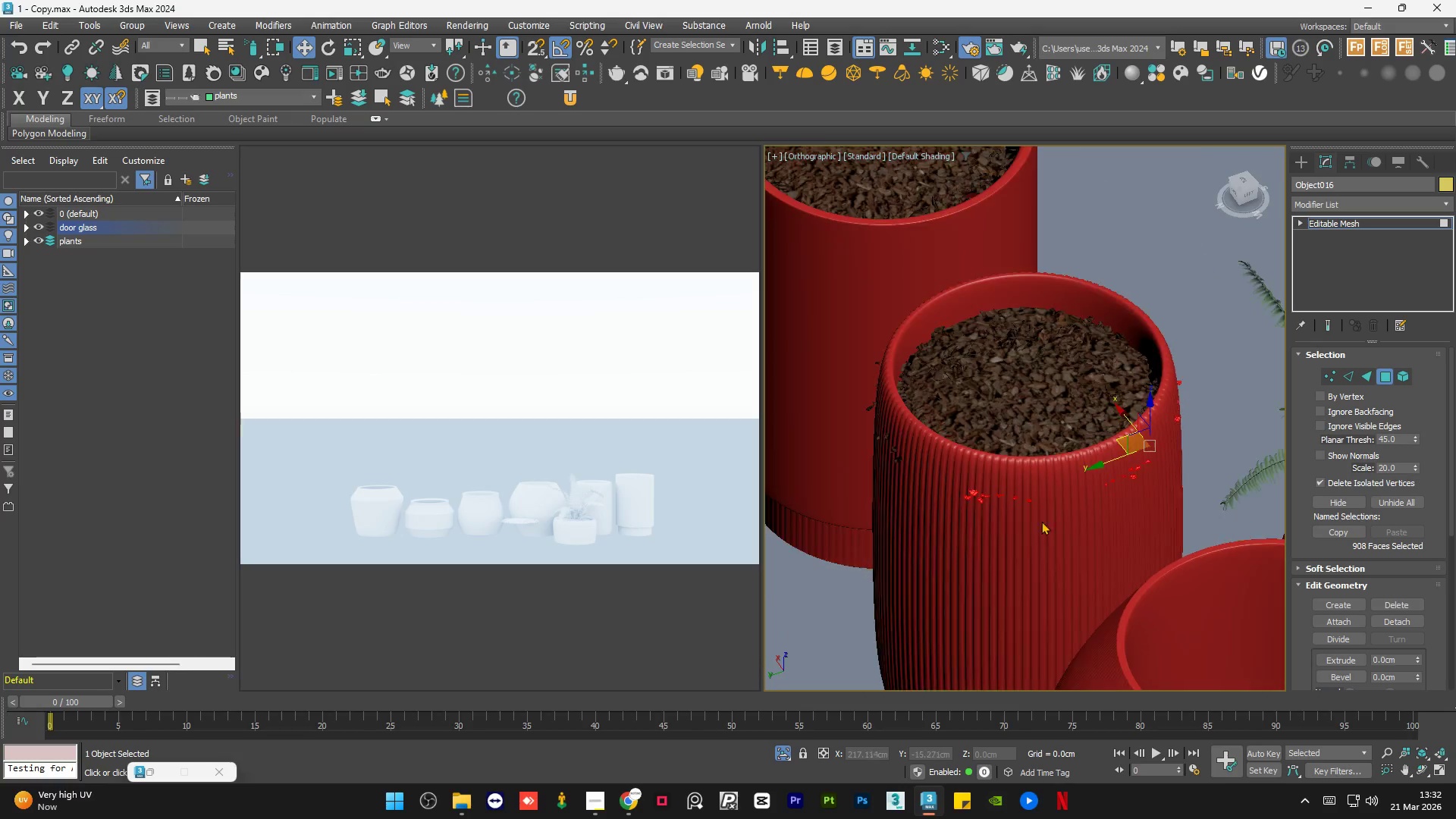 
hold_key(key=ControlLeft, duration=1.5)
left_click_drag(start_coordinate=[1072, 642], to_coordinate=[870, 560])
 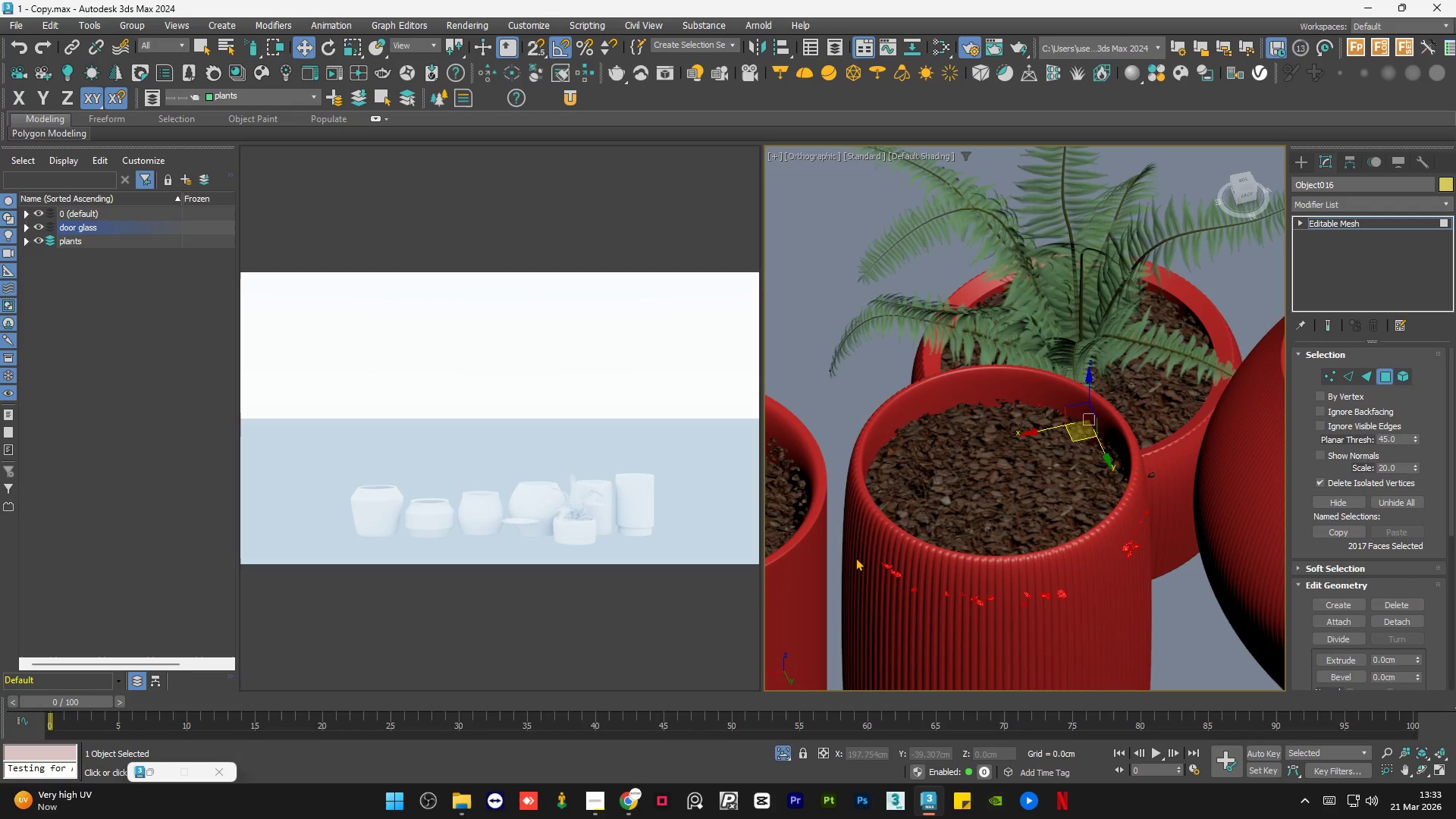 
hold_key(key=ControlLeft, duration=1.2)
 